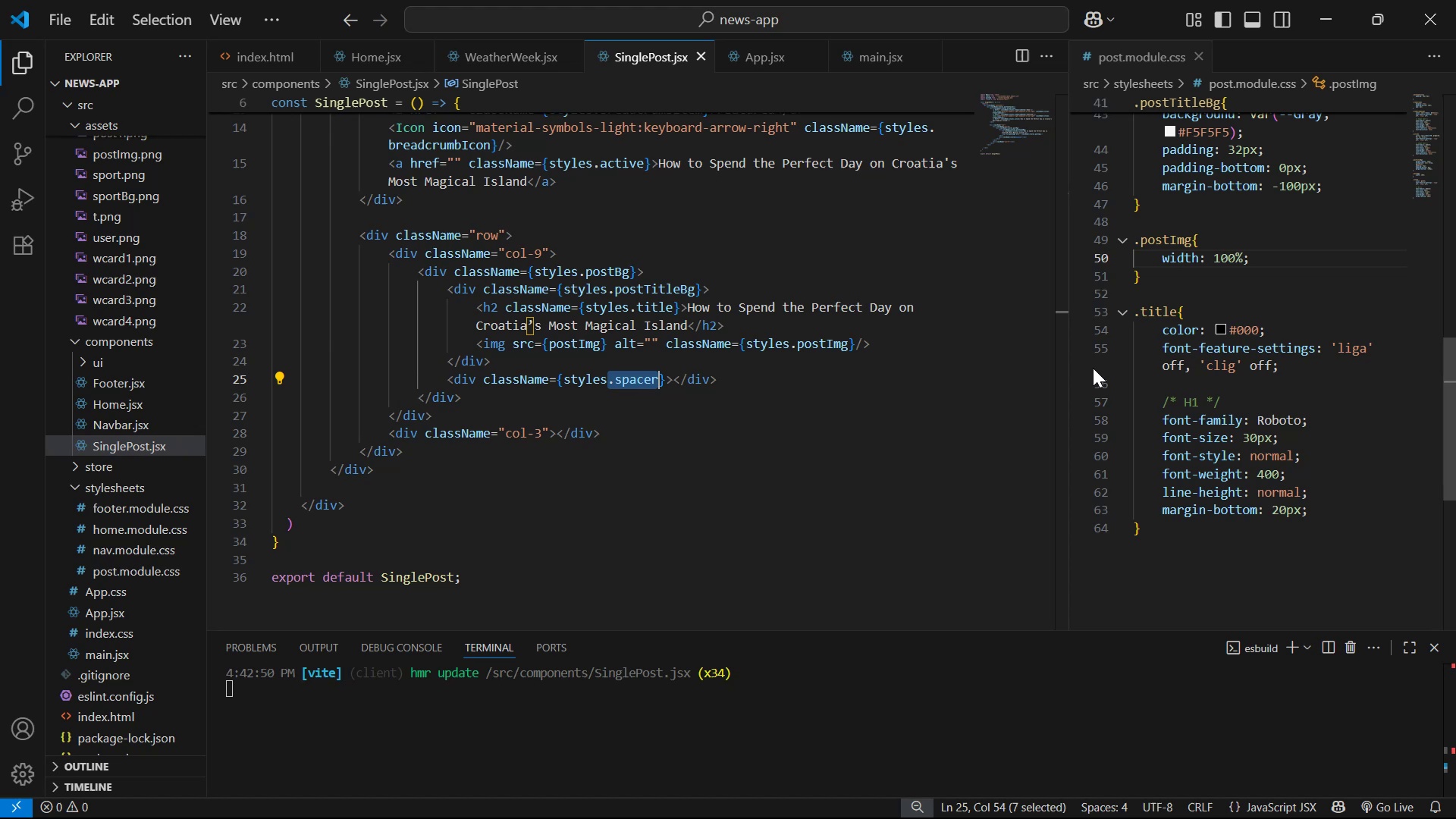 
key(Control+C)
 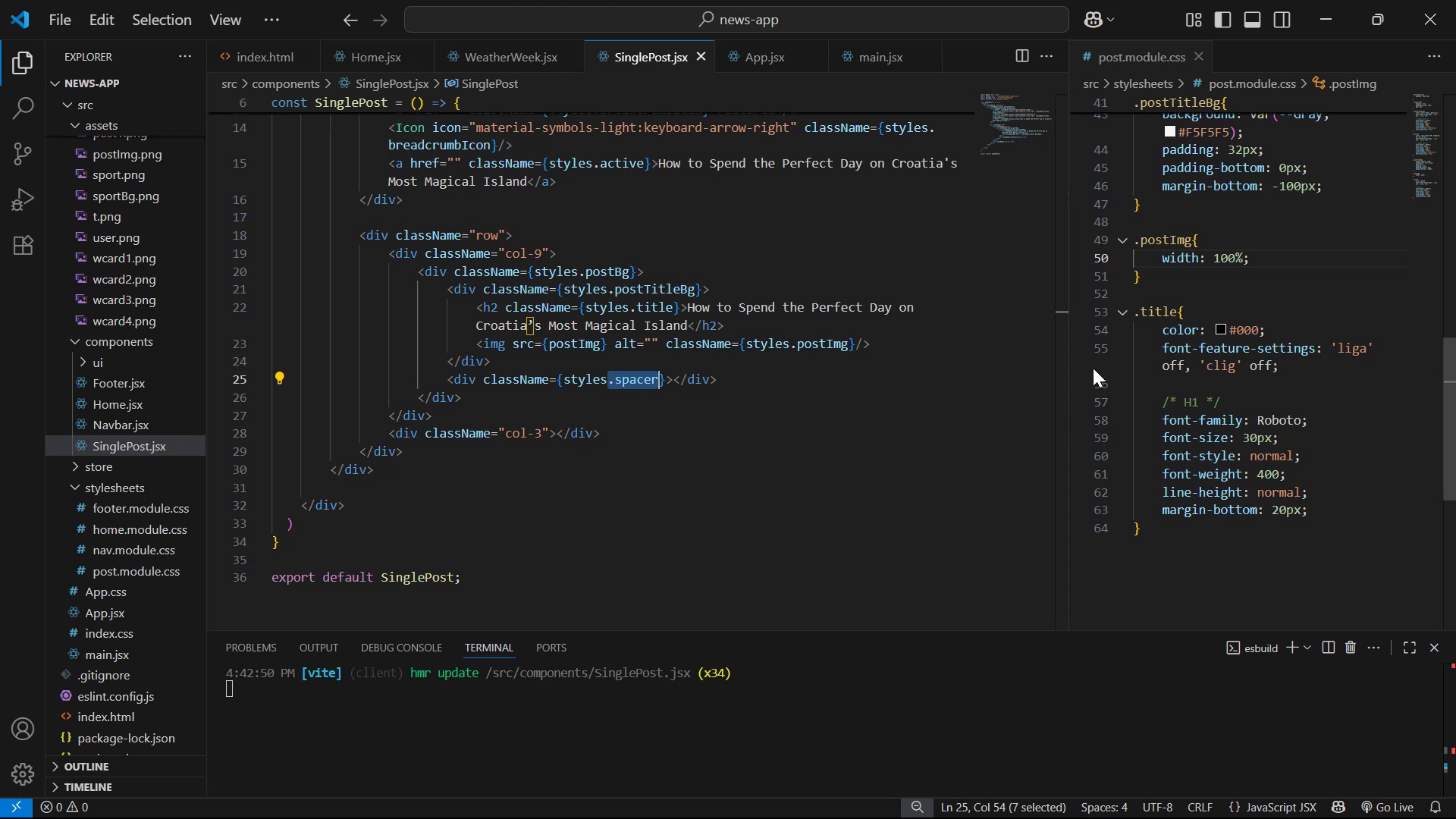 
key(Control+C)
 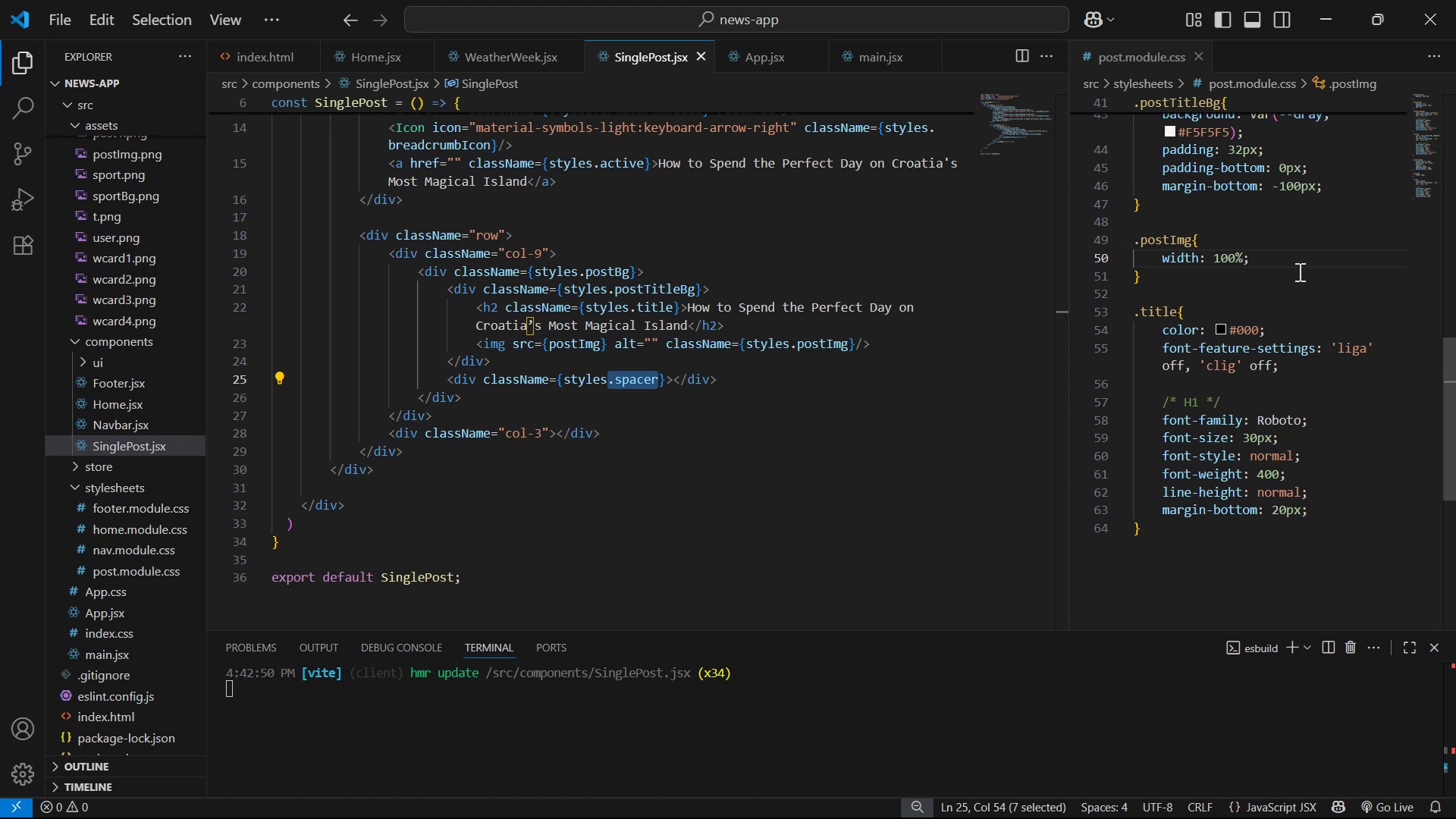 
scroll: coordinate [1298, 271], scroll_direction: down, amount: 1.0
 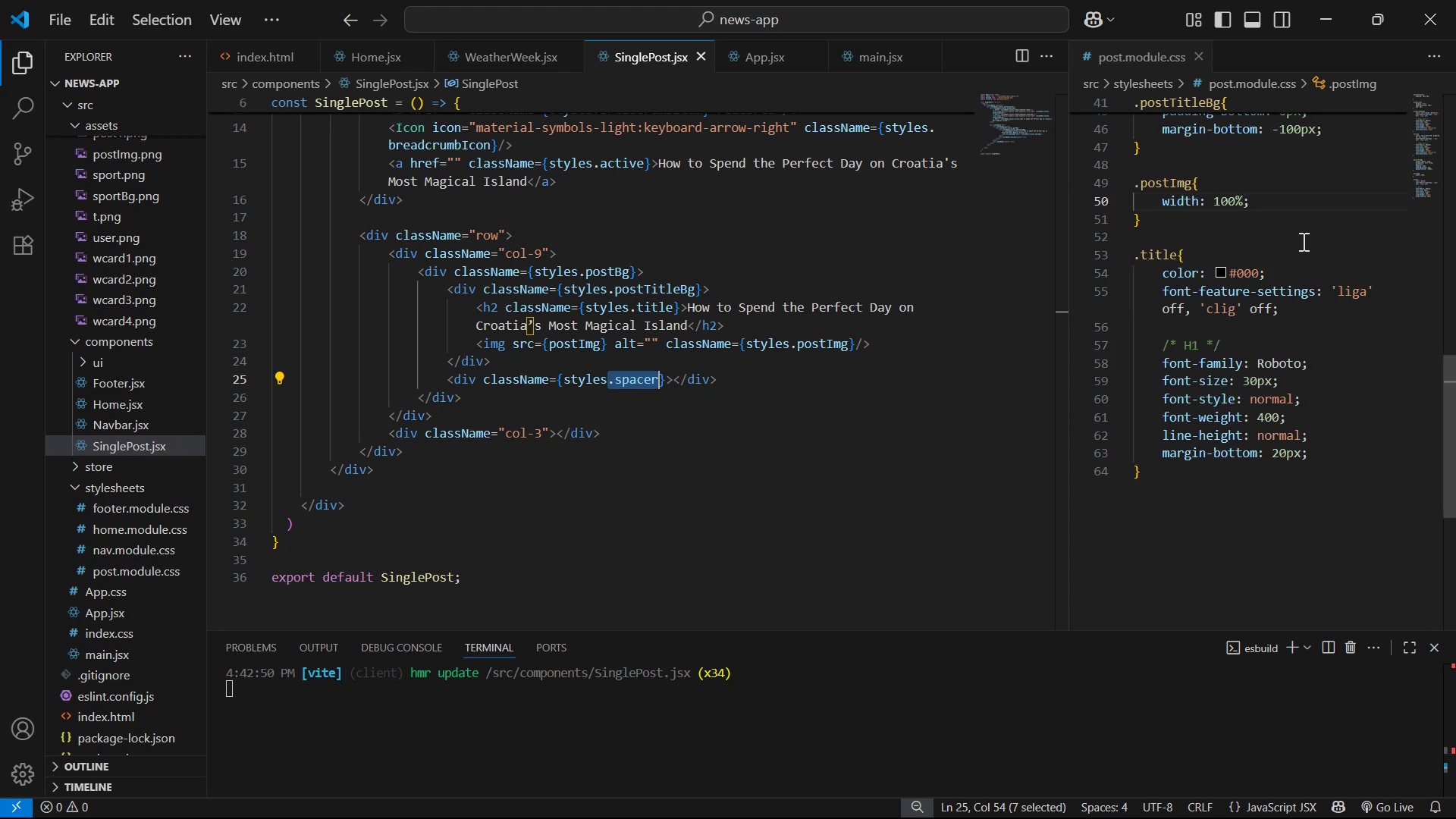 
left_click([1305, 236])
 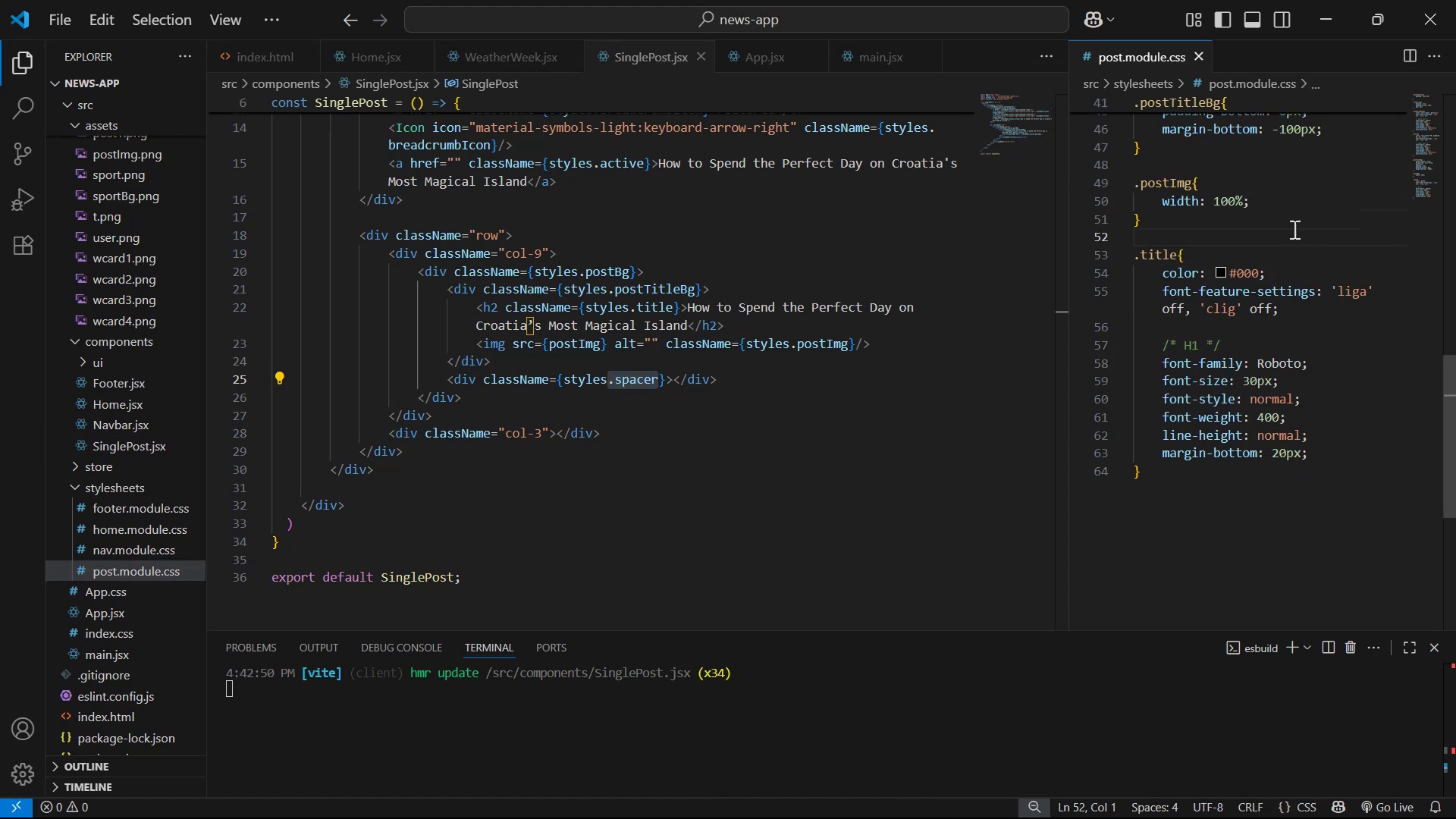 
left_click([1276, 220])
 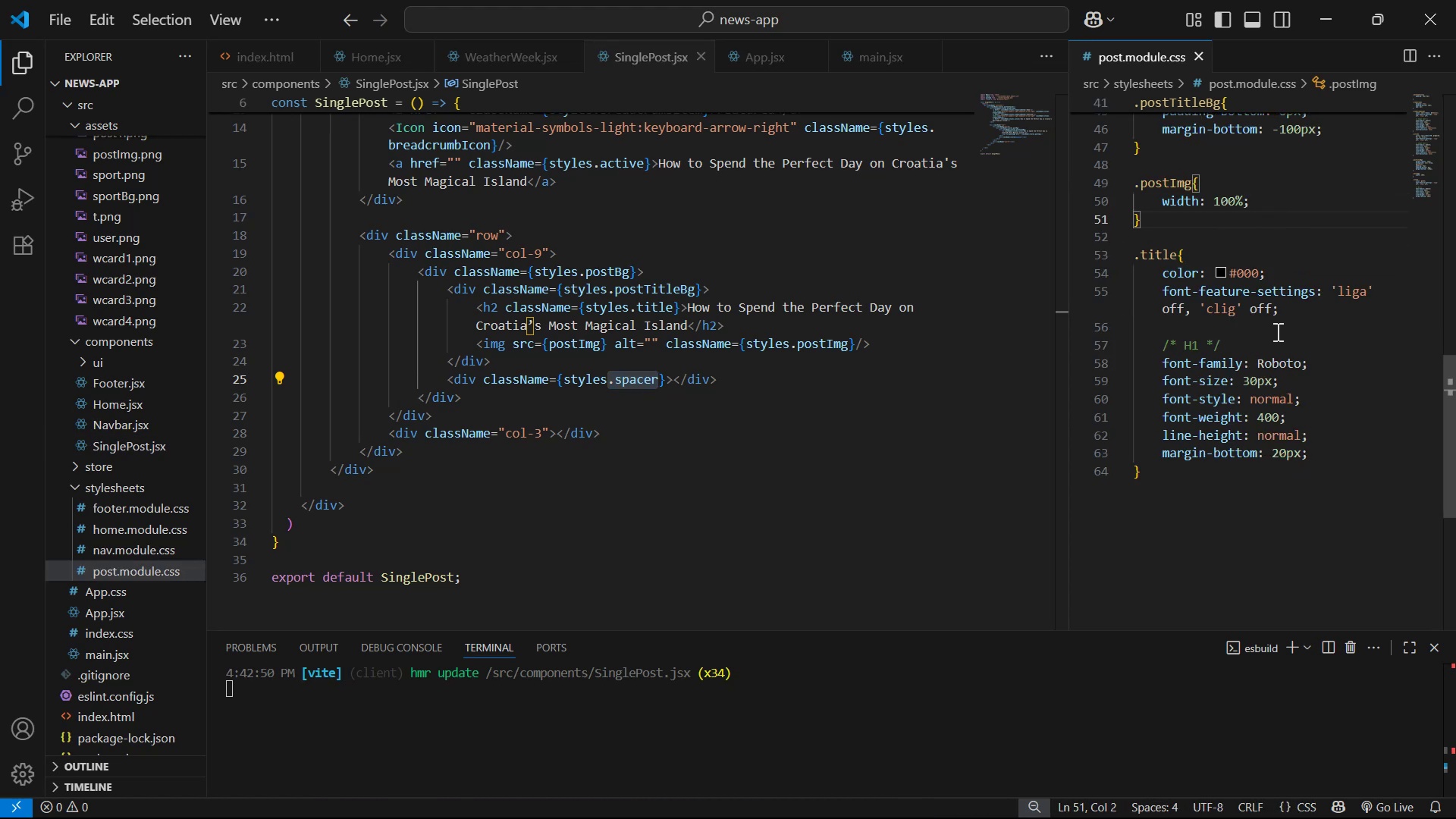 
left_click([1247, 469])
 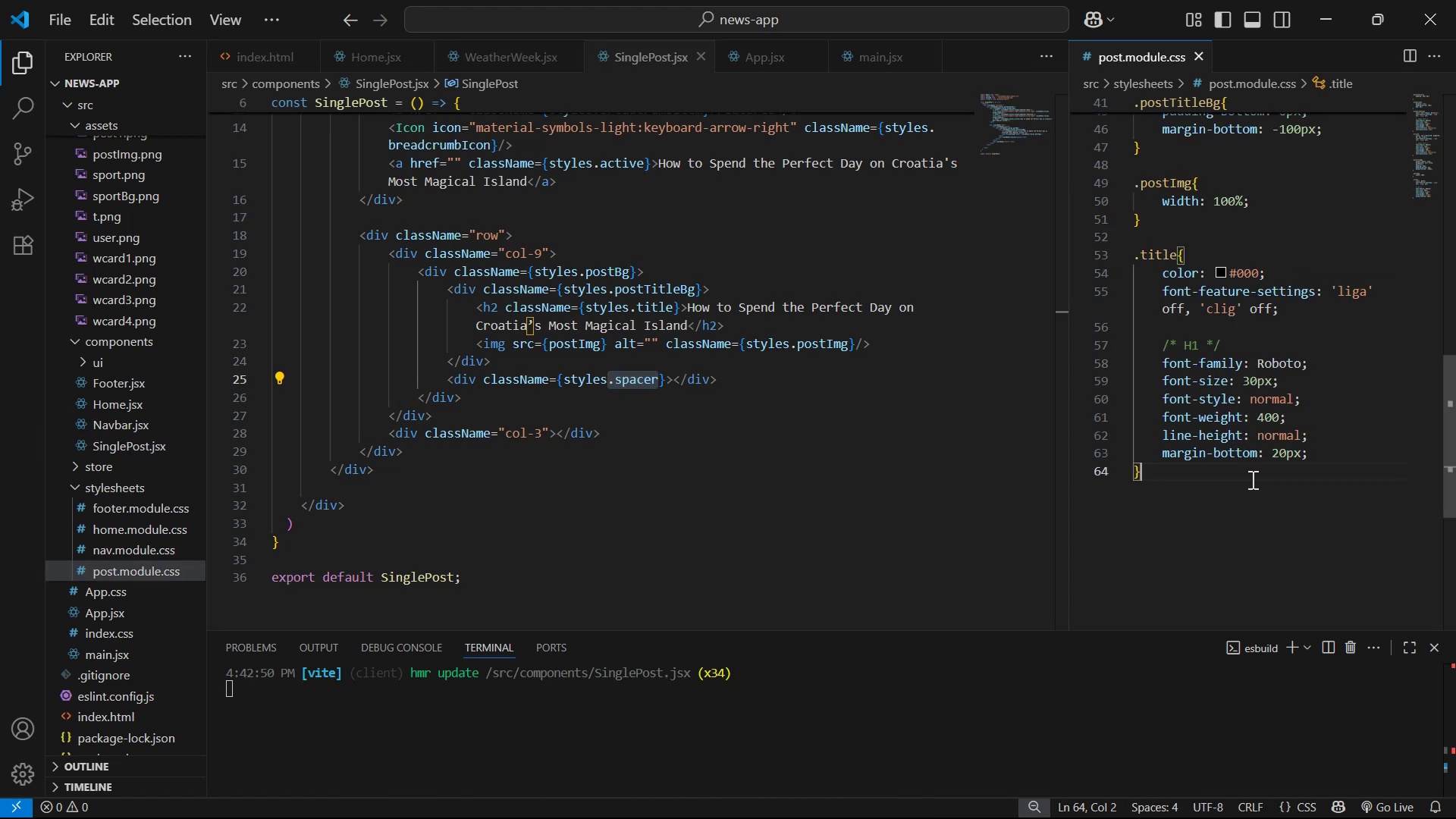 
key(Enter)
 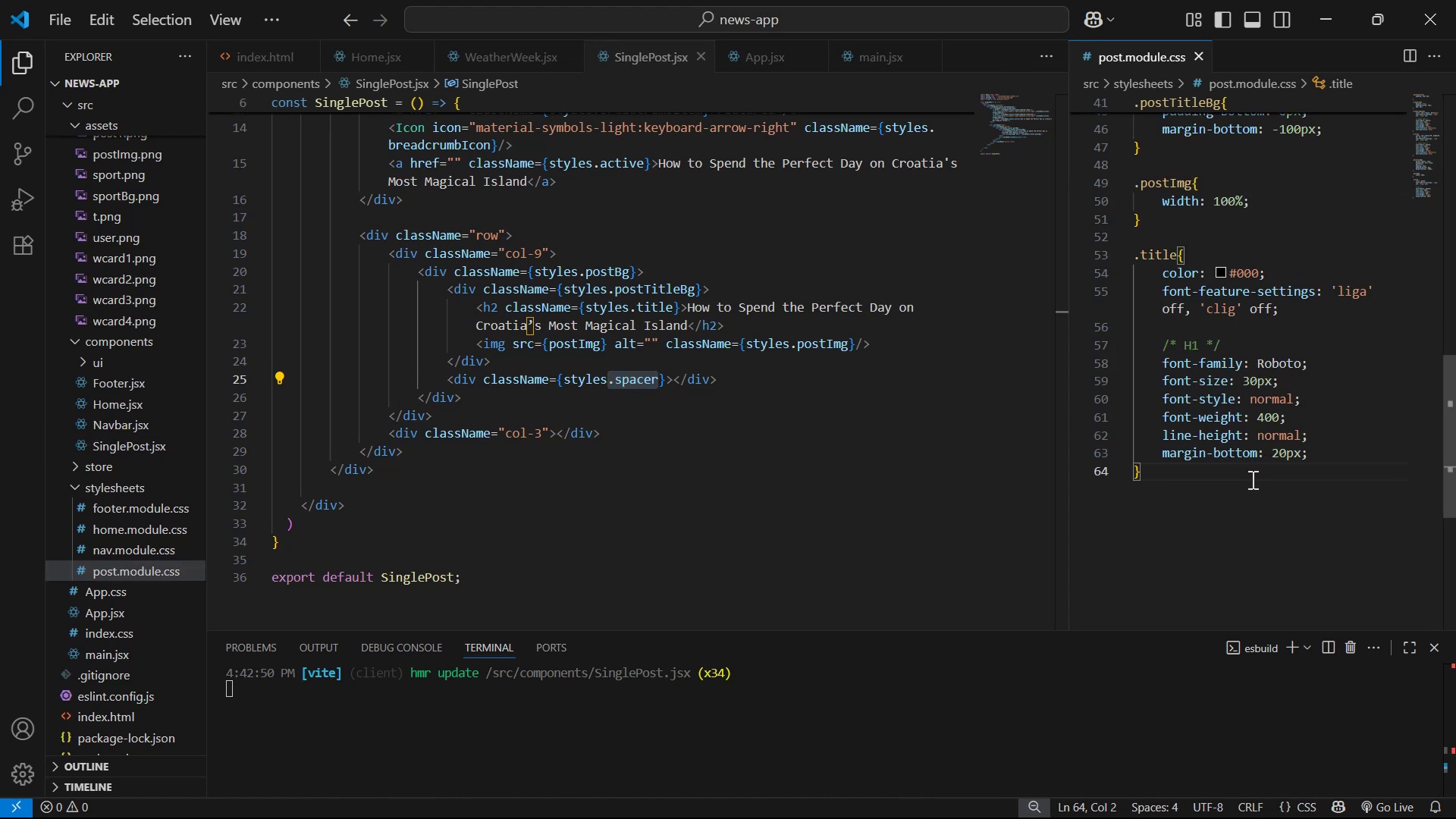 
key(Enter)
 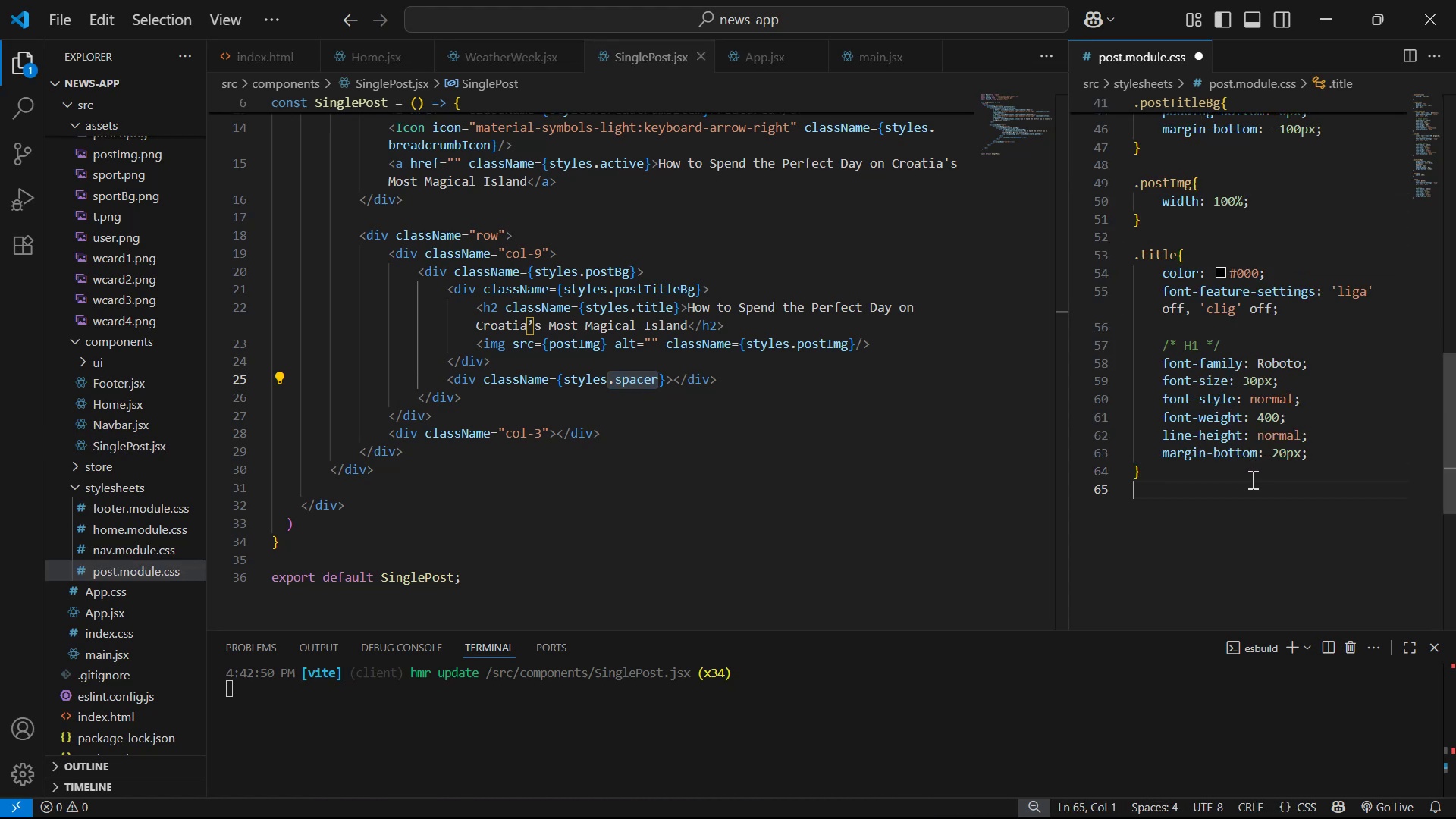 
key(Control+ControlLeft)
 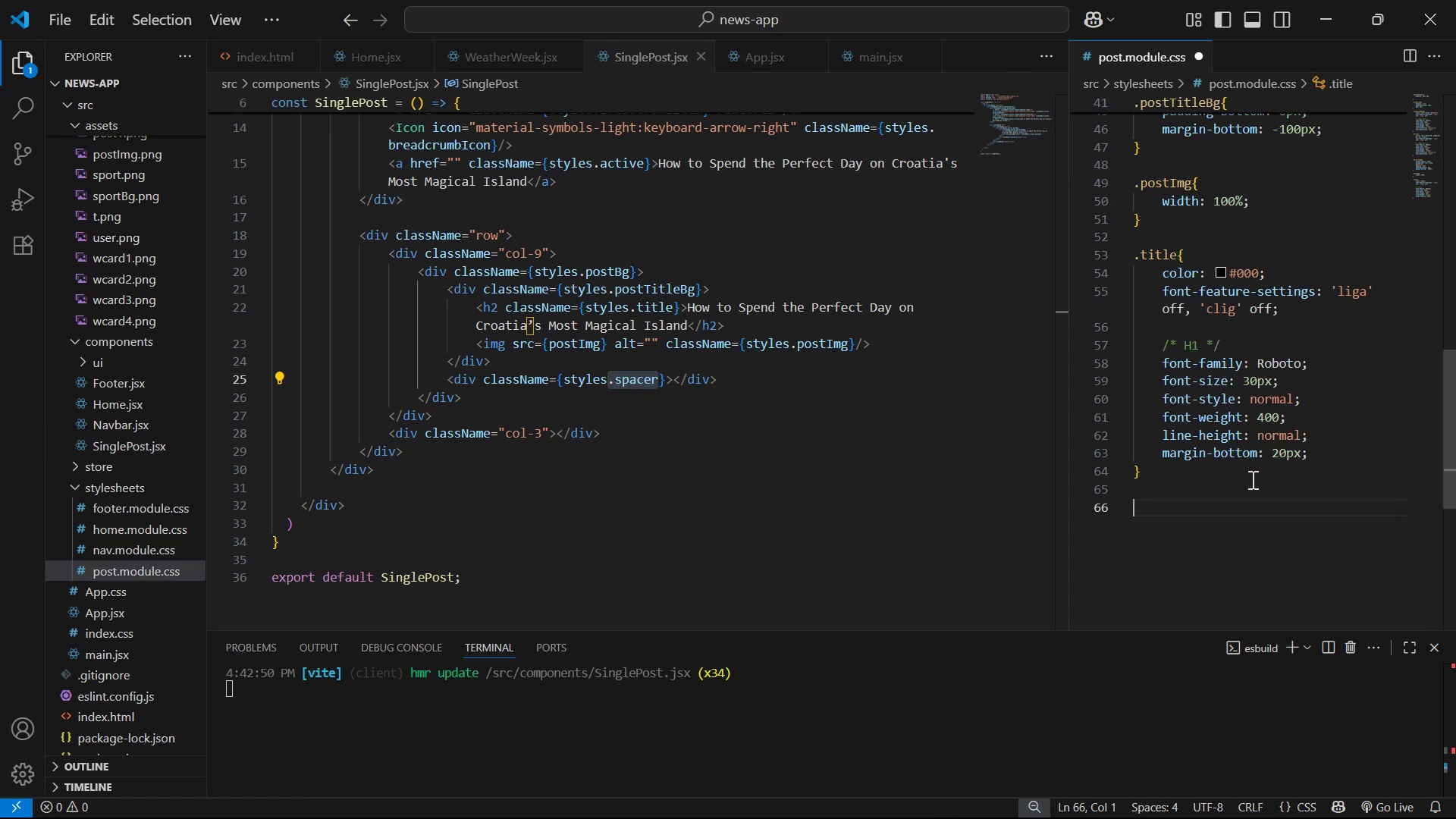 
key(Control+V)
 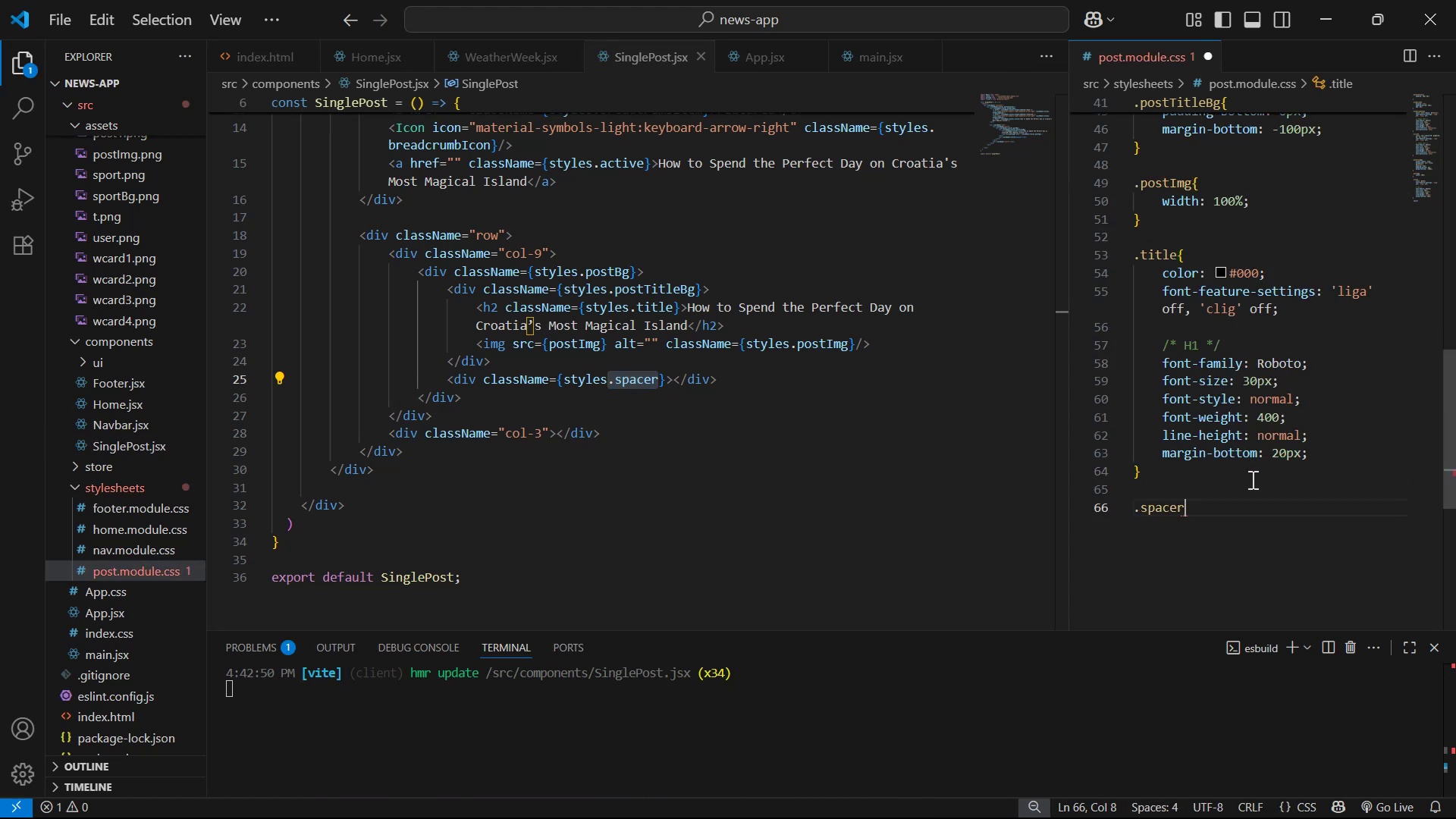 
key(Shift+BracketLeft)
 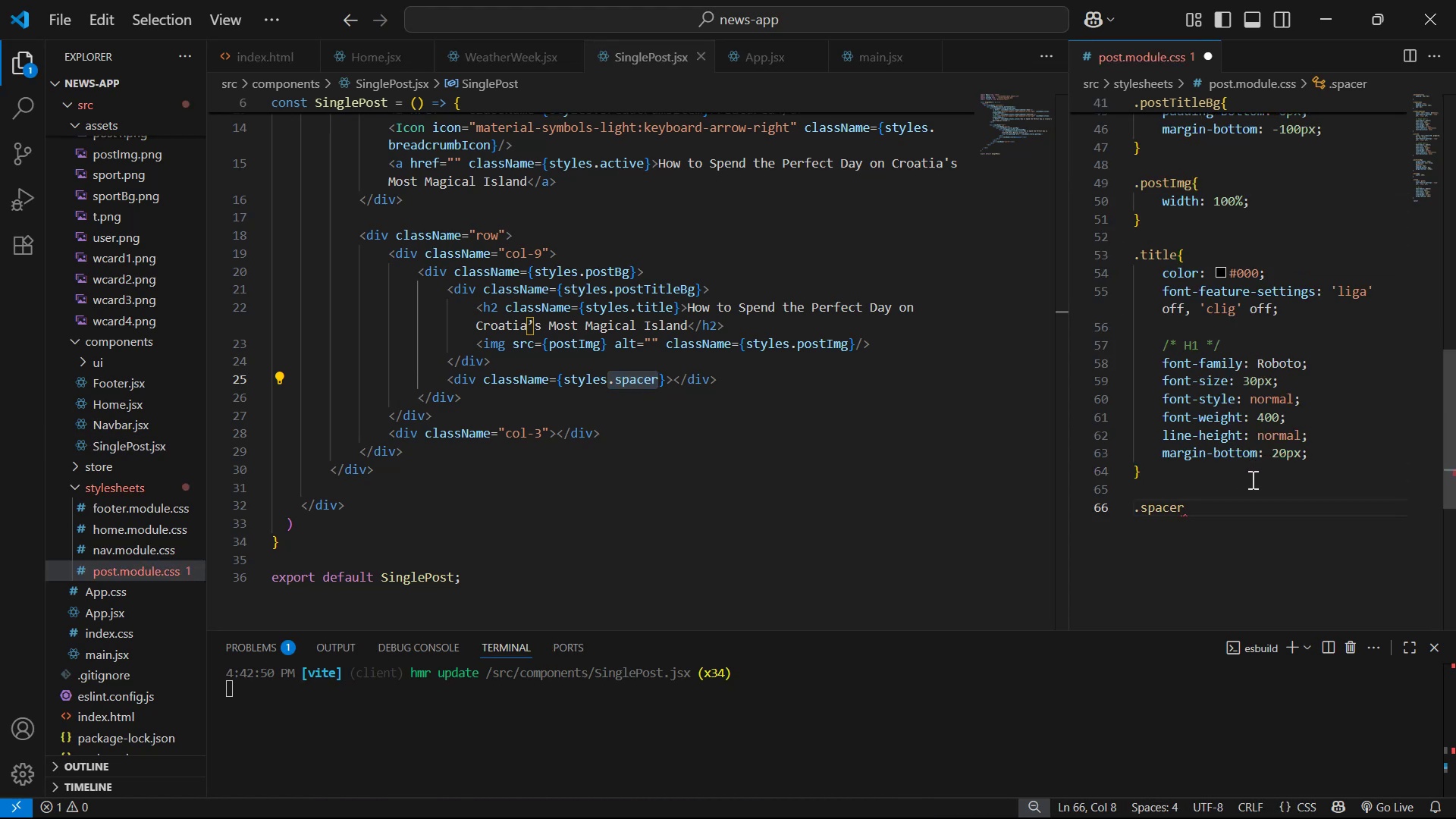 
key(Enter)
 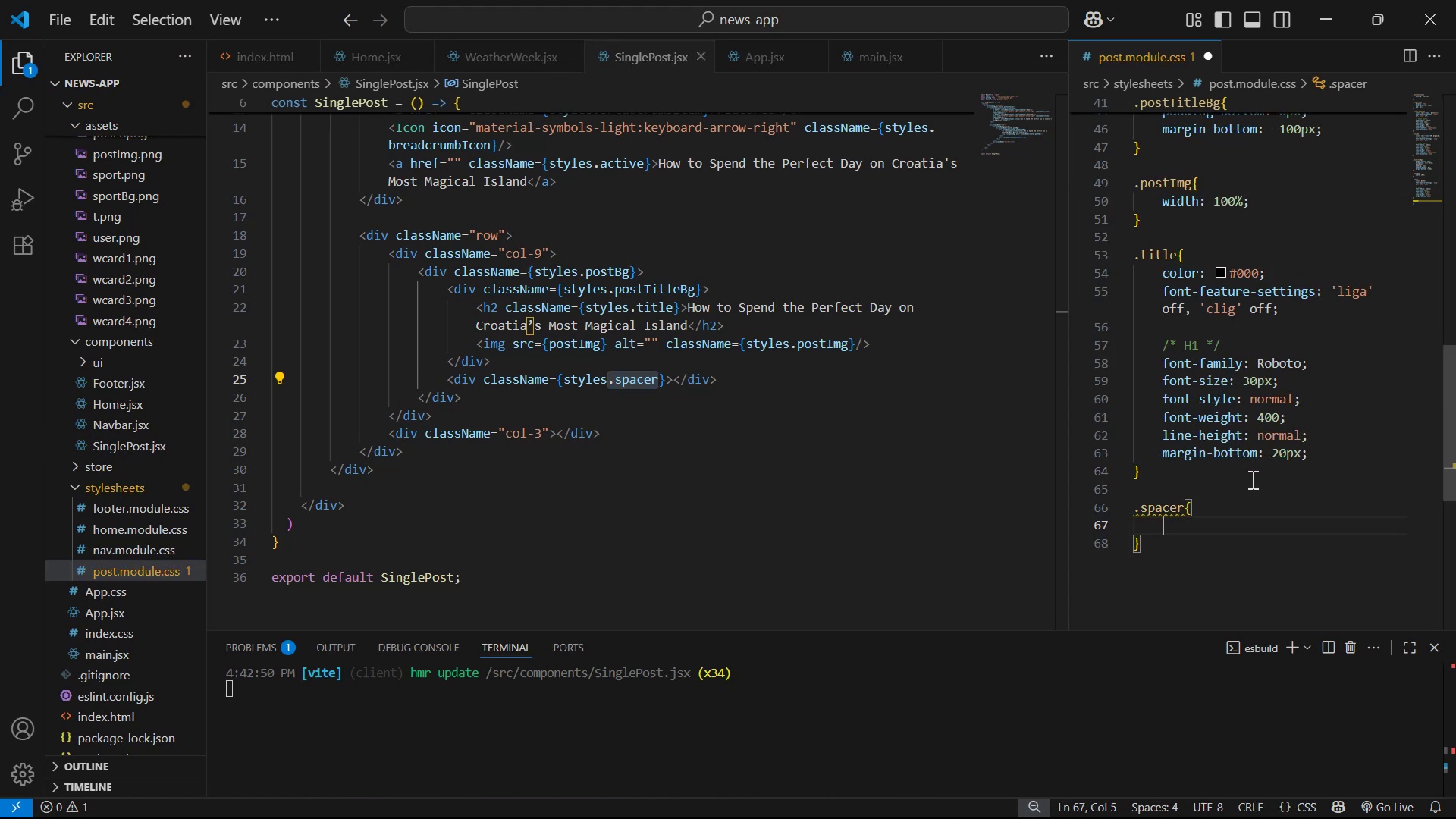 
type(ma)
 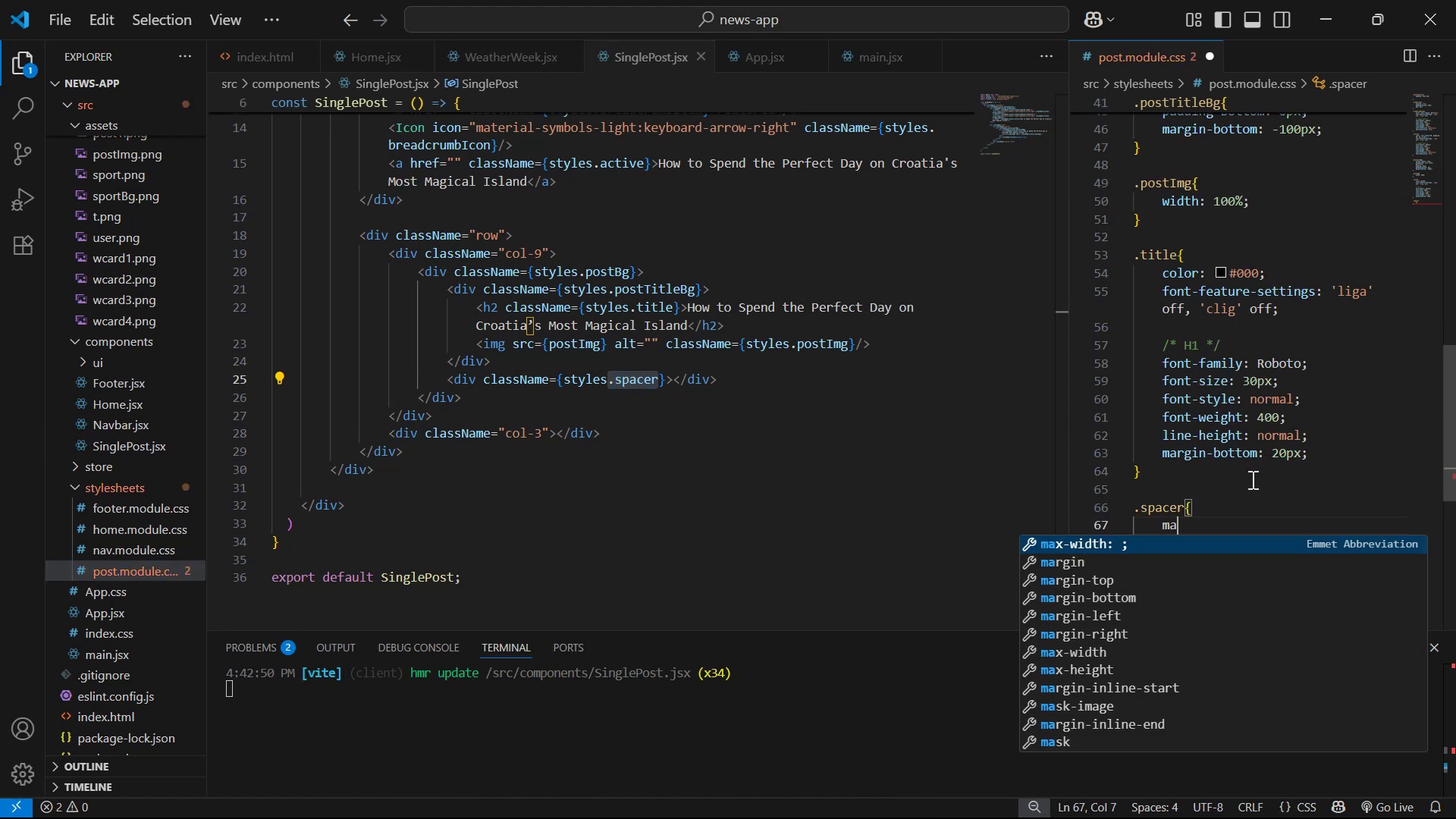 
key(ArrowDown)
 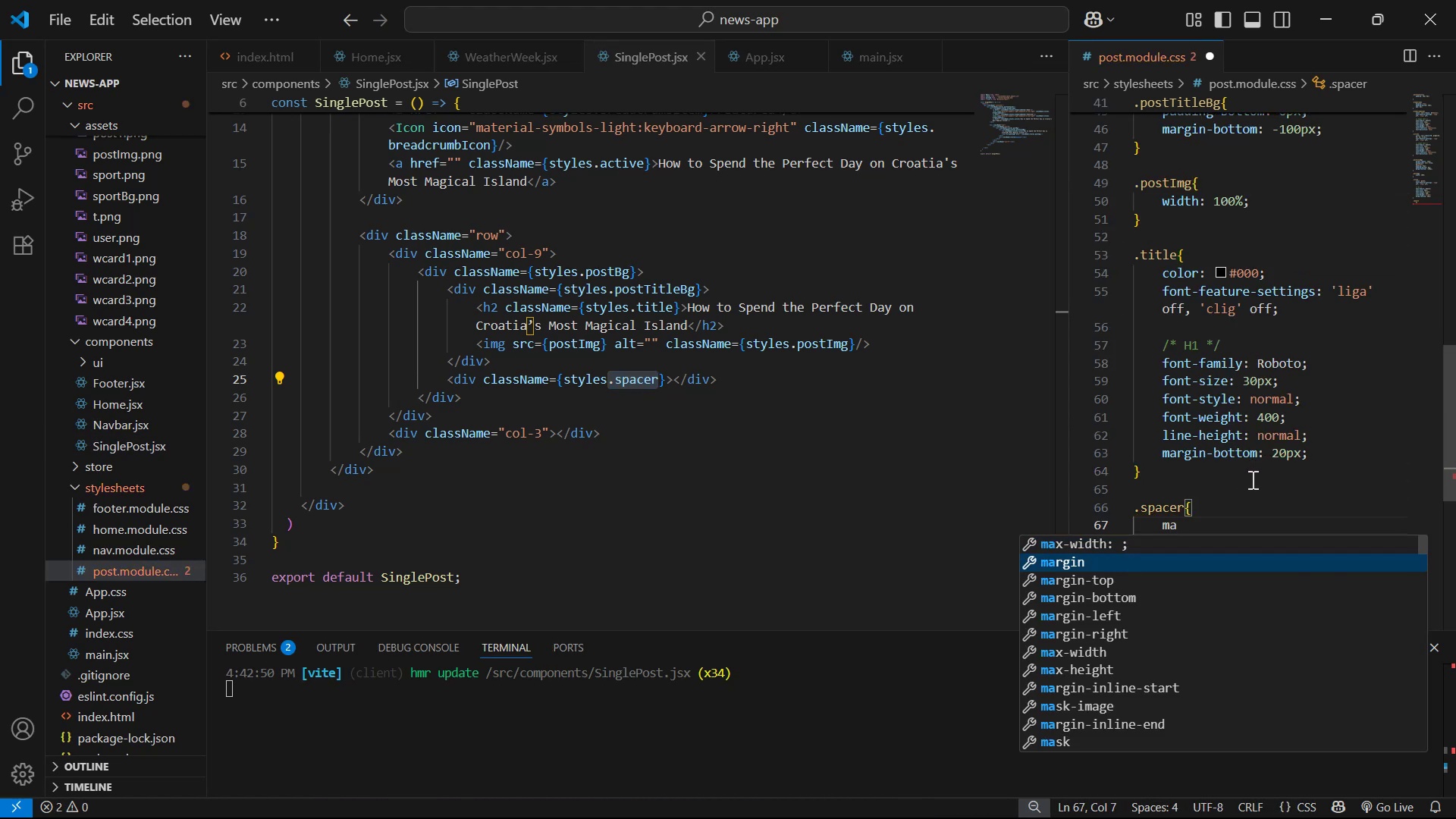 
key(ArrowDown)
 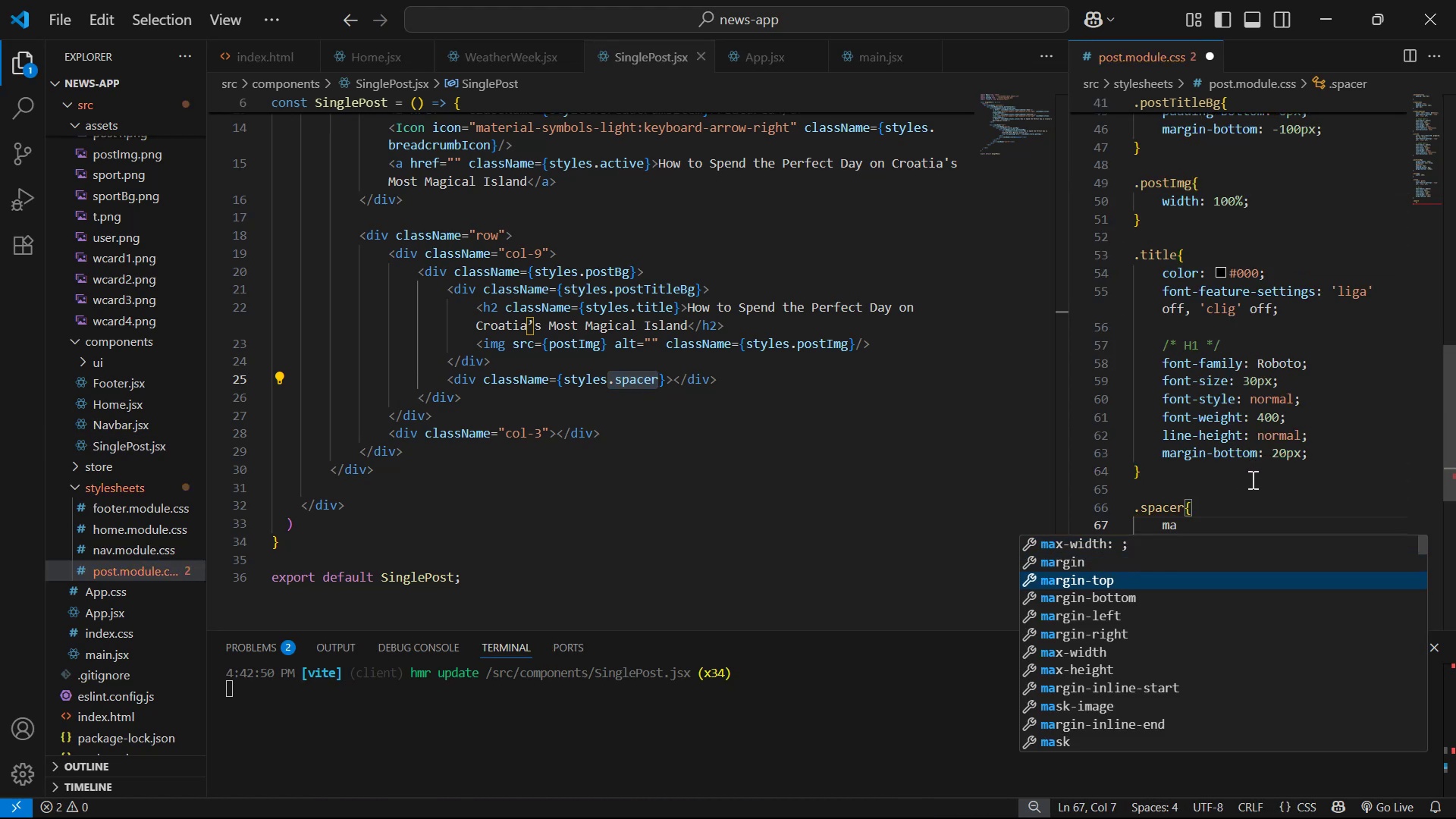 
key(ArrowDown)
 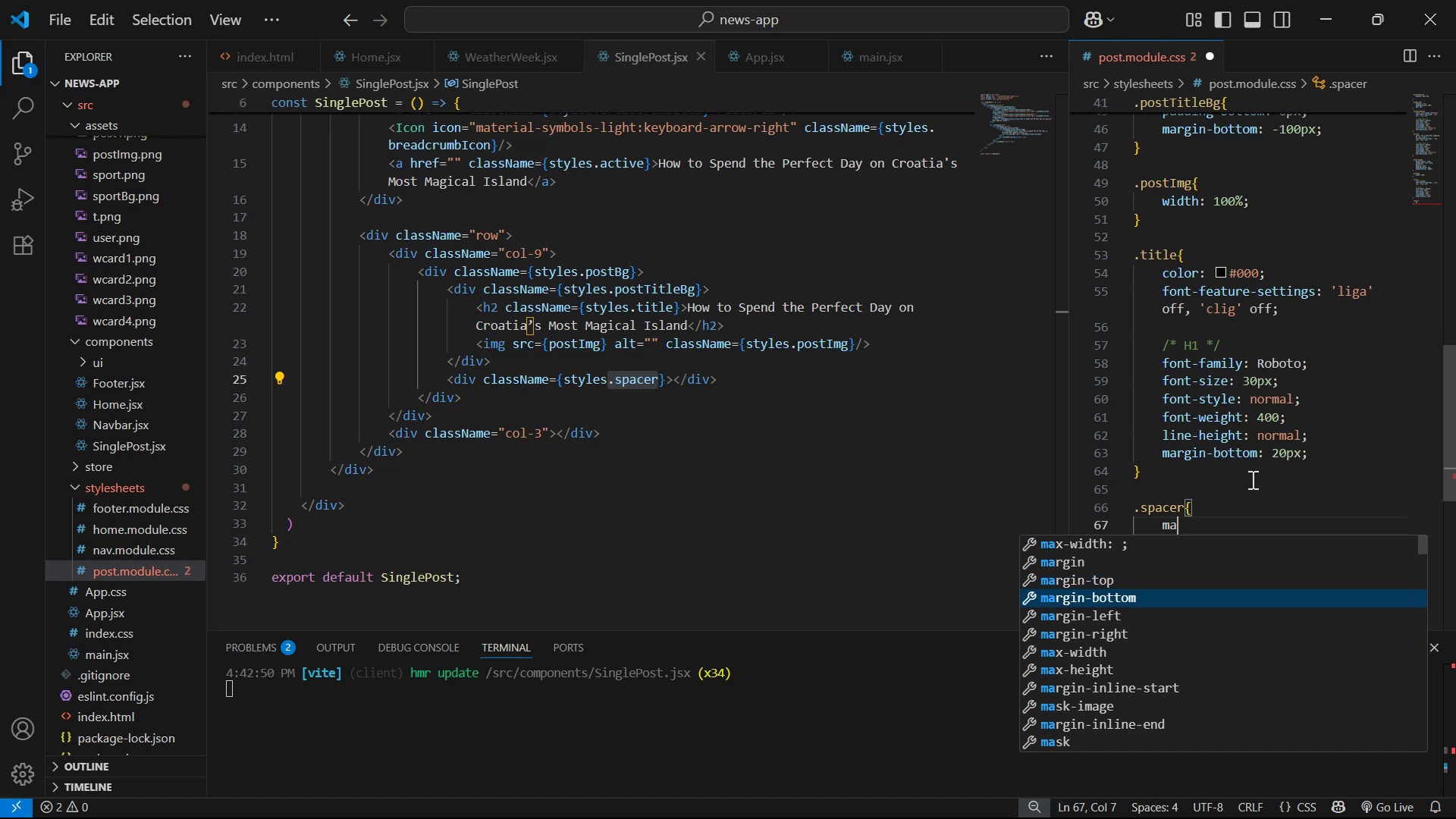 
key(Enter)
 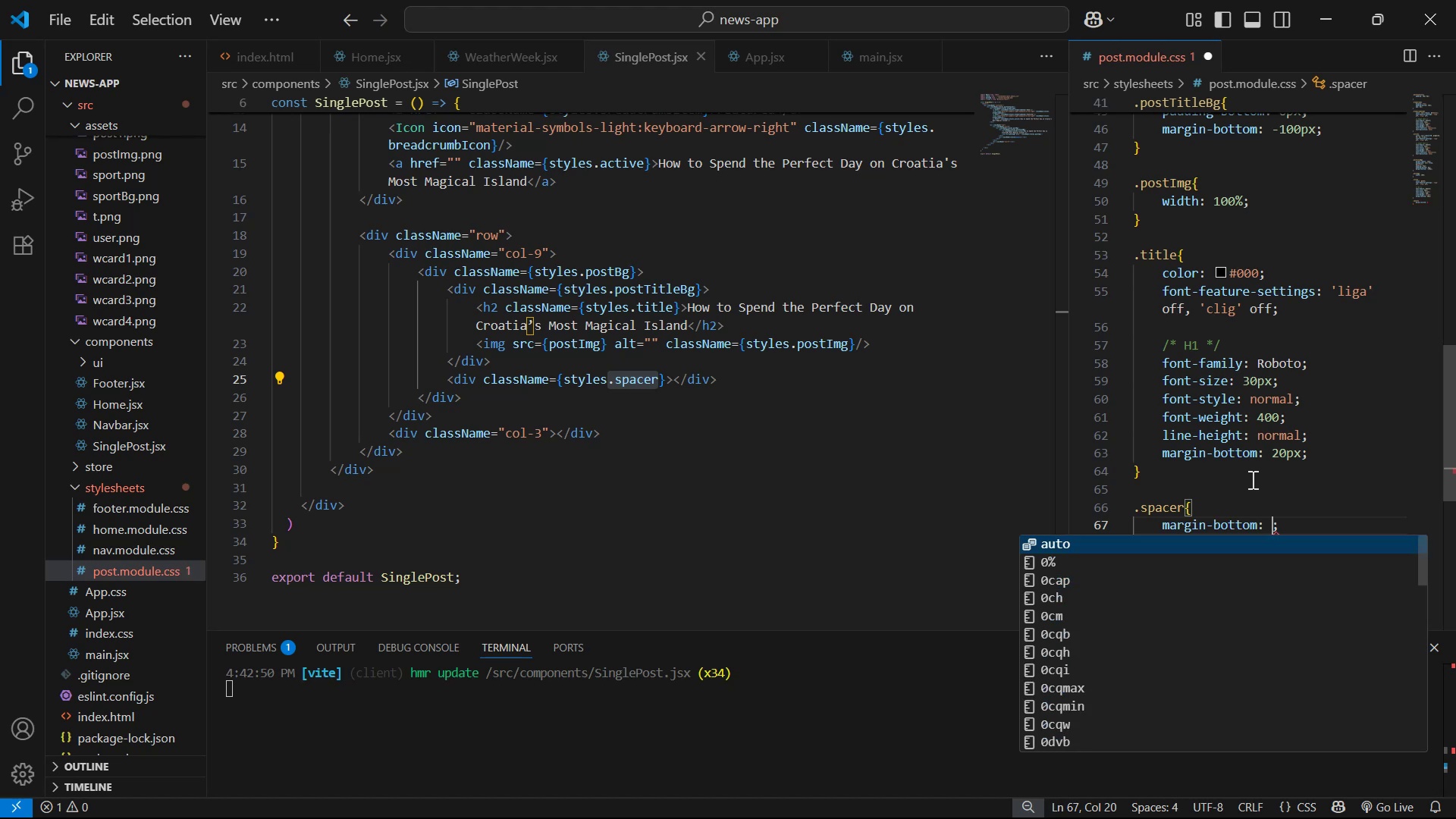 
type(100px)
 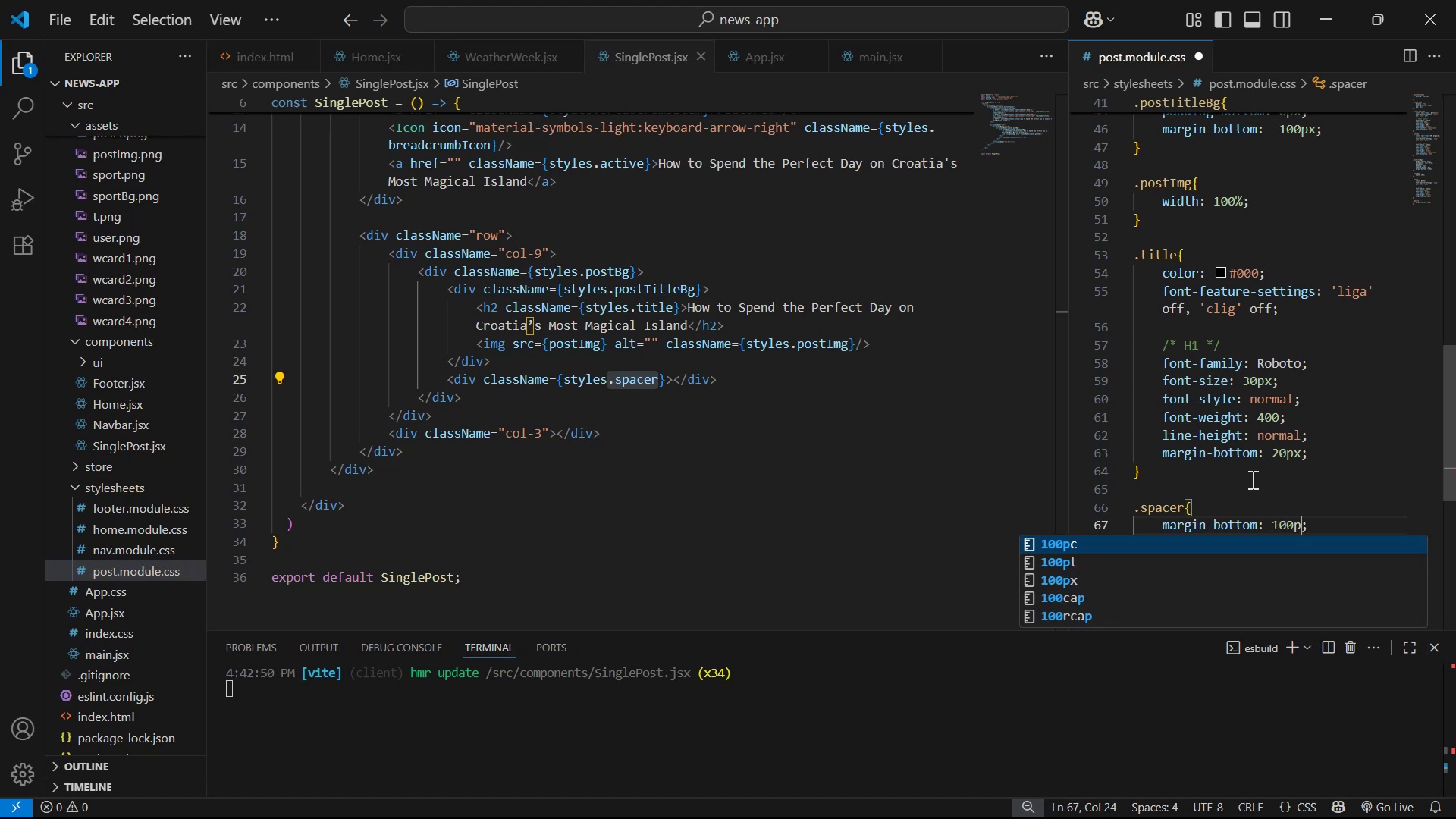 
key(Control+S)
 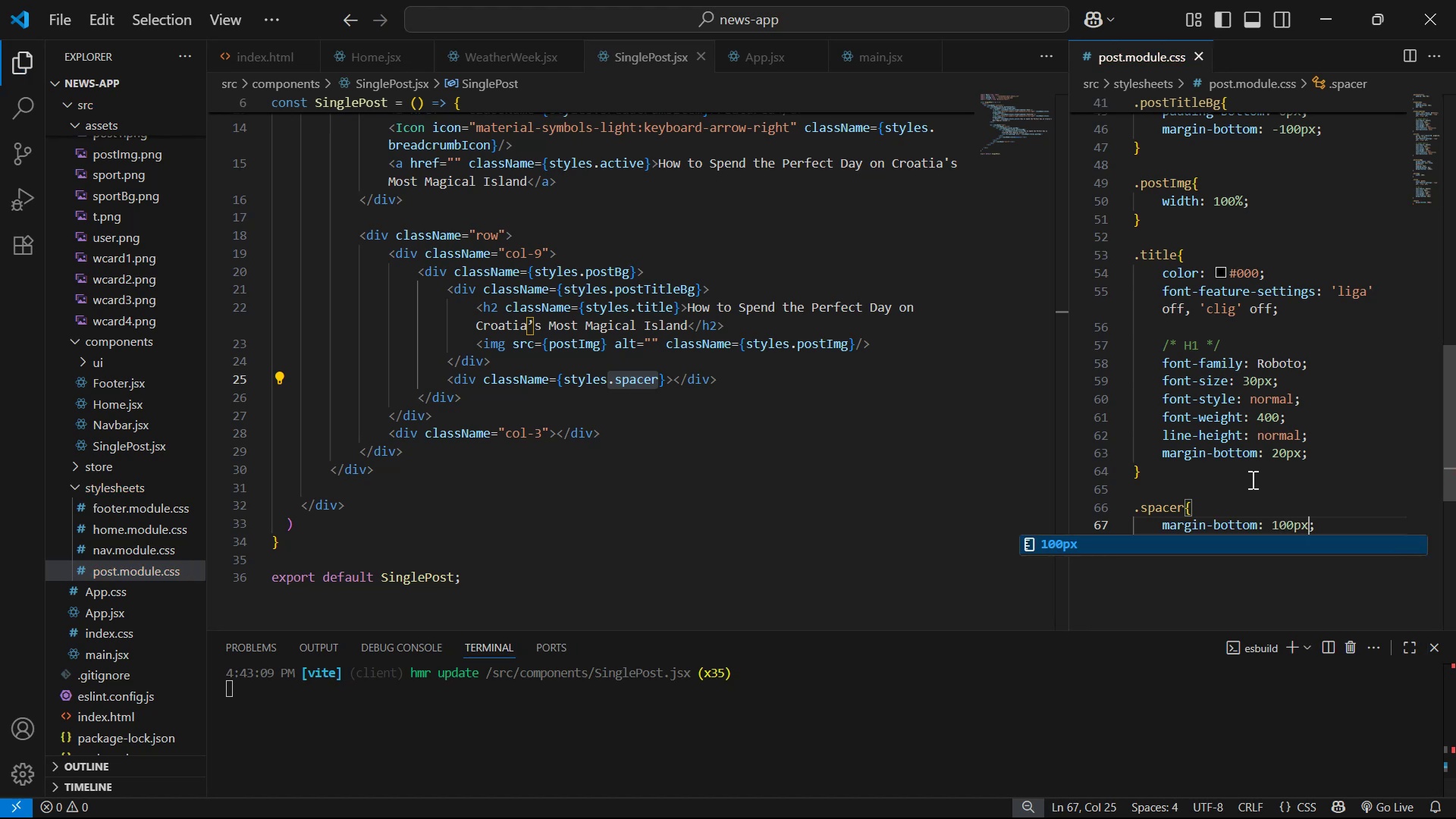 
key(Alt+AltLeft)
 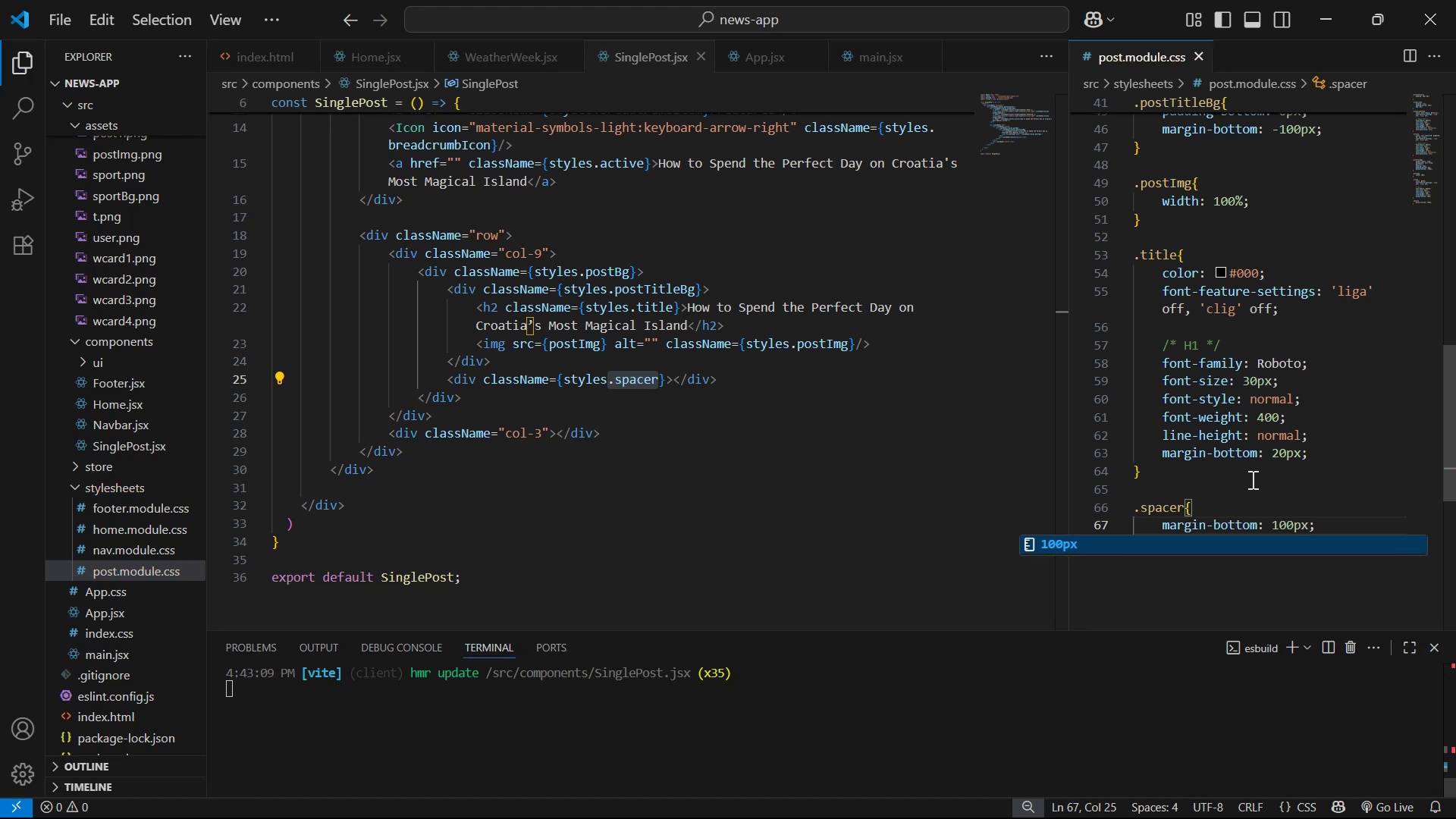 
key(Alt+Tab)
 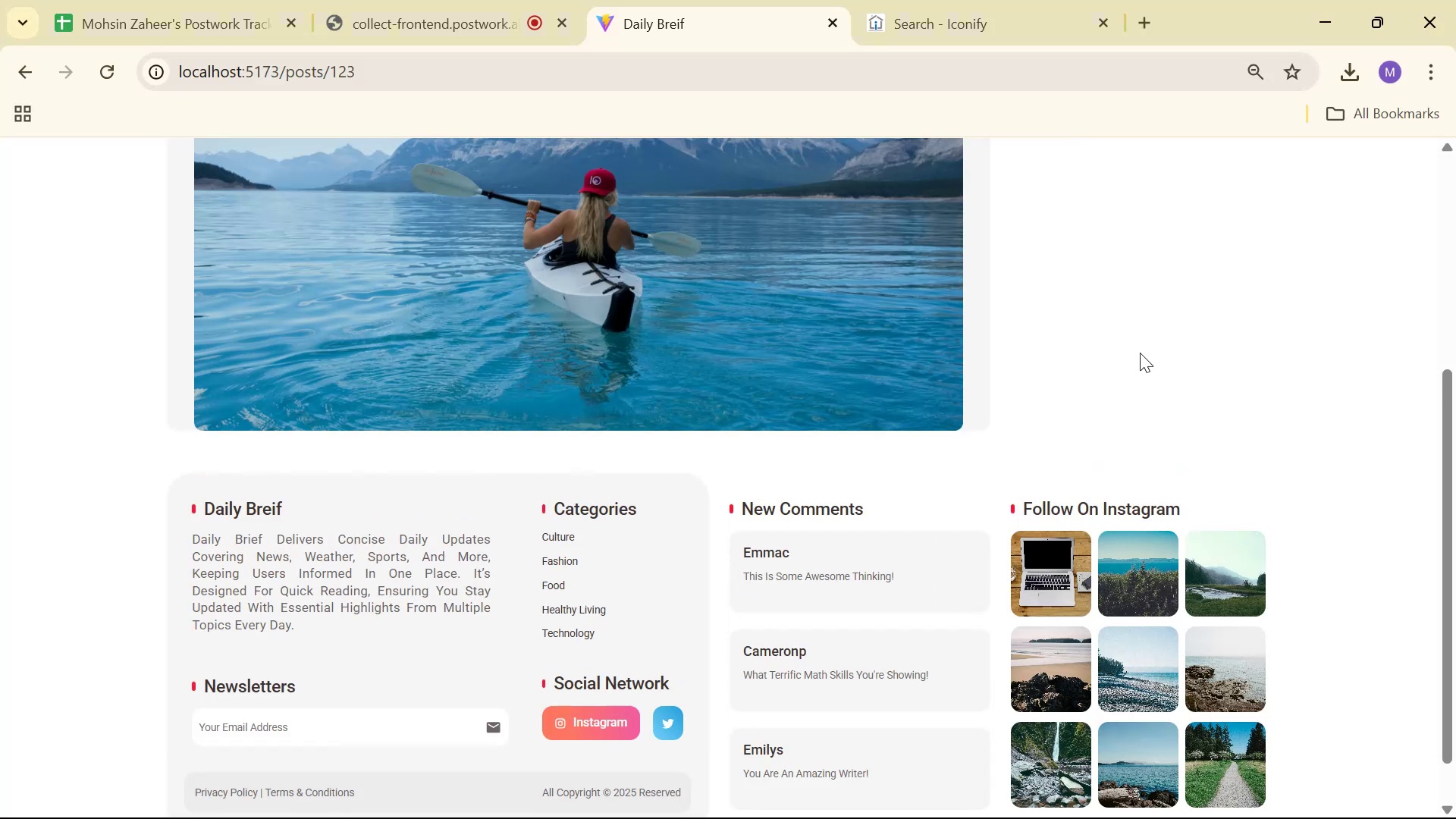 
scroll: coordinate [1134, 344], scroll_direction: down, amount: 1.0
 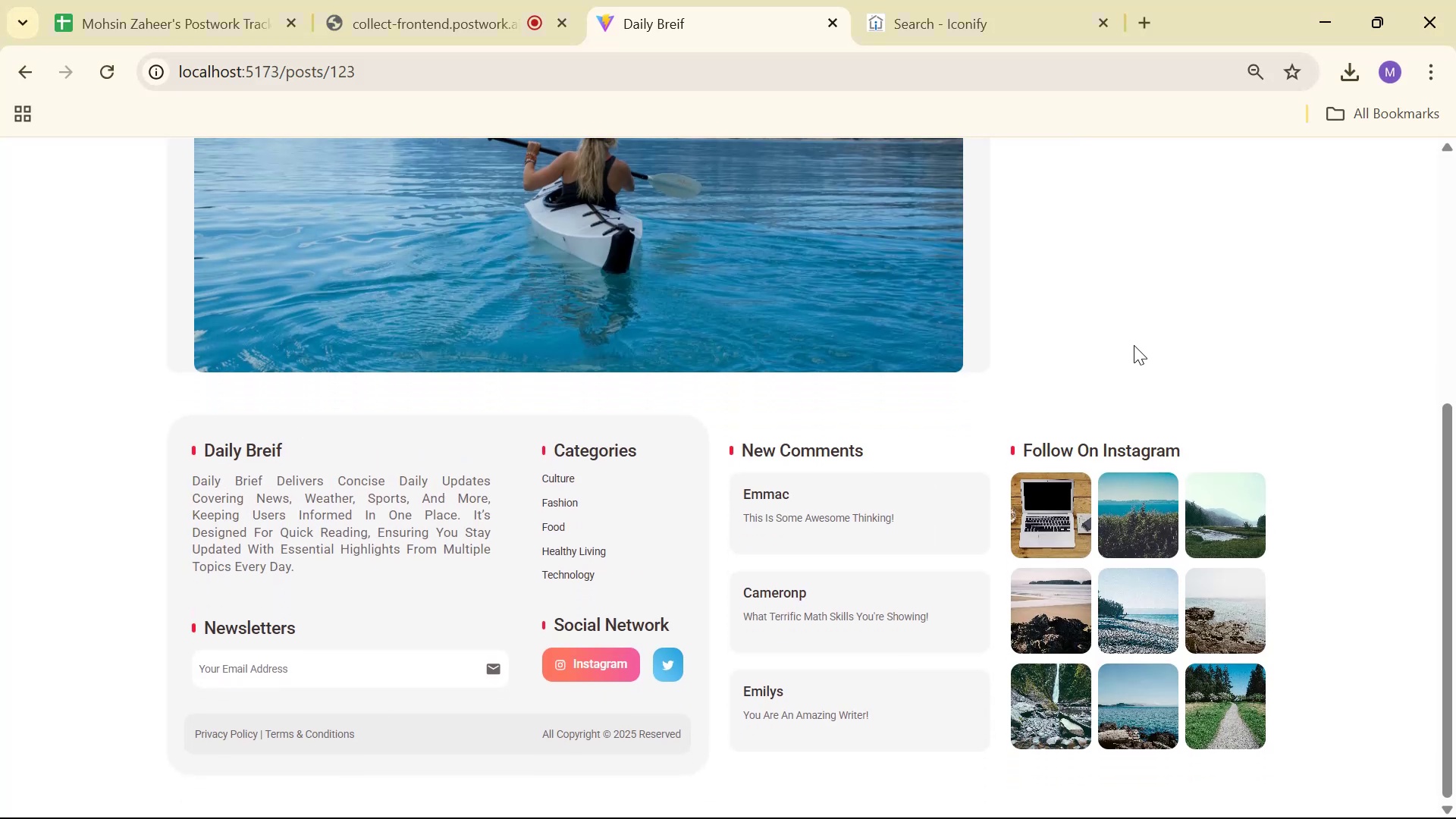 
key(Alt+AltLeft)
 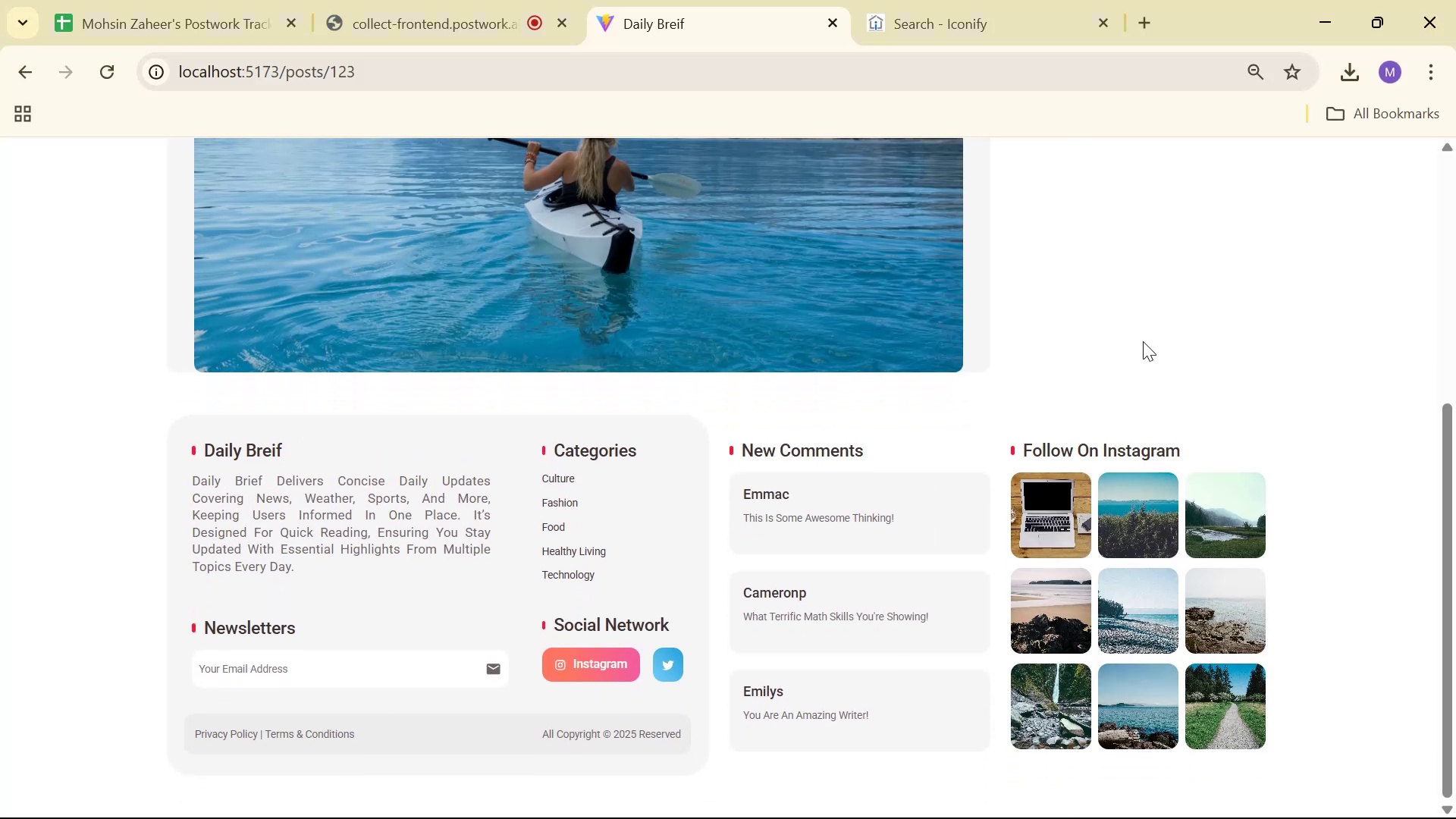 
key(Alt+Tab)
 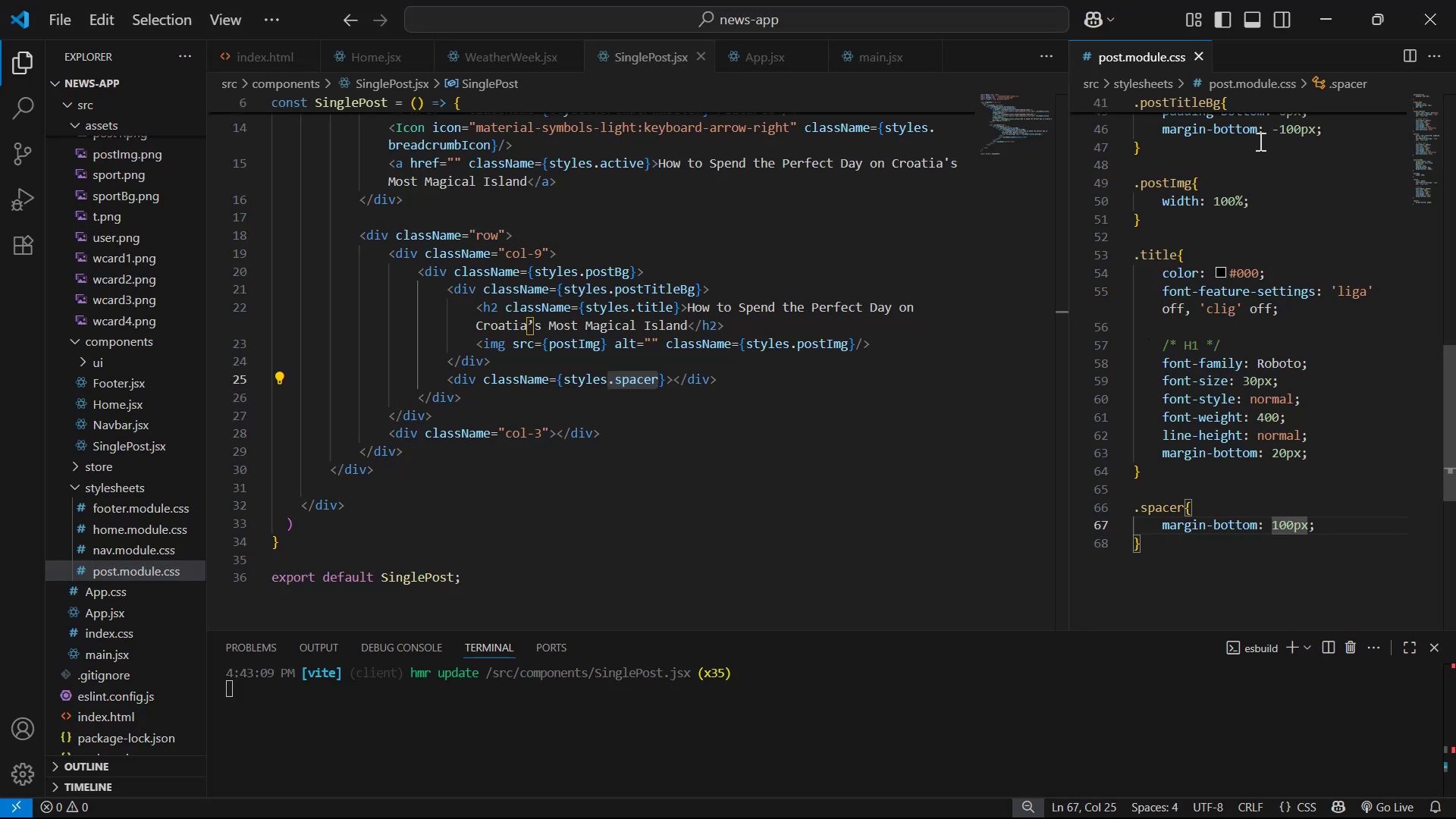 
left_click([1287, 133])
 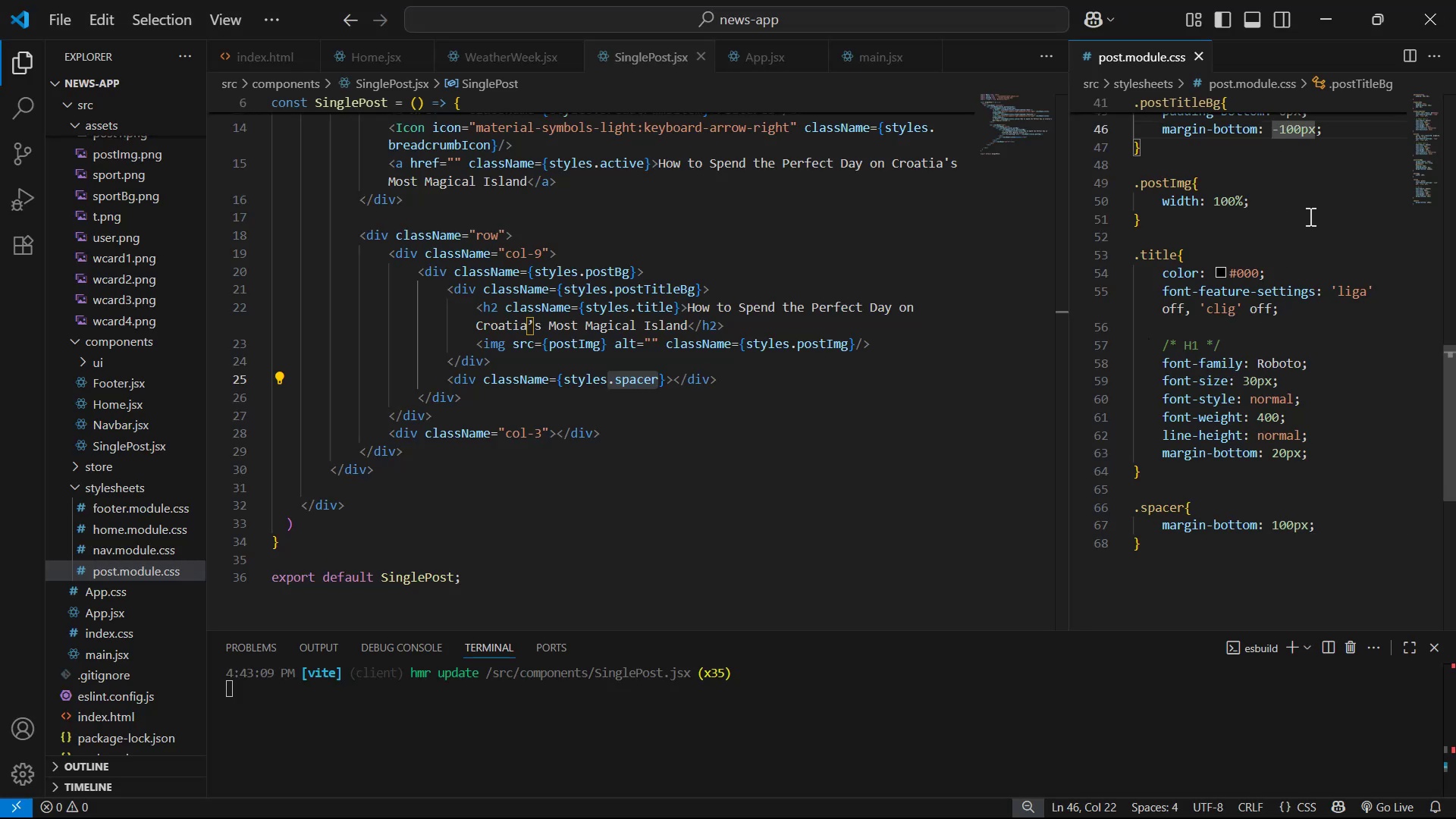 
key(Backspace)
 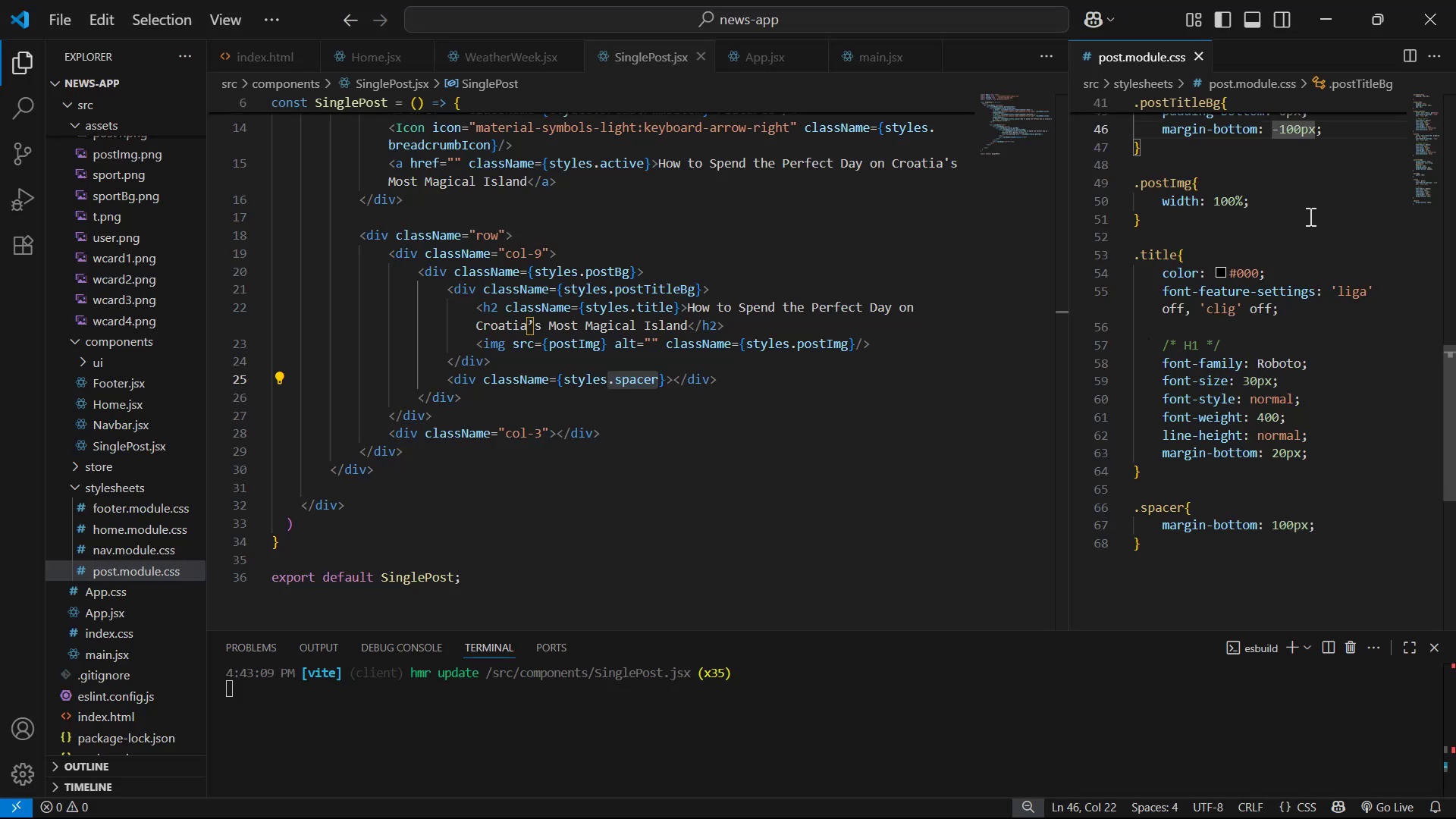 
key(2)
 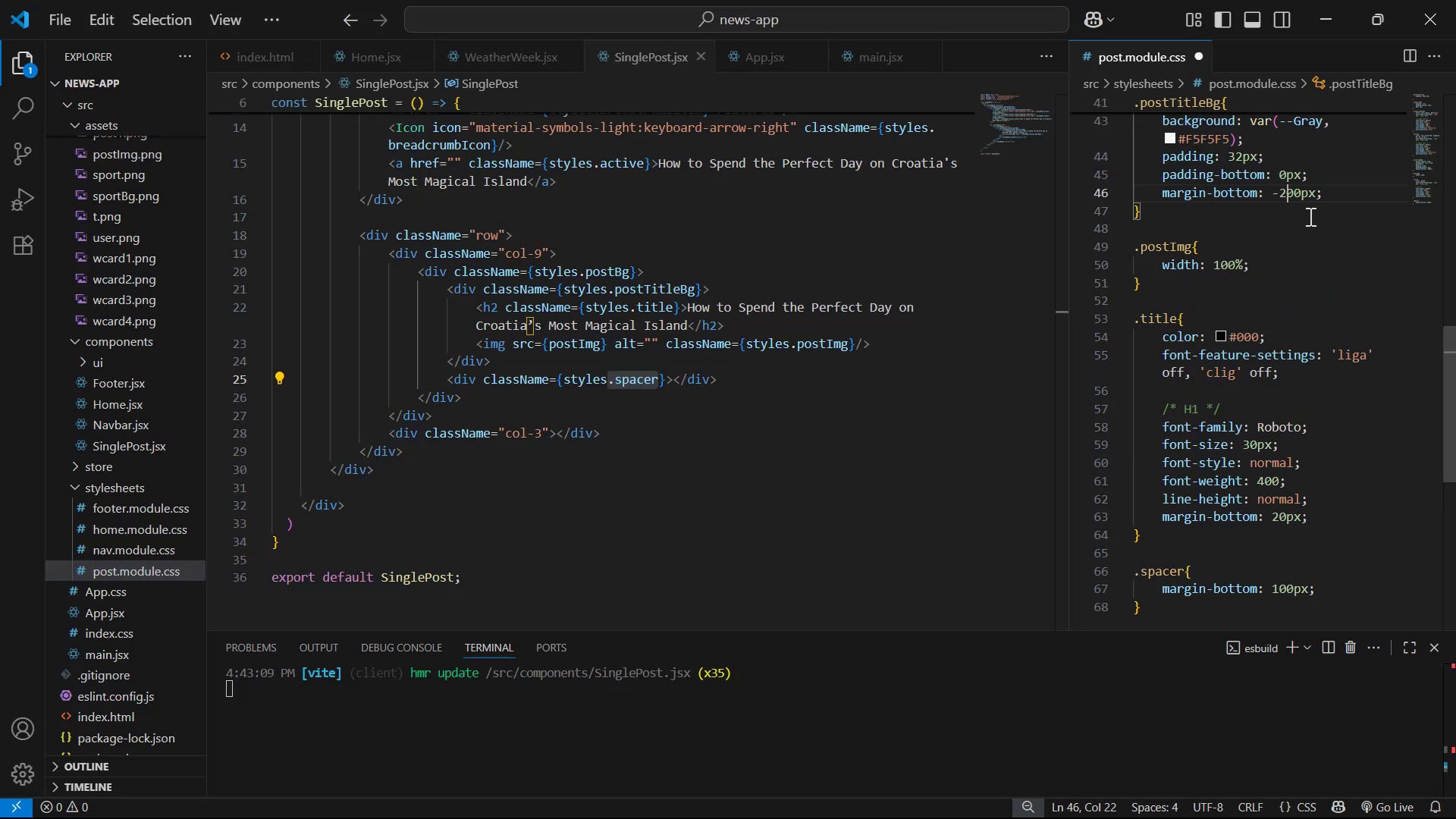 
scroll: coordinate [1336, 237], scroll_direction: down, amount: 3.0
 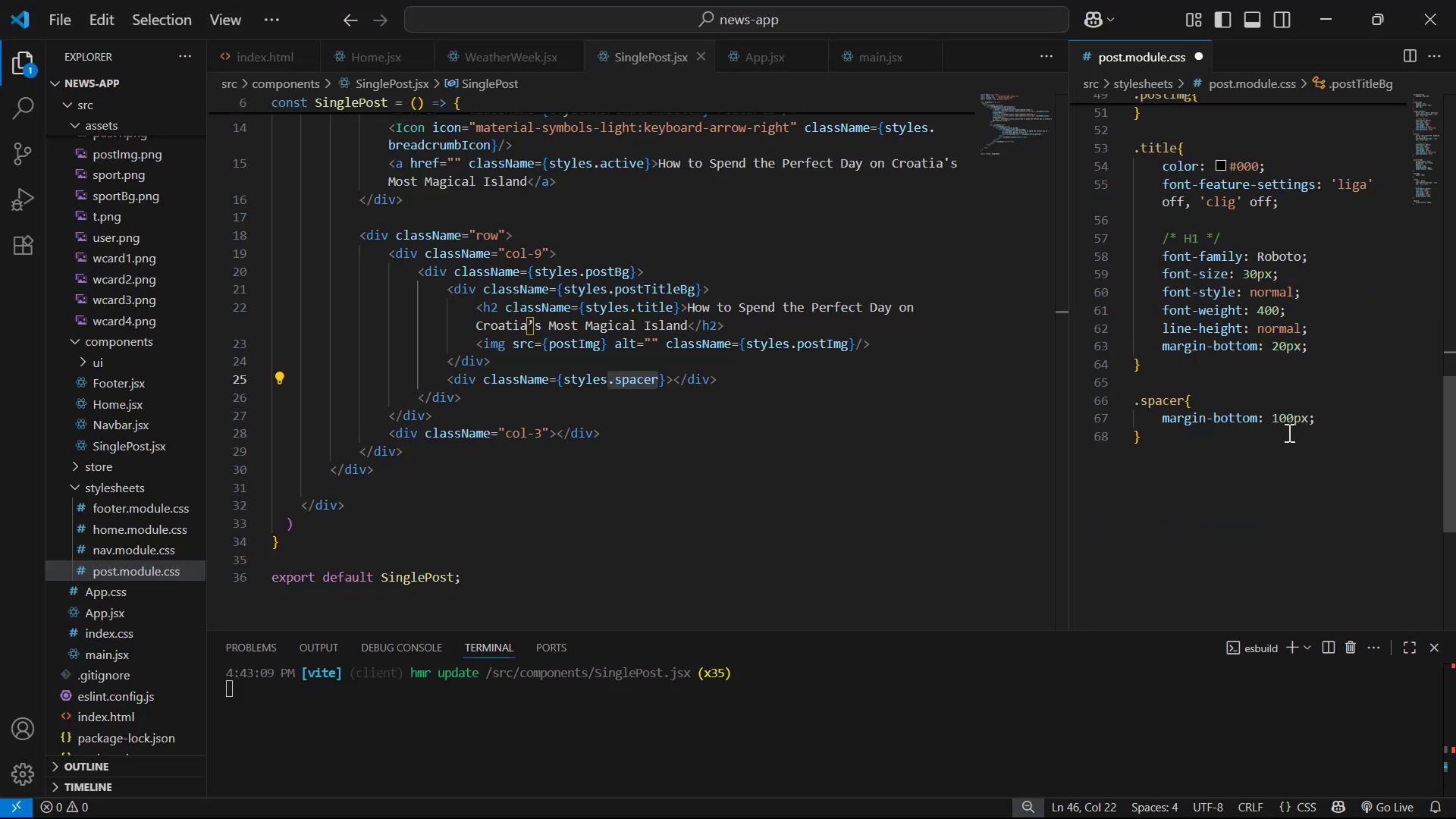 
left_click([1282, 414])
 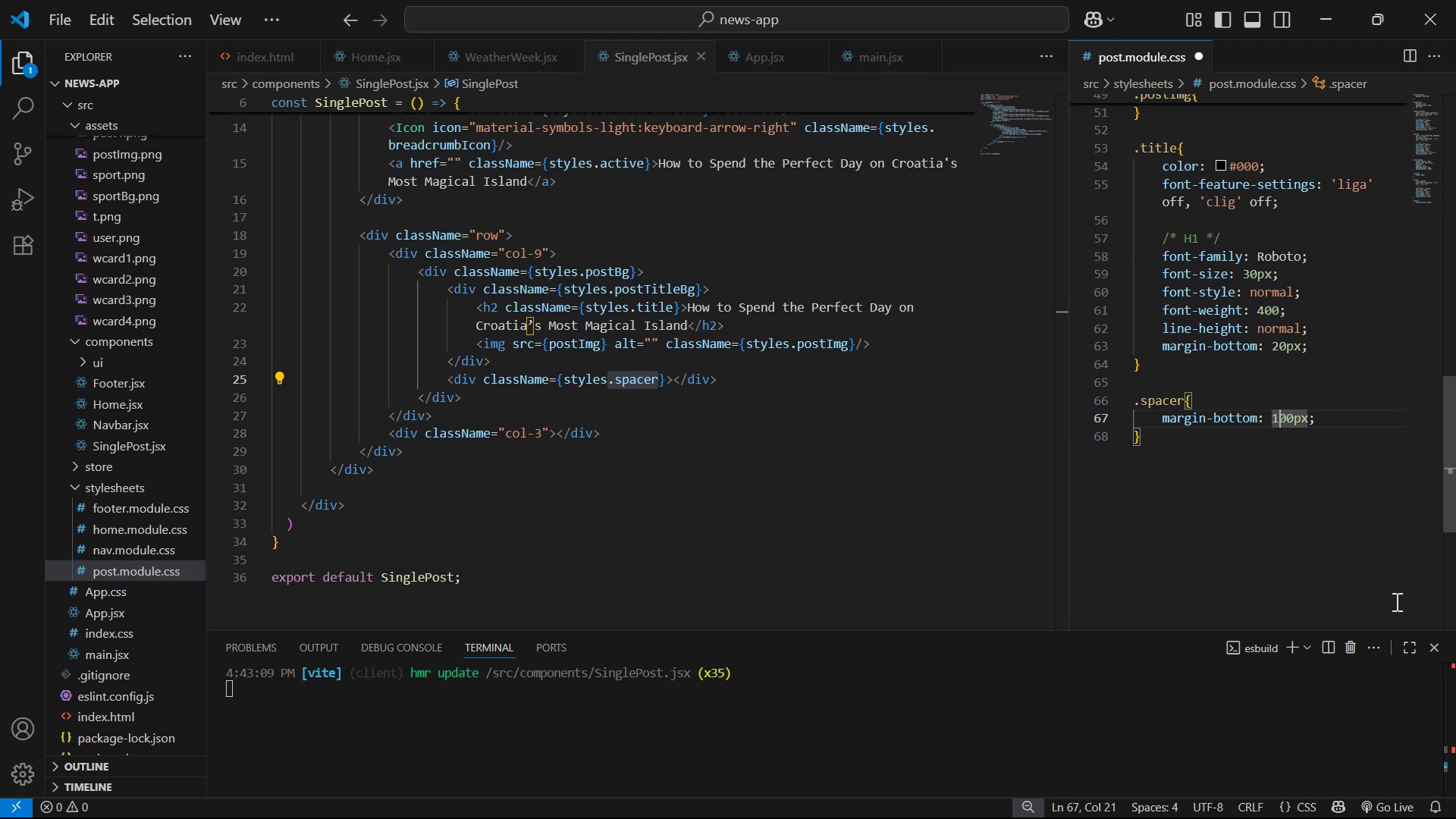 
key(Backspace)
 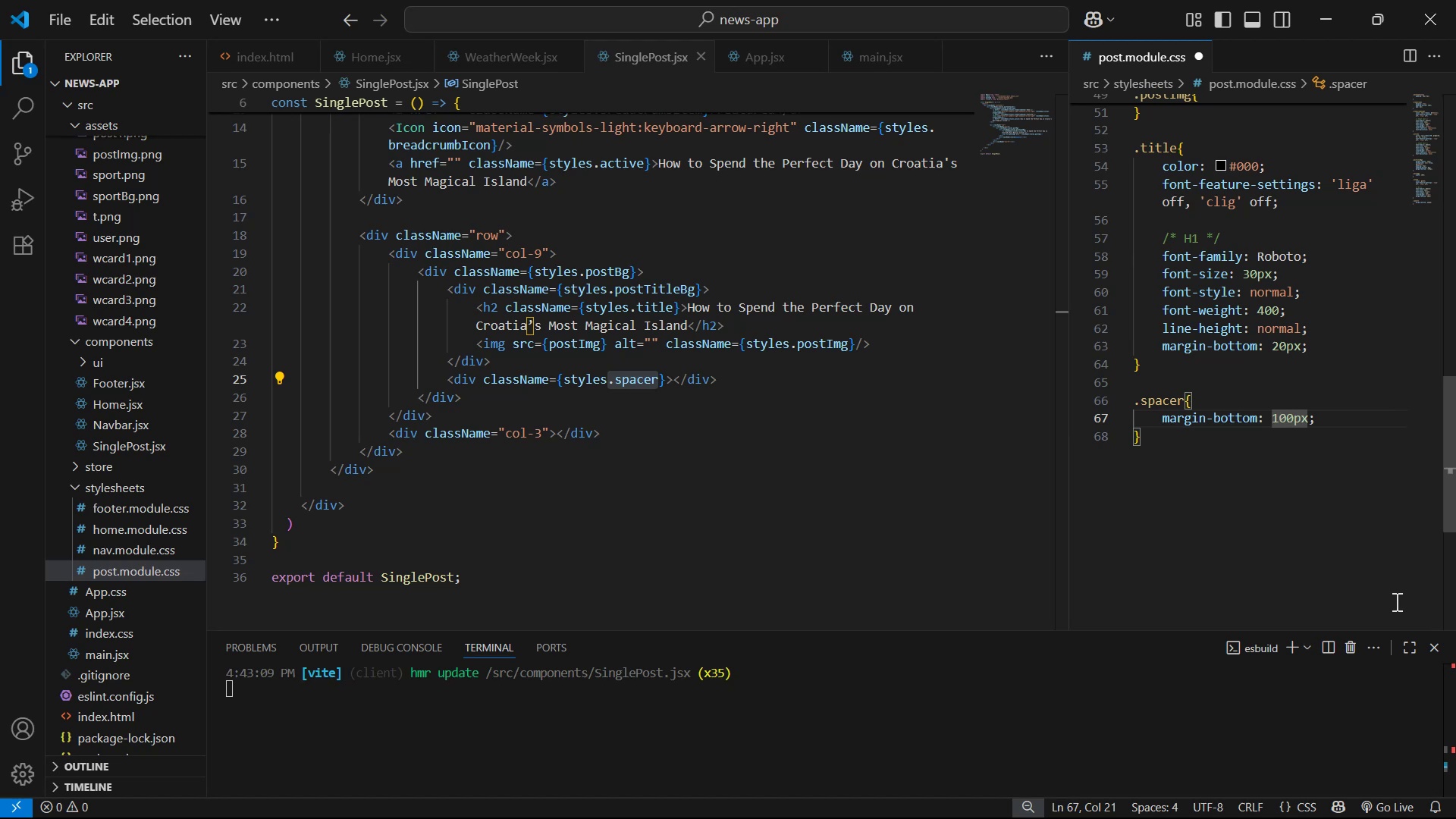 
key(2)
 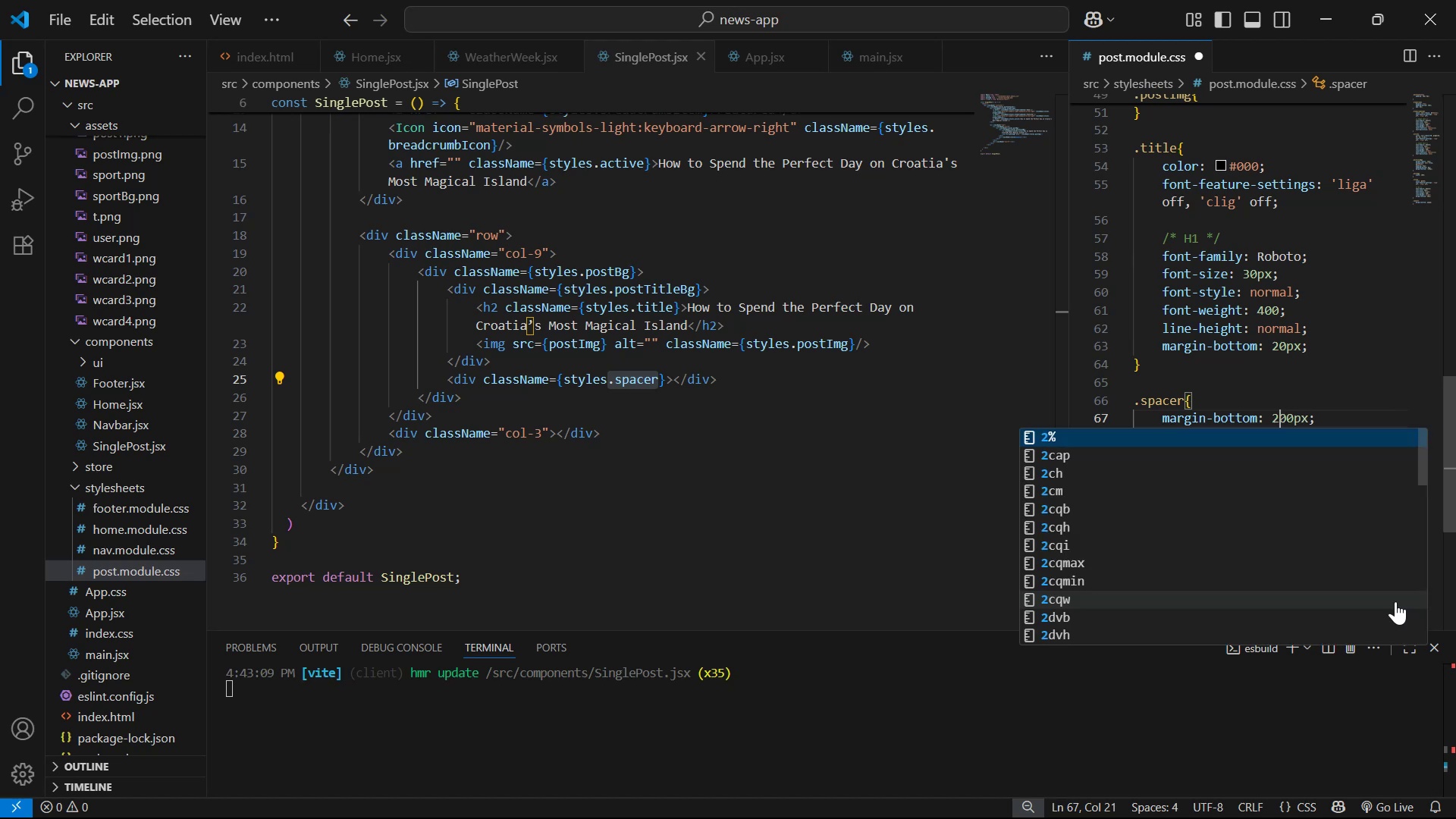 
key(Control+S)
 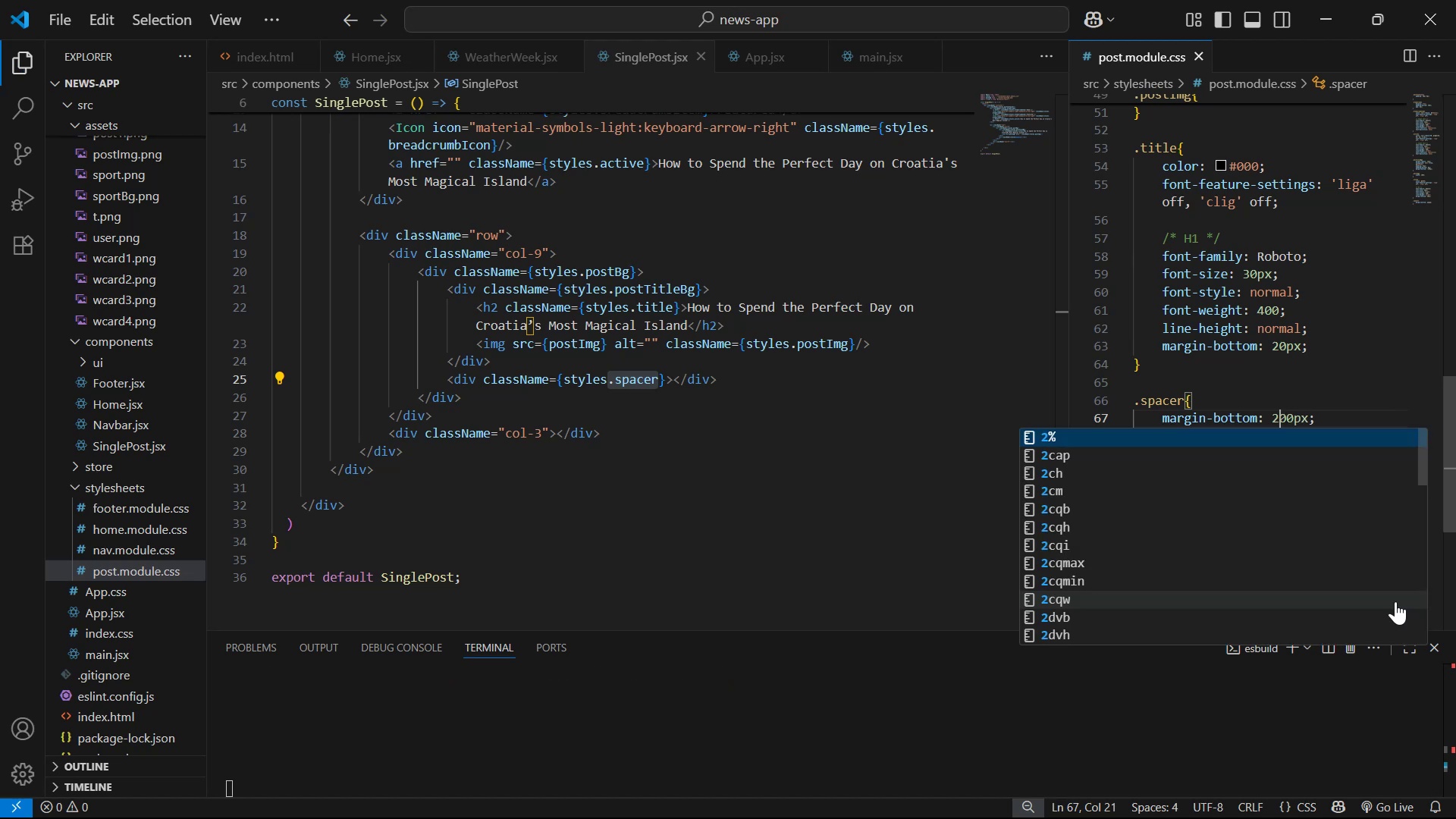 
key(Alt+AltLeft)
 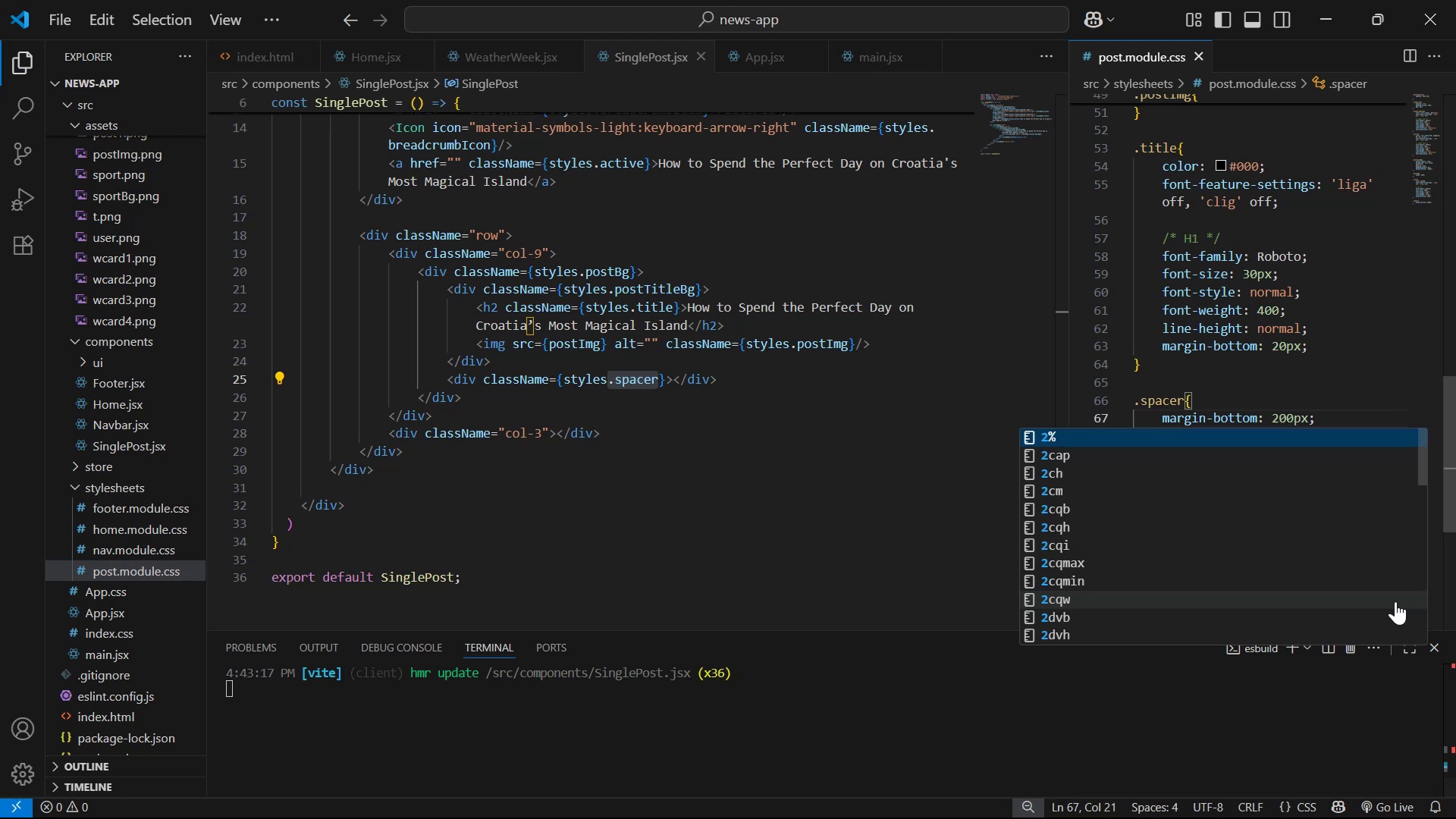 
key(Alt+Tab)
 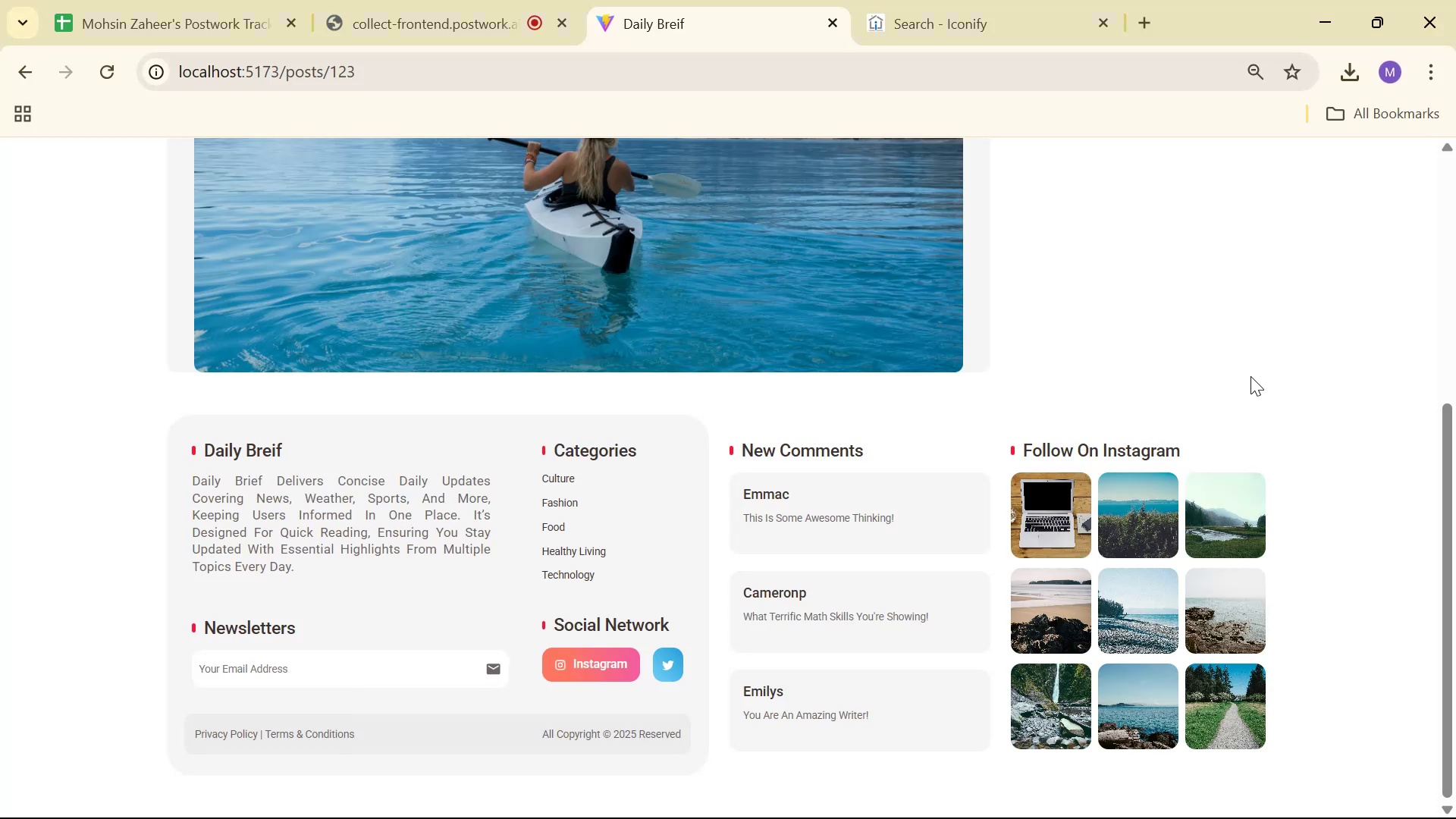 
scroll: coordinate [971, 234], scroll_direction: down, amount: 1.0
 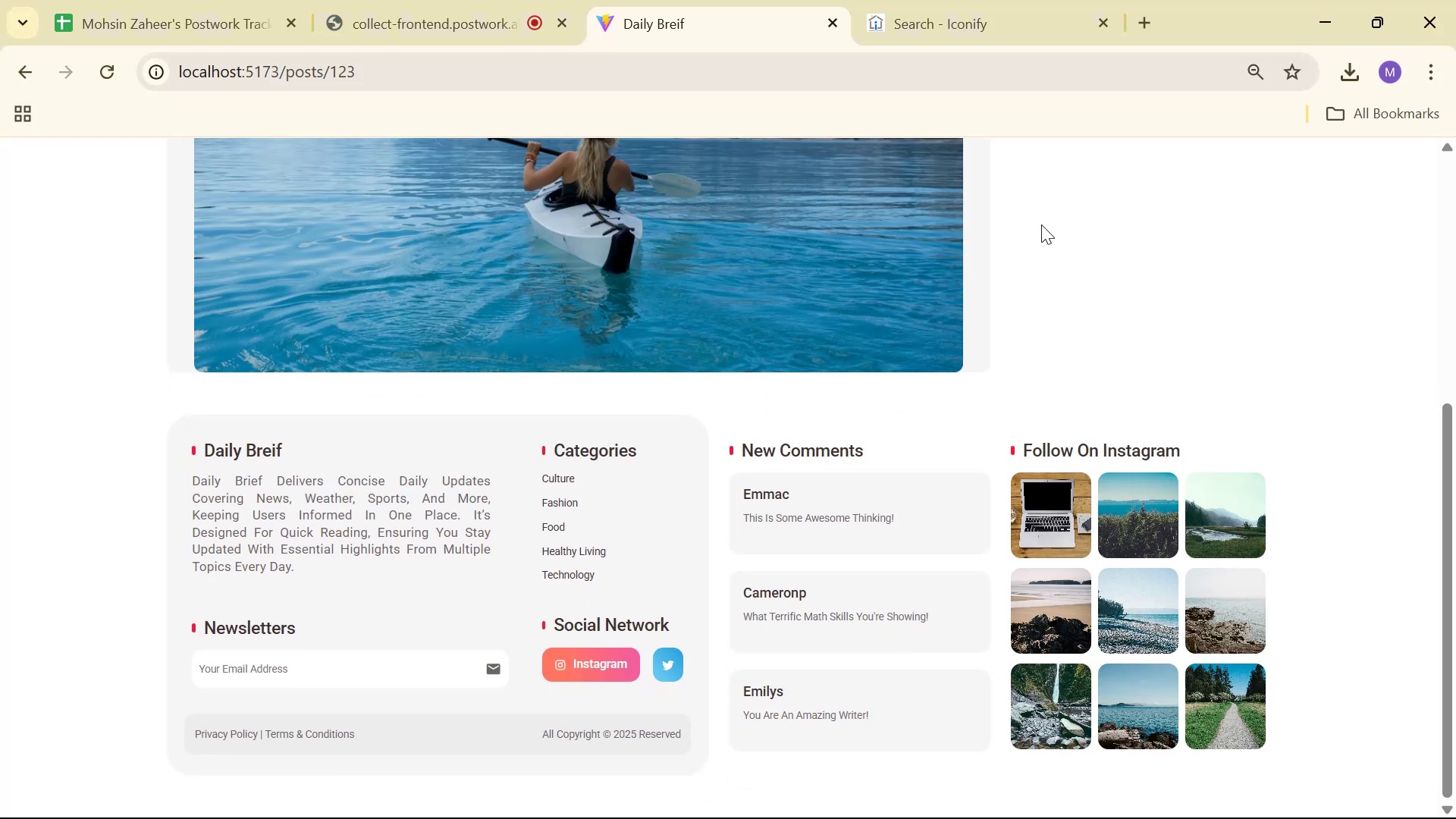 
scroll: coordinate [1049, 208], scroll_direction: up, amount: 1.0
 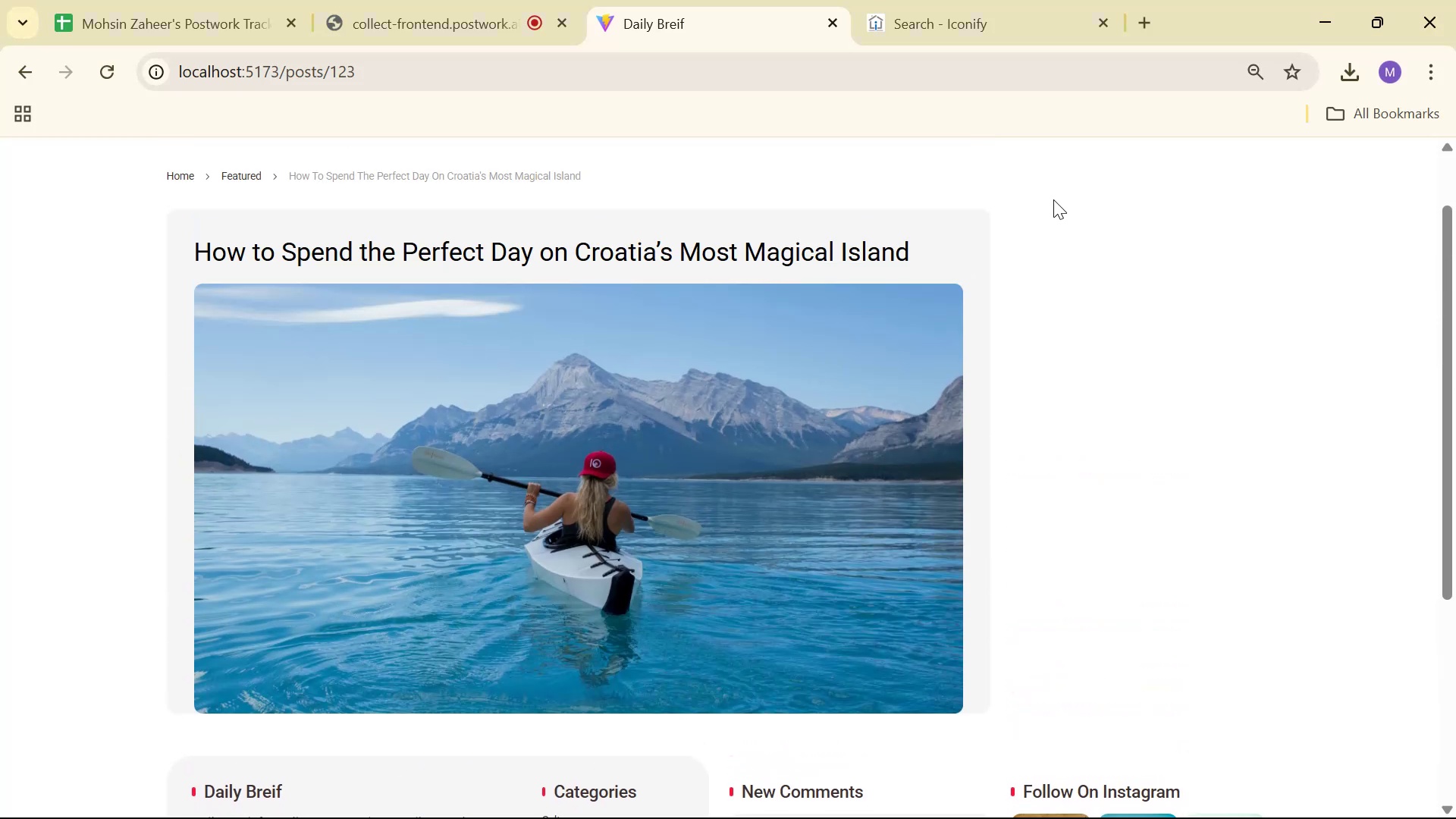 
key(Alt+AltLeft)
 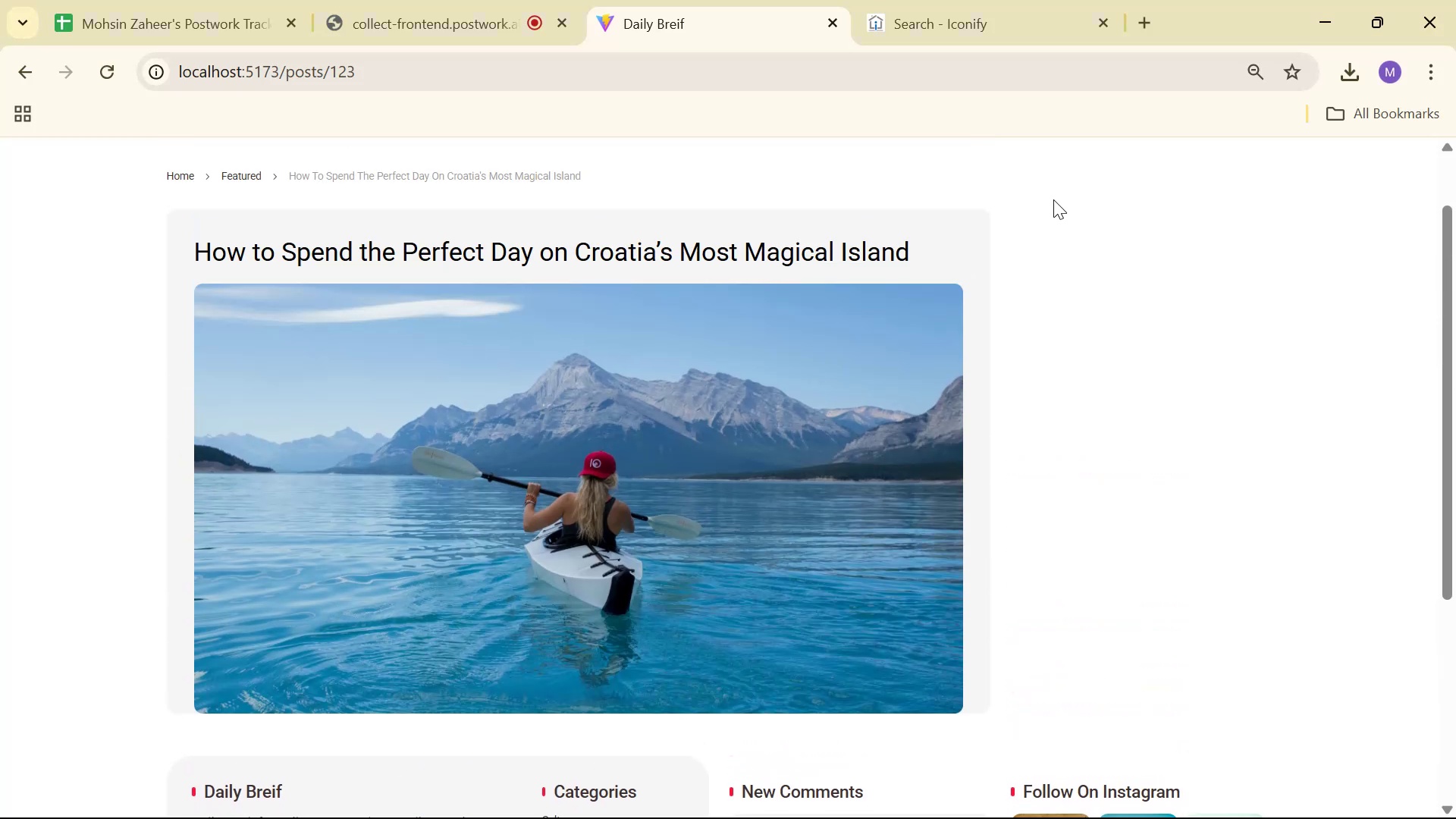 
key(Alt+Tab)
 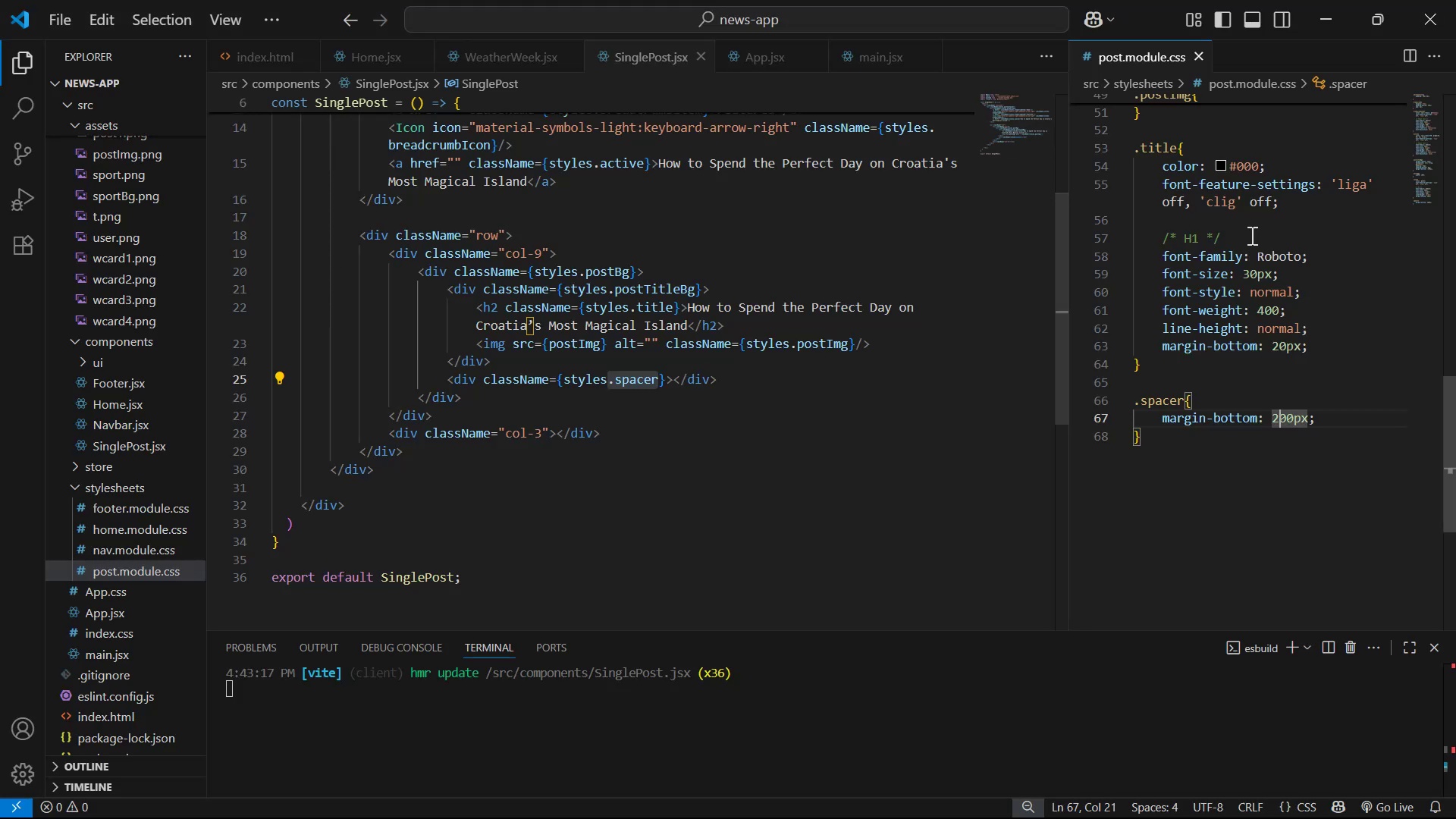 
scroll: coordinate [1321, 231], scroll_direction: up, amount: 1.0
 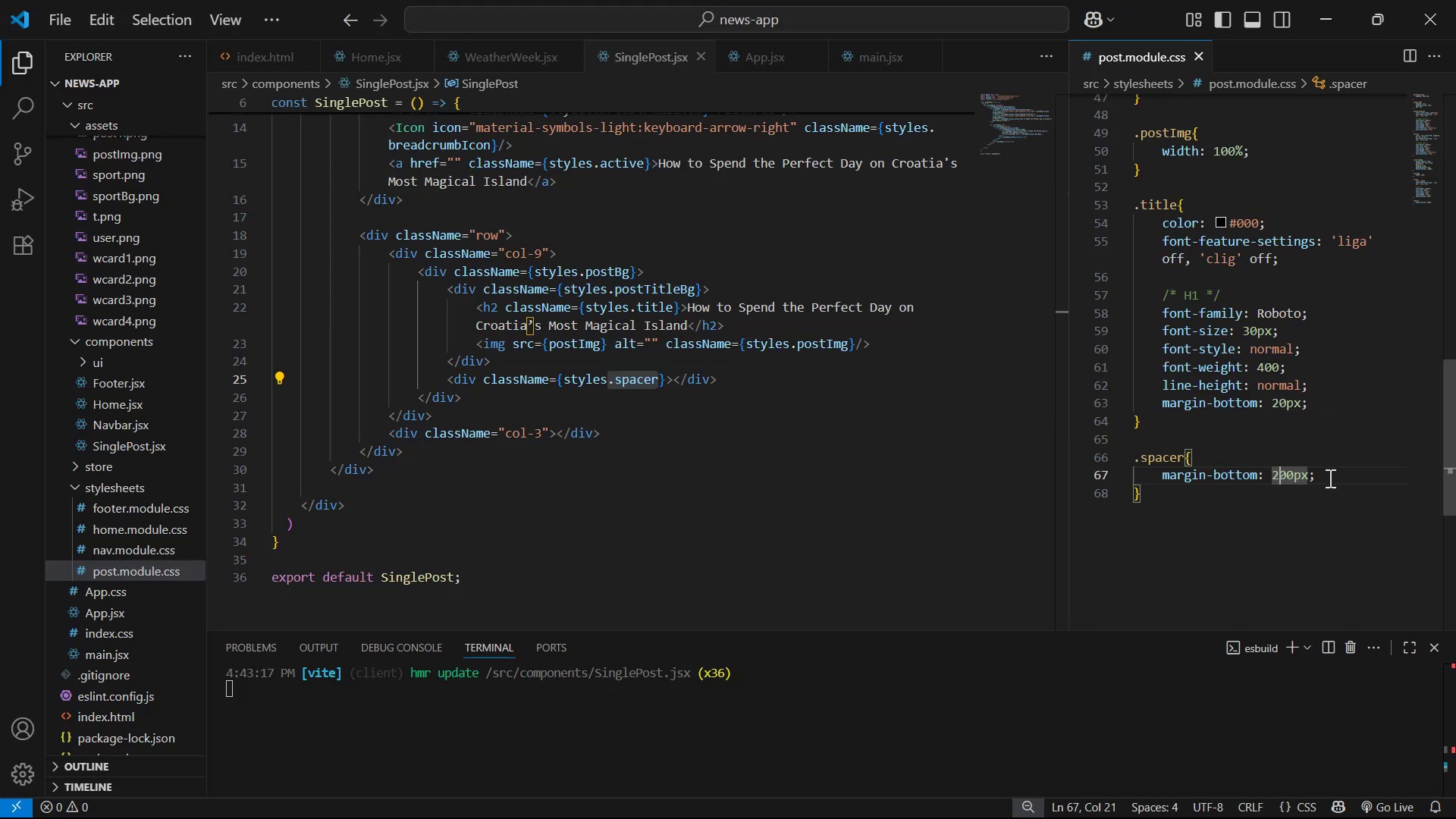 
left_click_drag(start_coordinate=[1175, 491], to_coordinate=[1129, 452])
 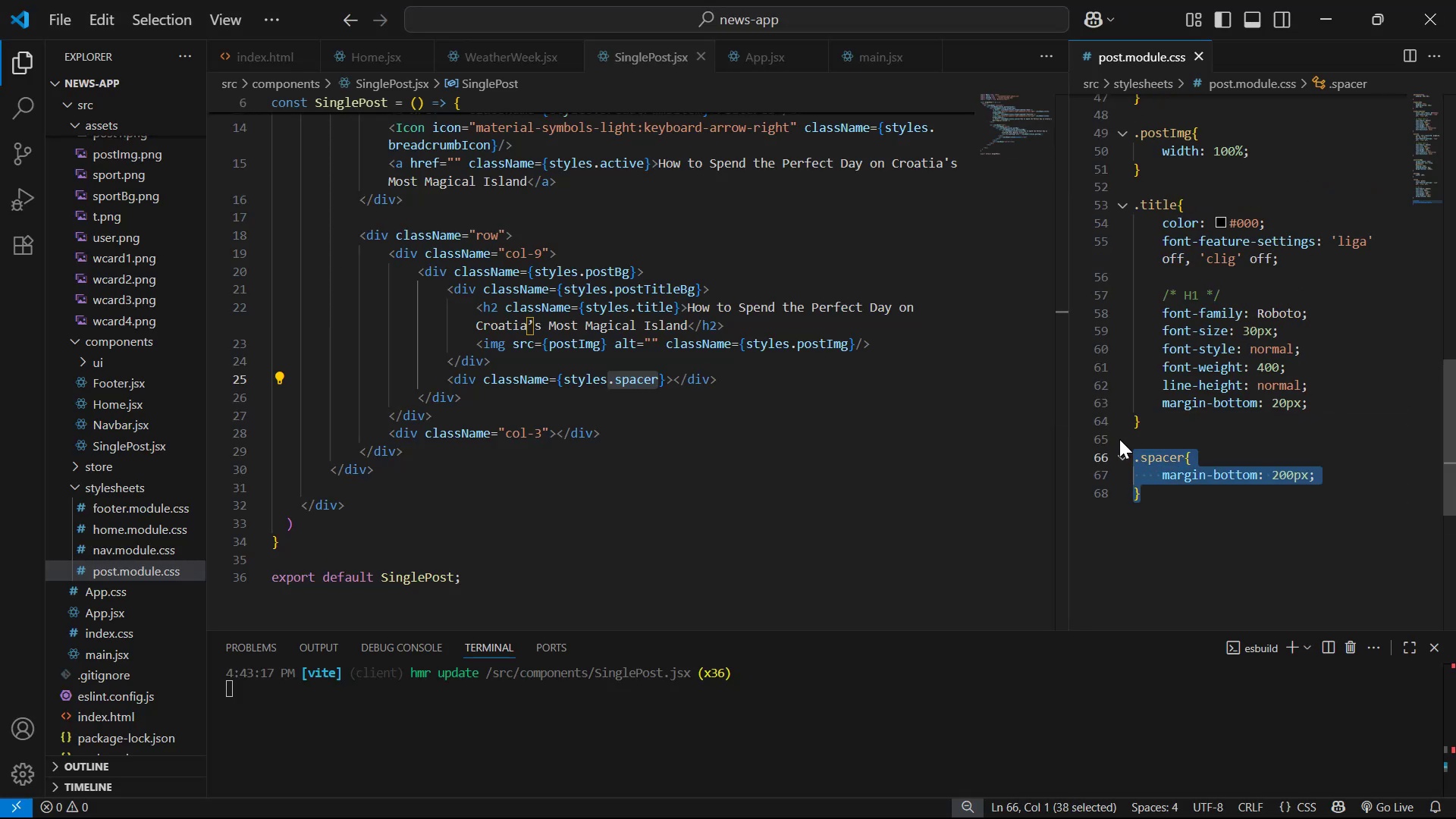 
key(Backspace)
 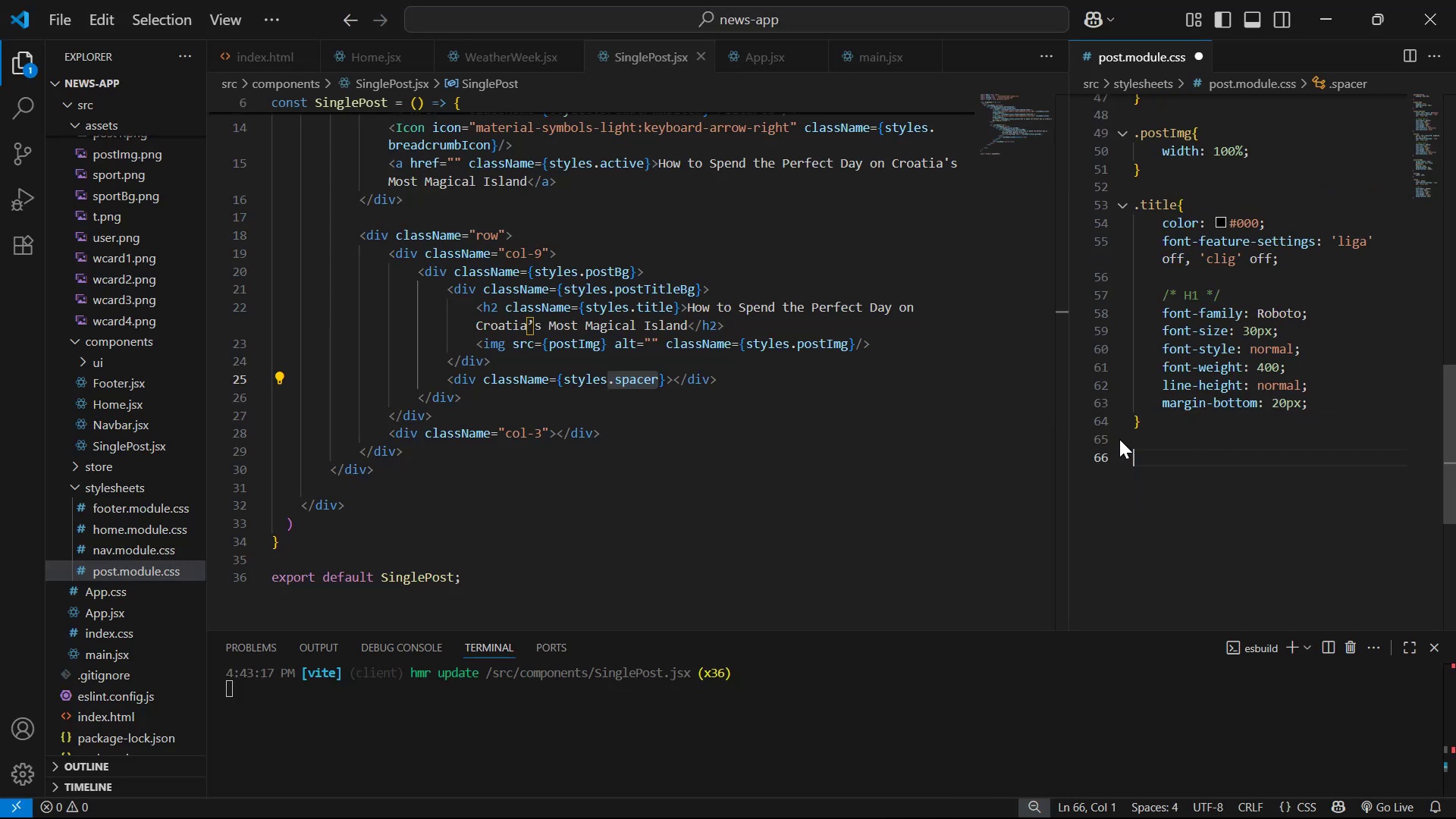 
key(Backspace)
 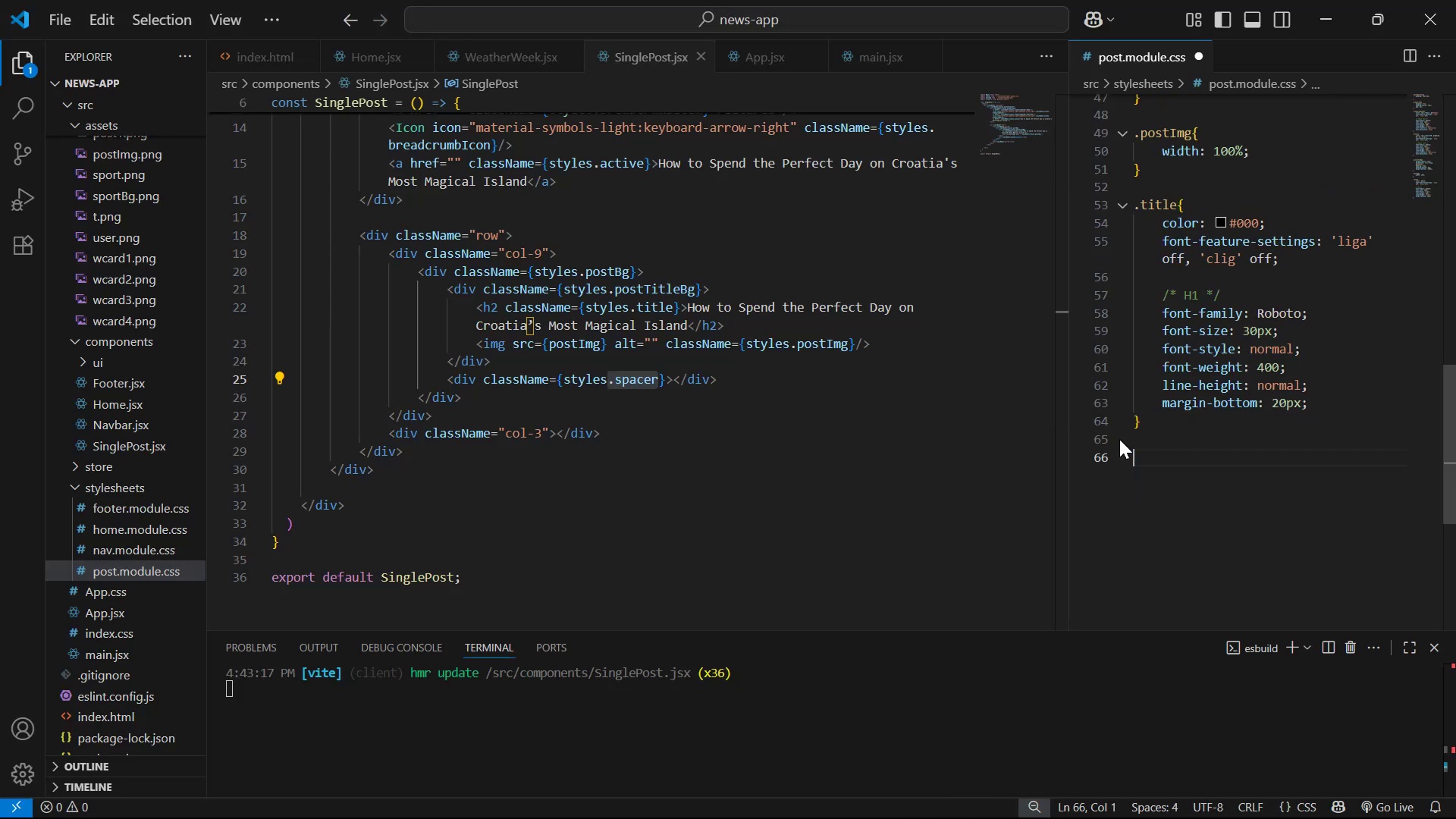 
key(Control+S)
 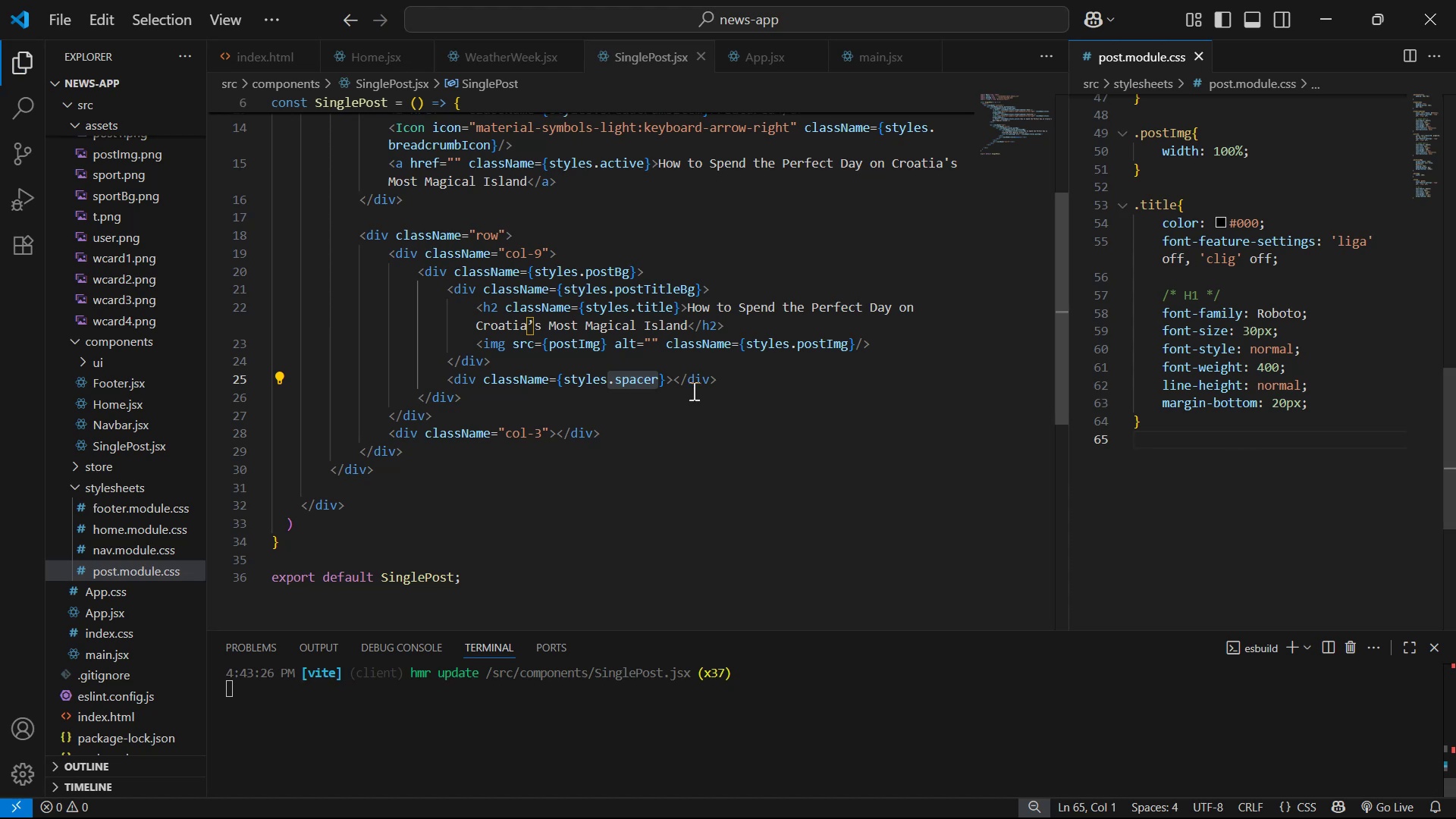 
left_click_drag(start_coordinate=[740, 380], to_coordinate=[742, 362])
 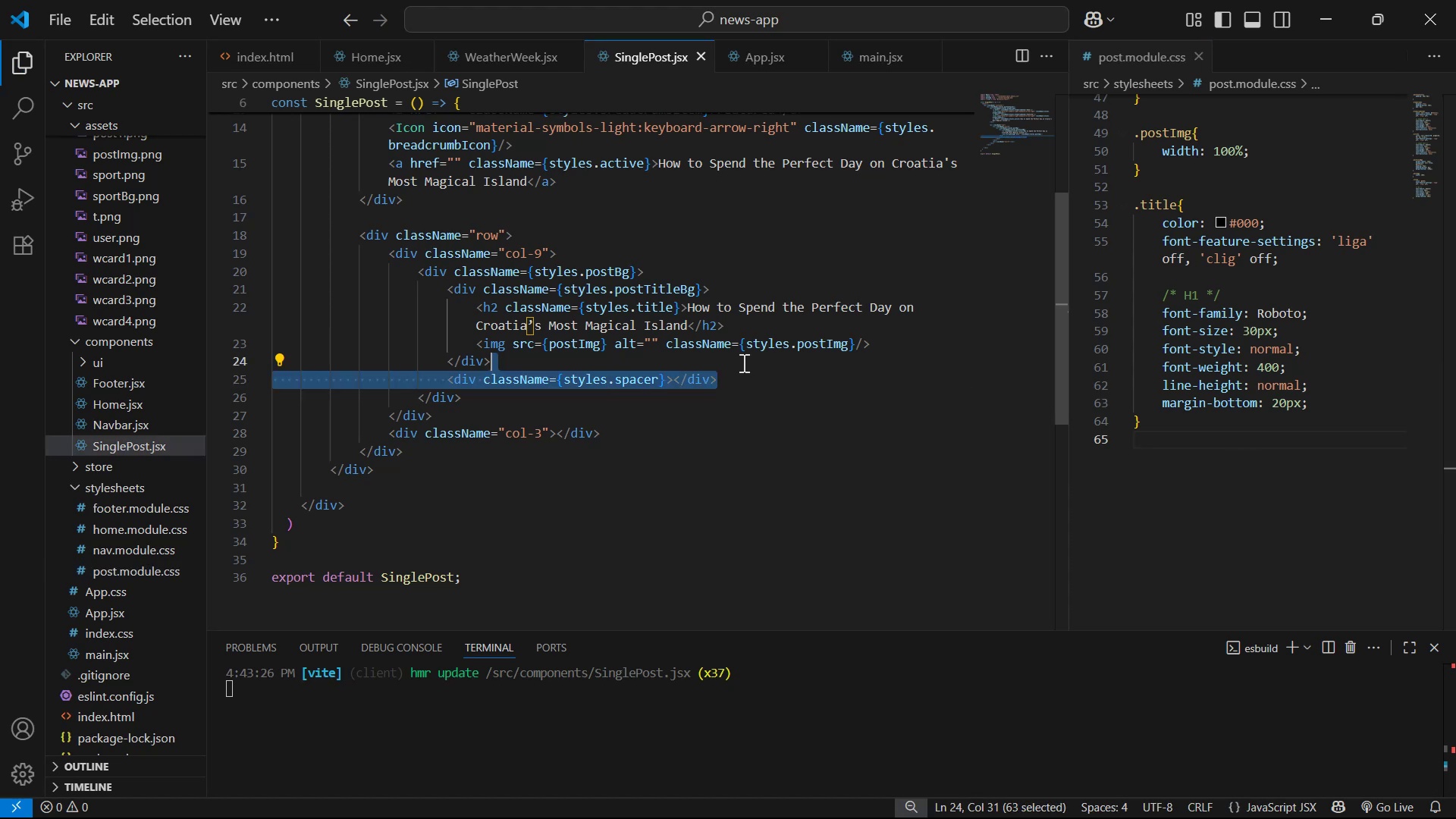 
key(Backspace)
 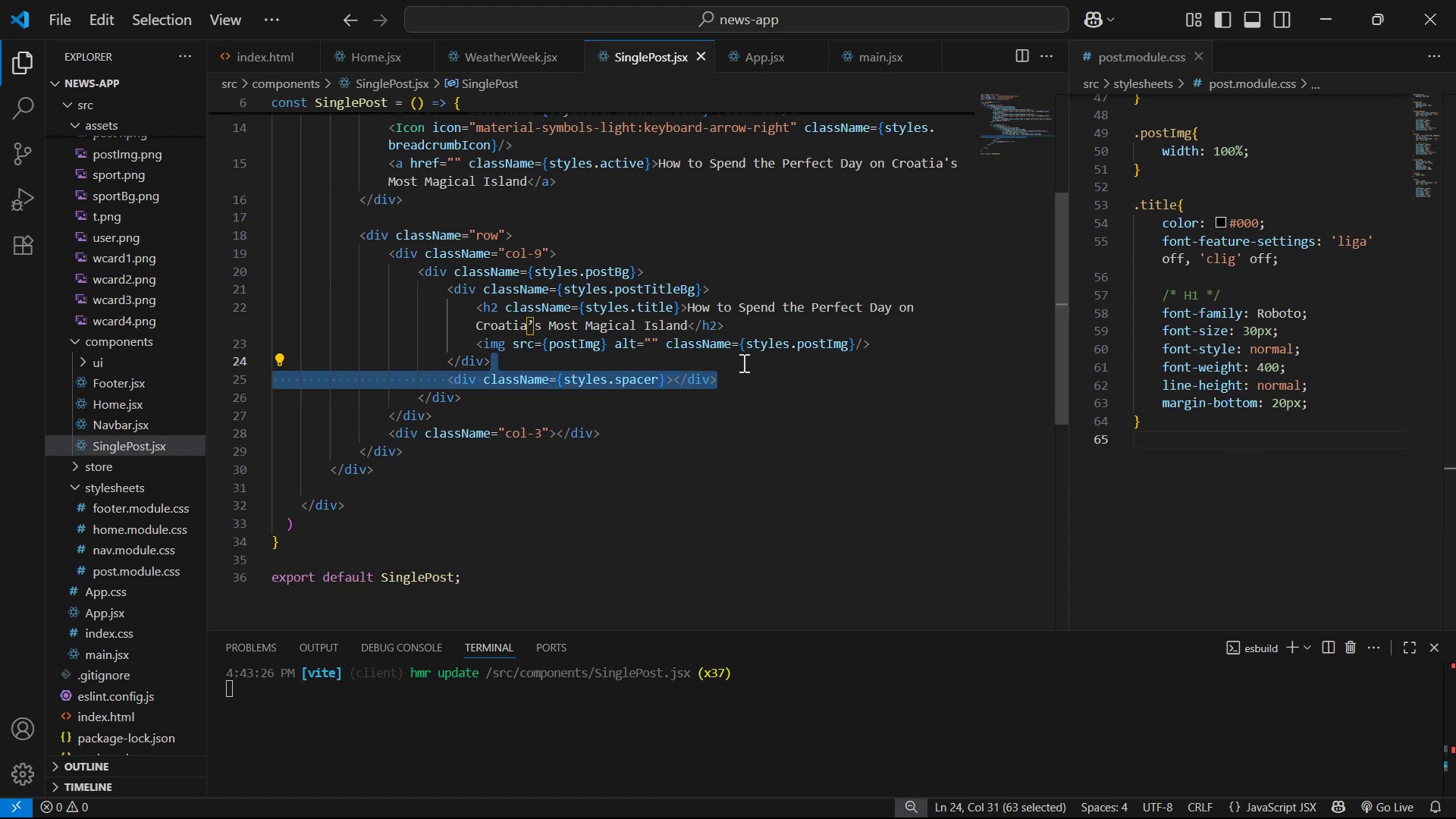 
key(Control+S)
 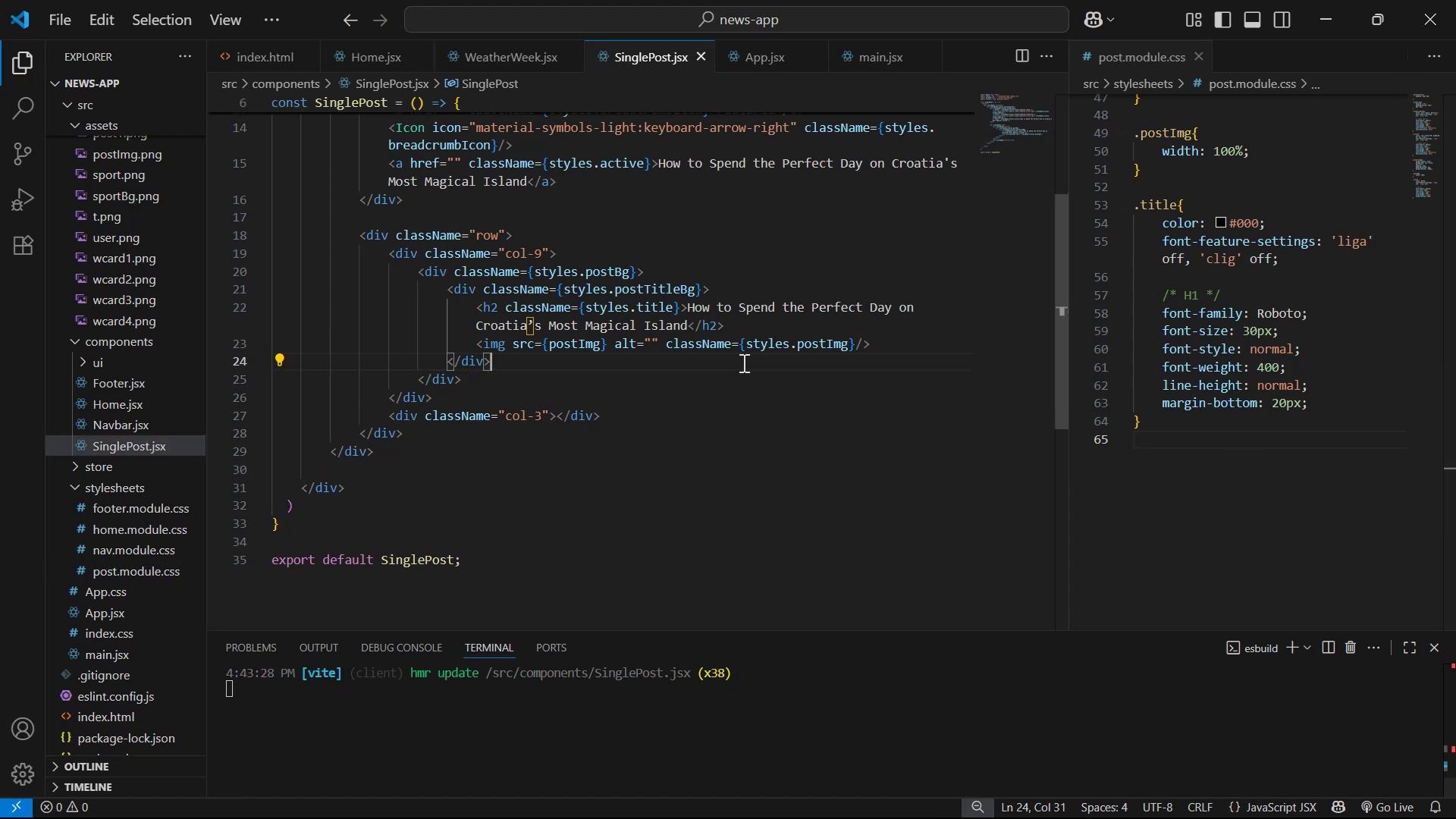 
key(Alt+AltLeft)
 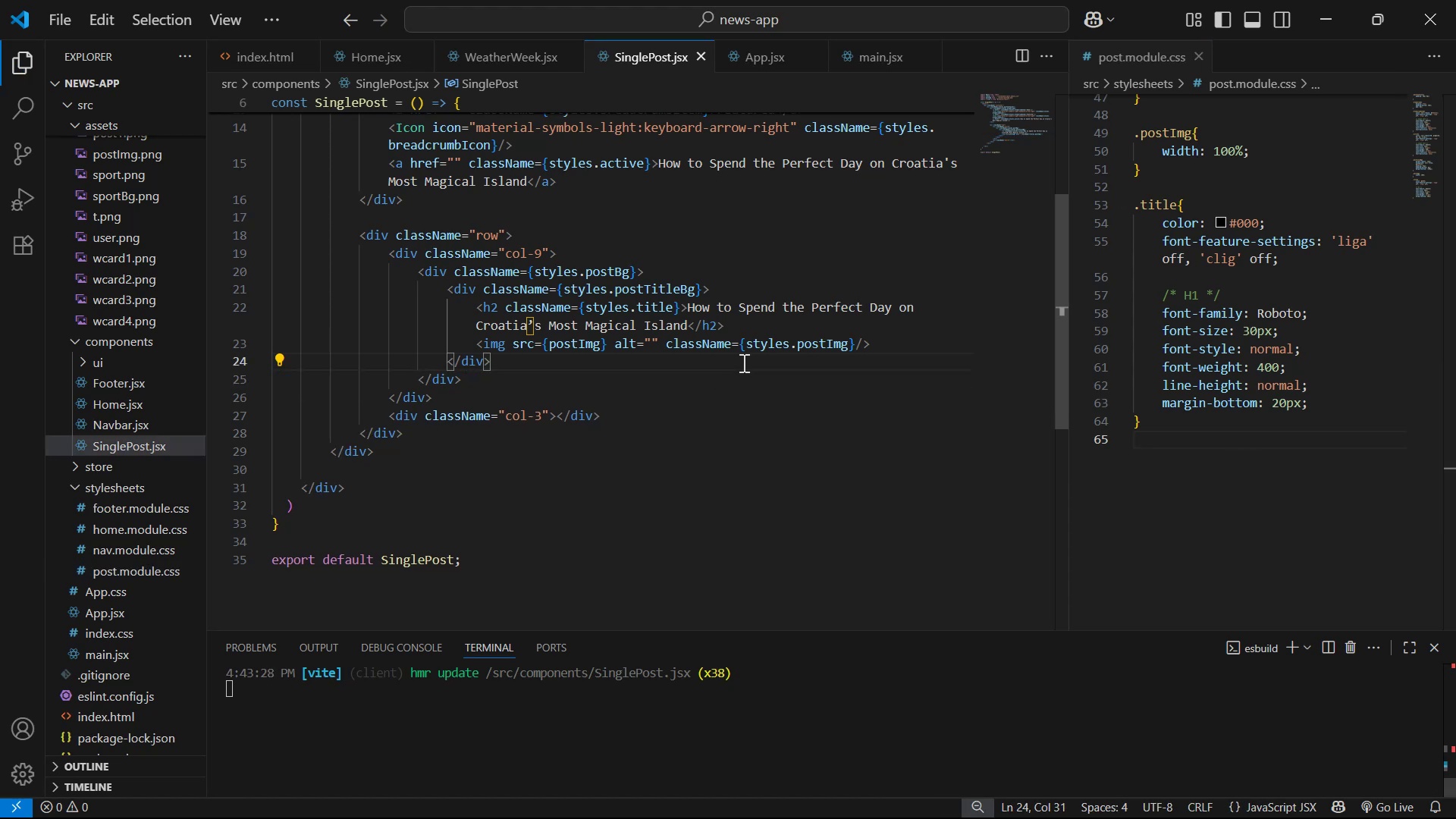 
key(Alt+Tab)
 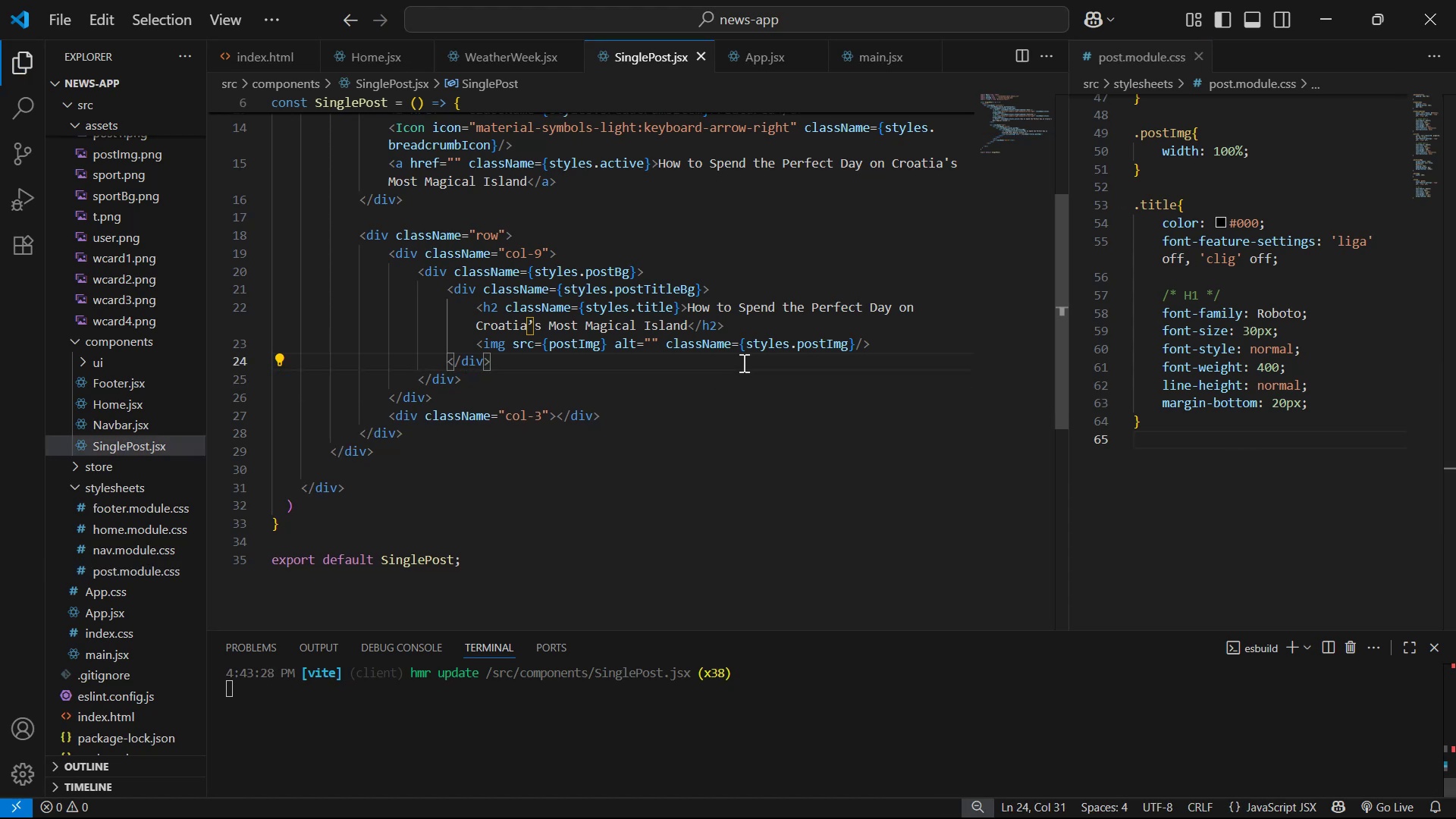 
hold_key(key=AltLeft, duration=0.98)
 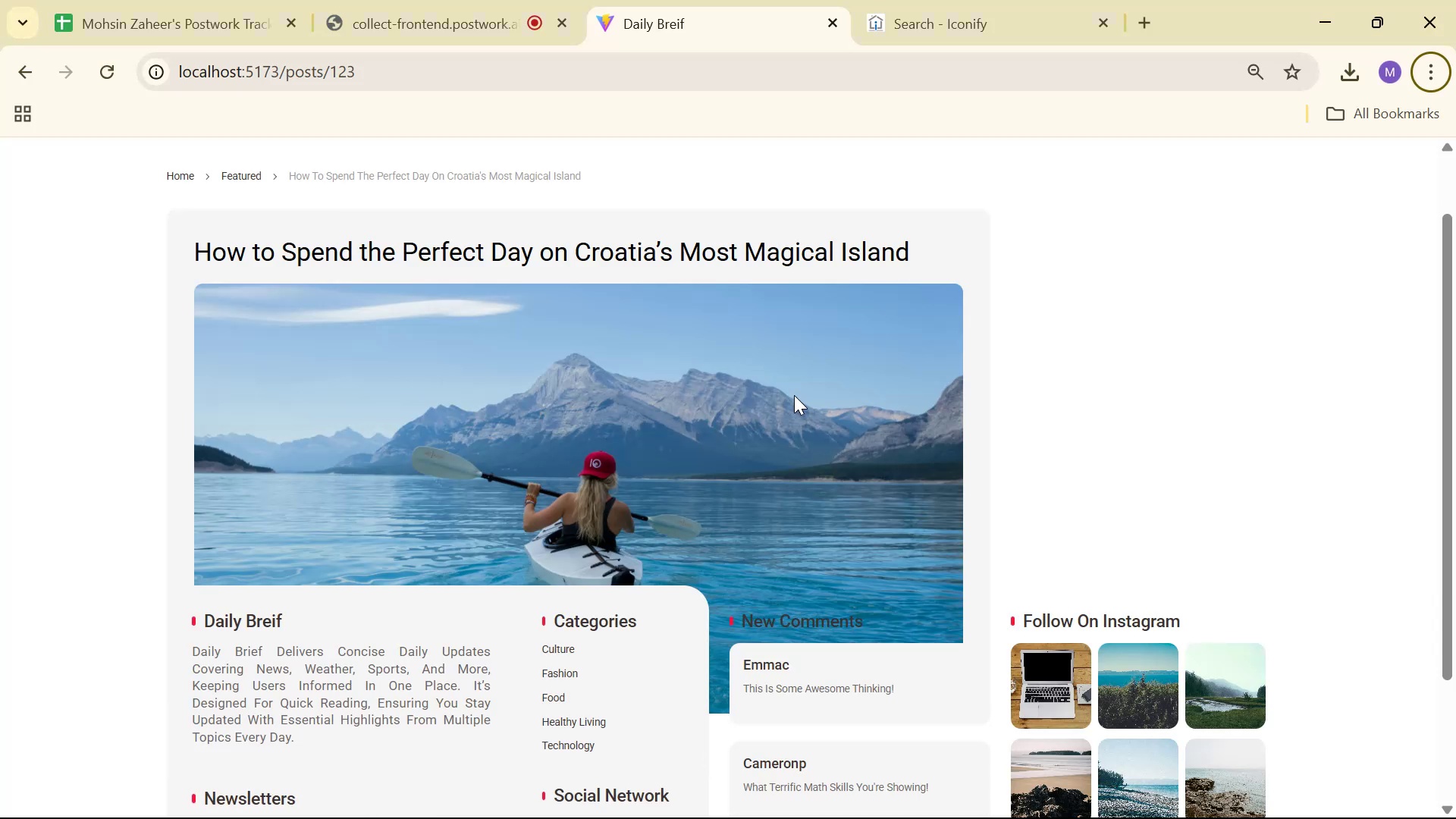 
key(Alt+AltLeft)
 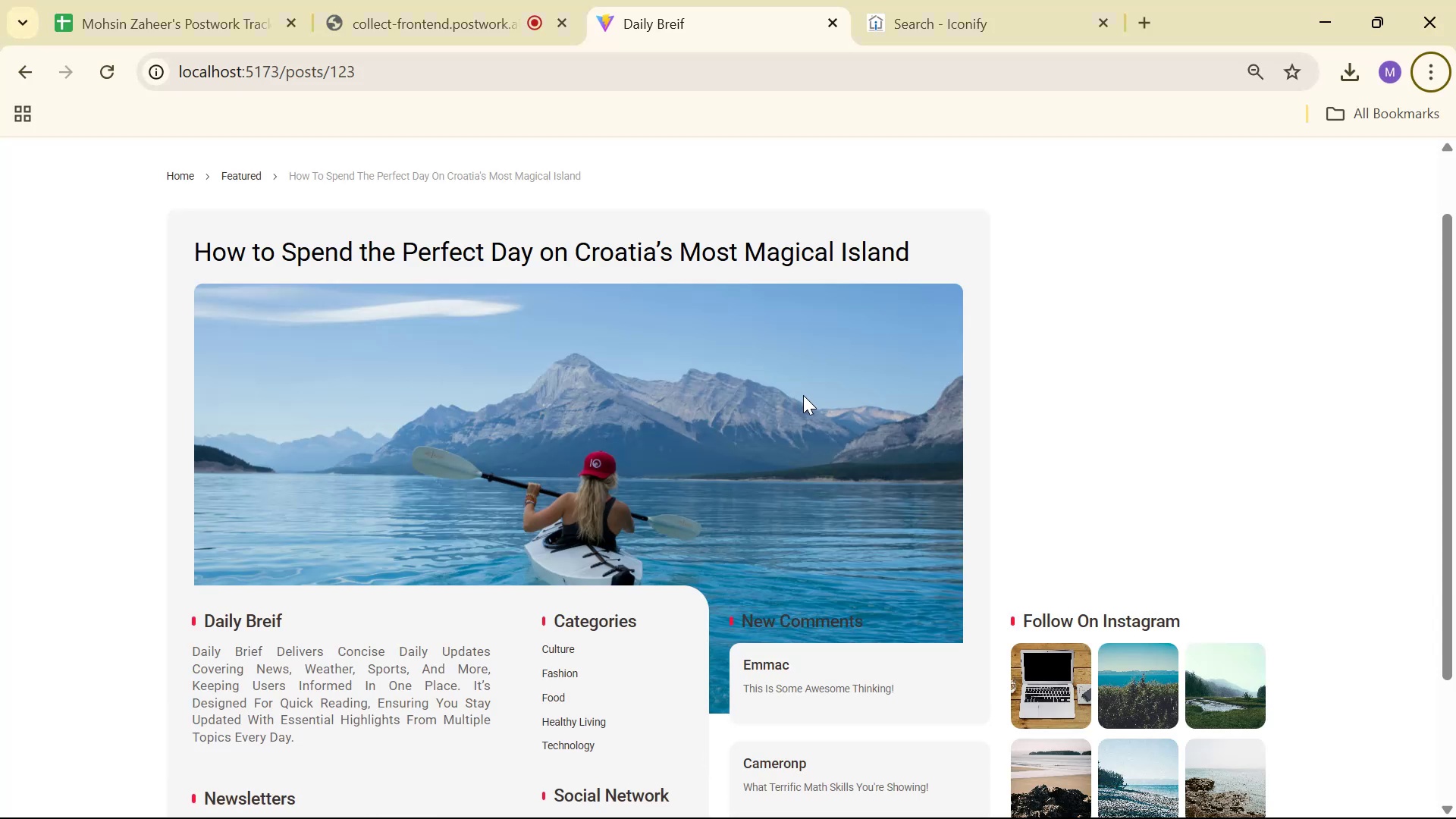 
key(Alt+Tab)
 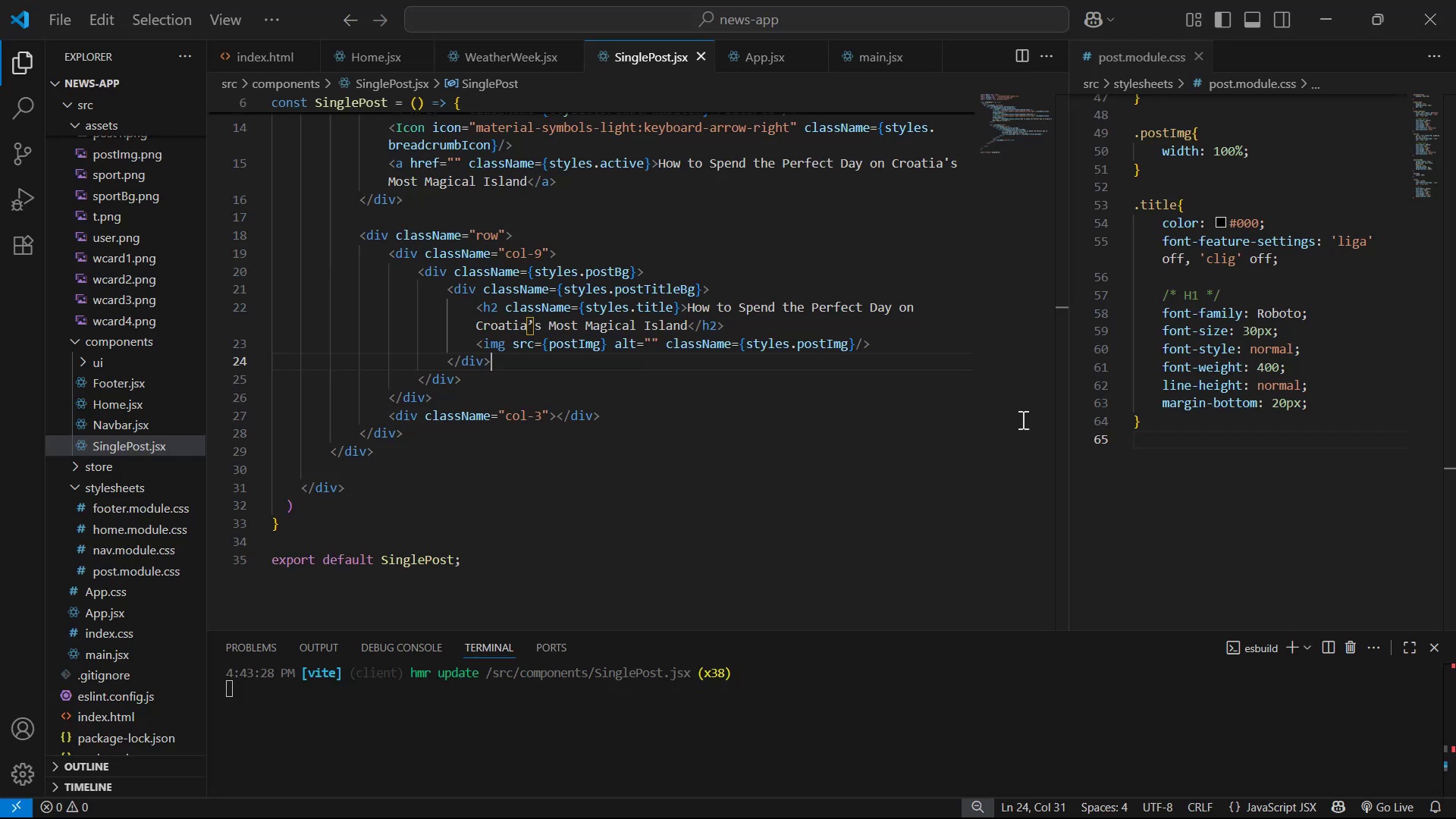 
scroll: coordinate [1219, 353], scroll_direction: up, amount: 3.0
 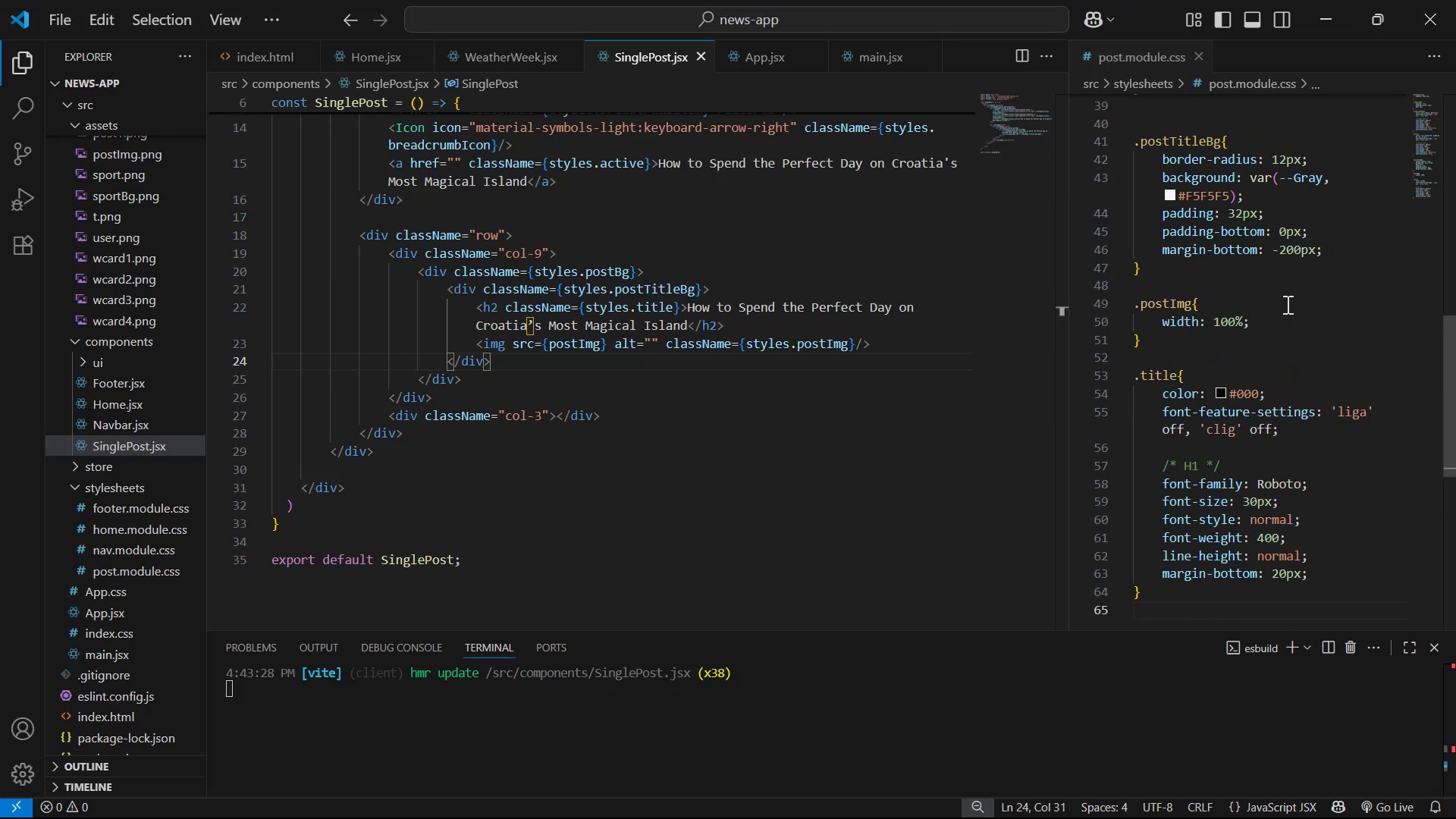 
left_click_drag(start_coordinate=[1355, 247], to_coordinate=[1355, 240])
 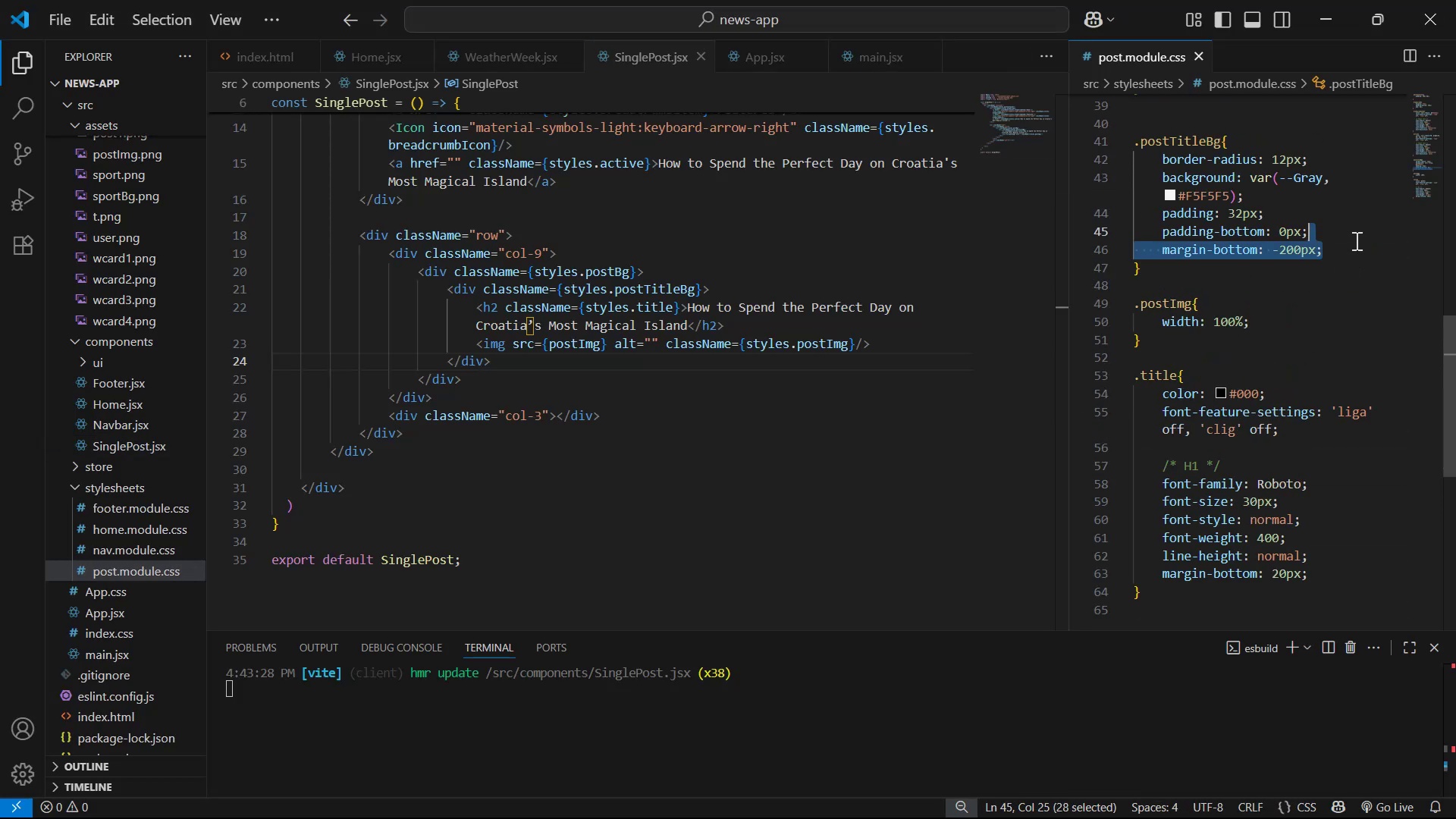 
key(Backspace)
 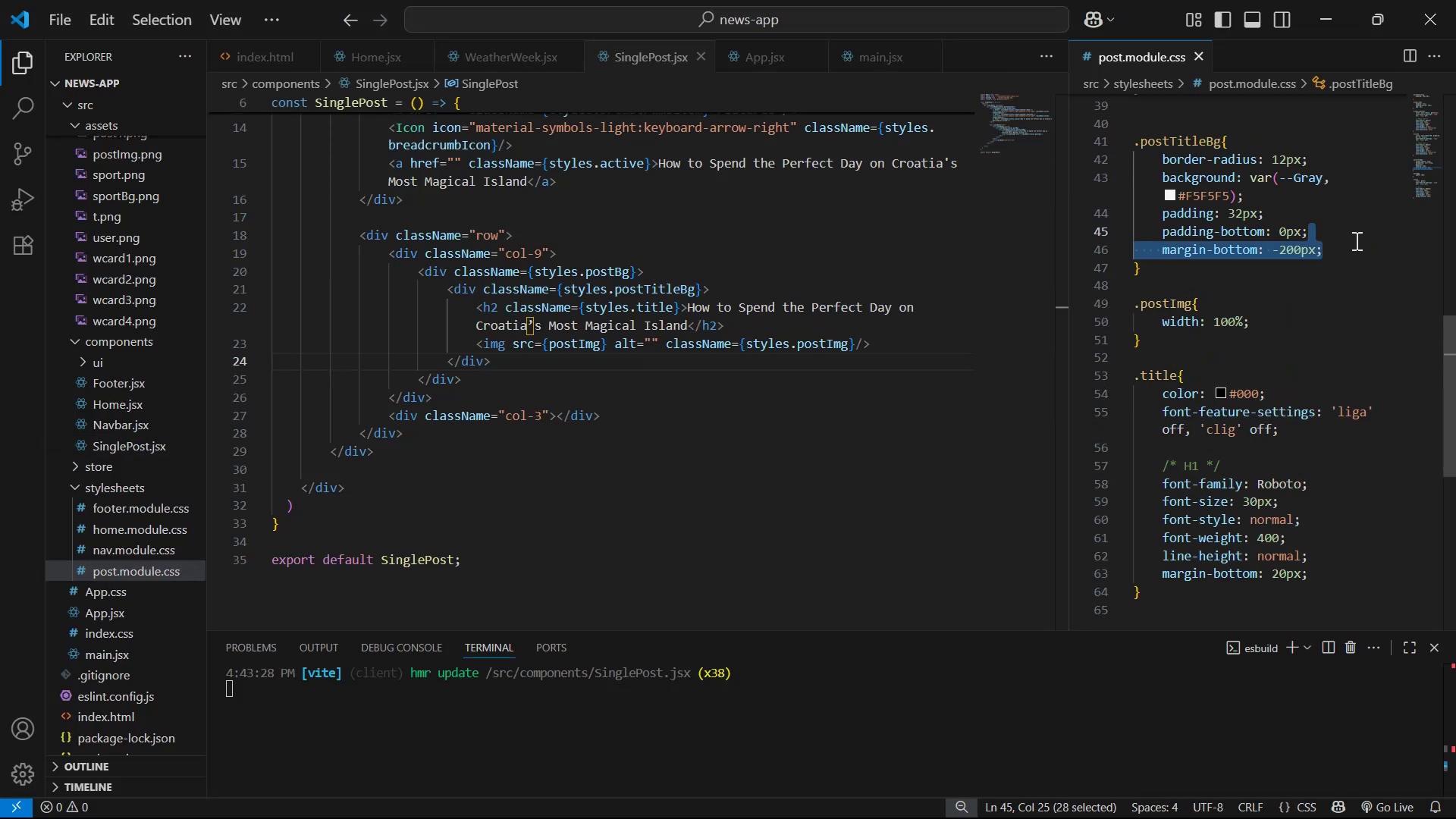 
key(Control+S)
 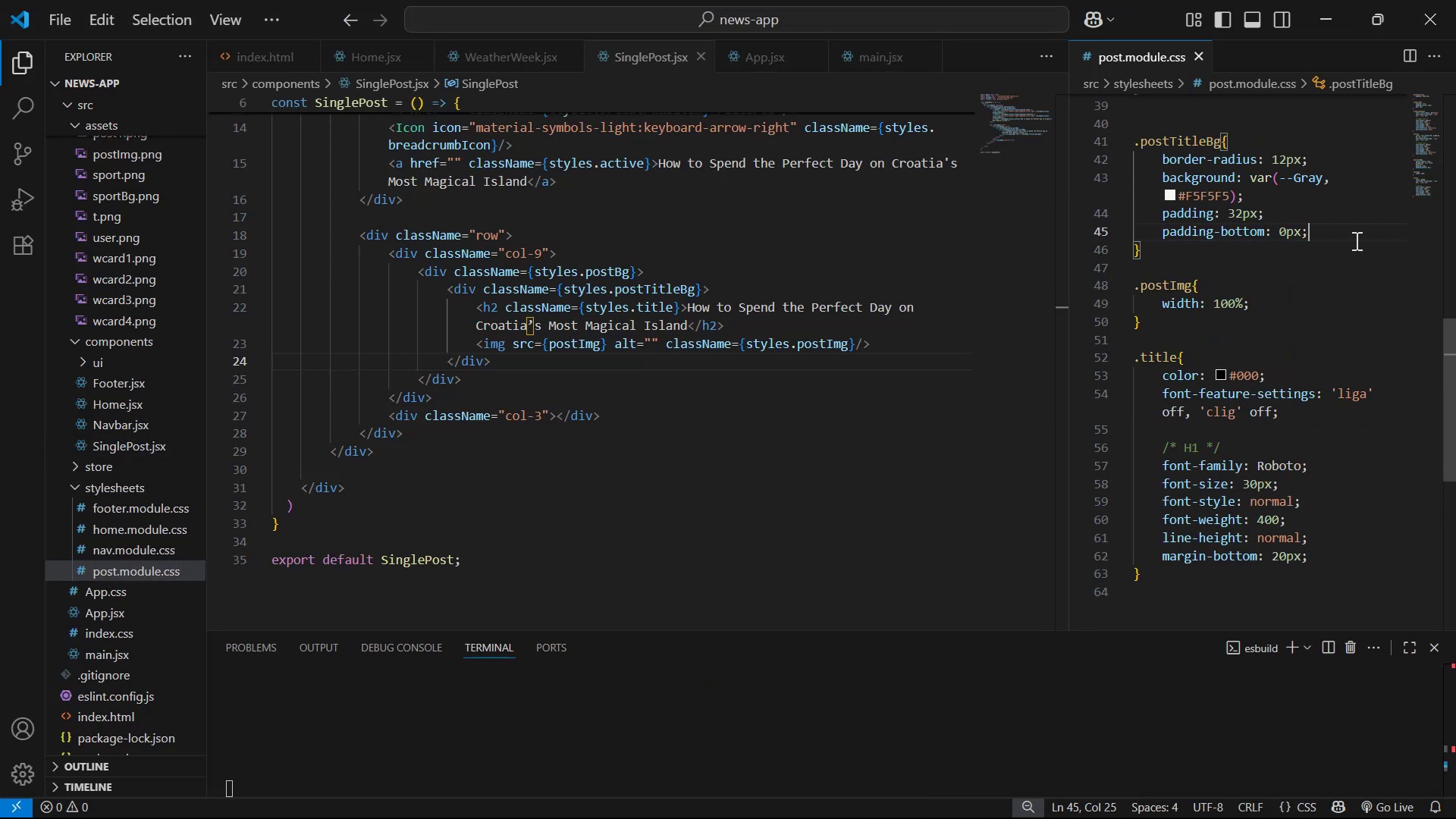 
key(Alt+AltLeft)
 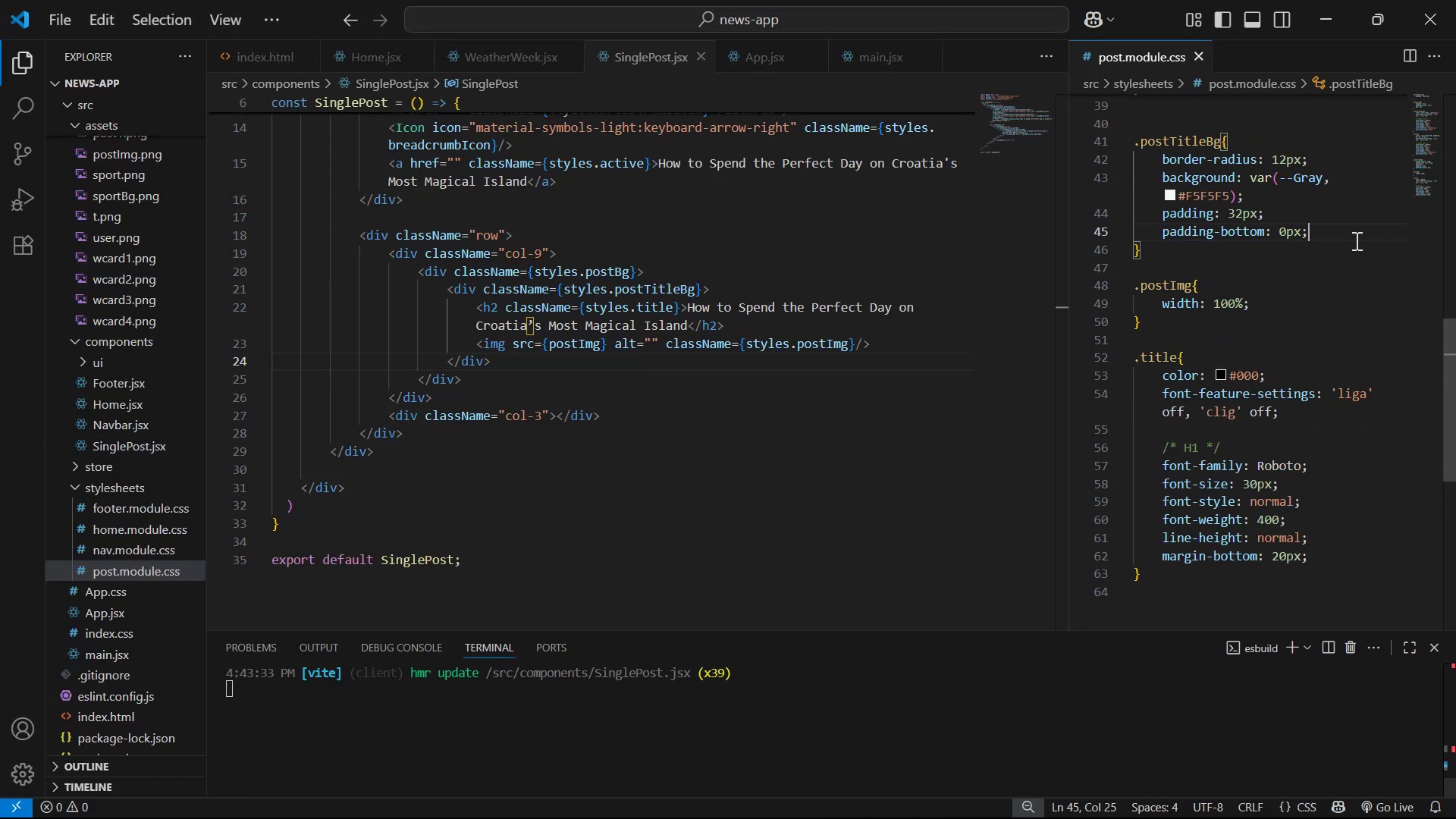 
key(Alt+Tab)
 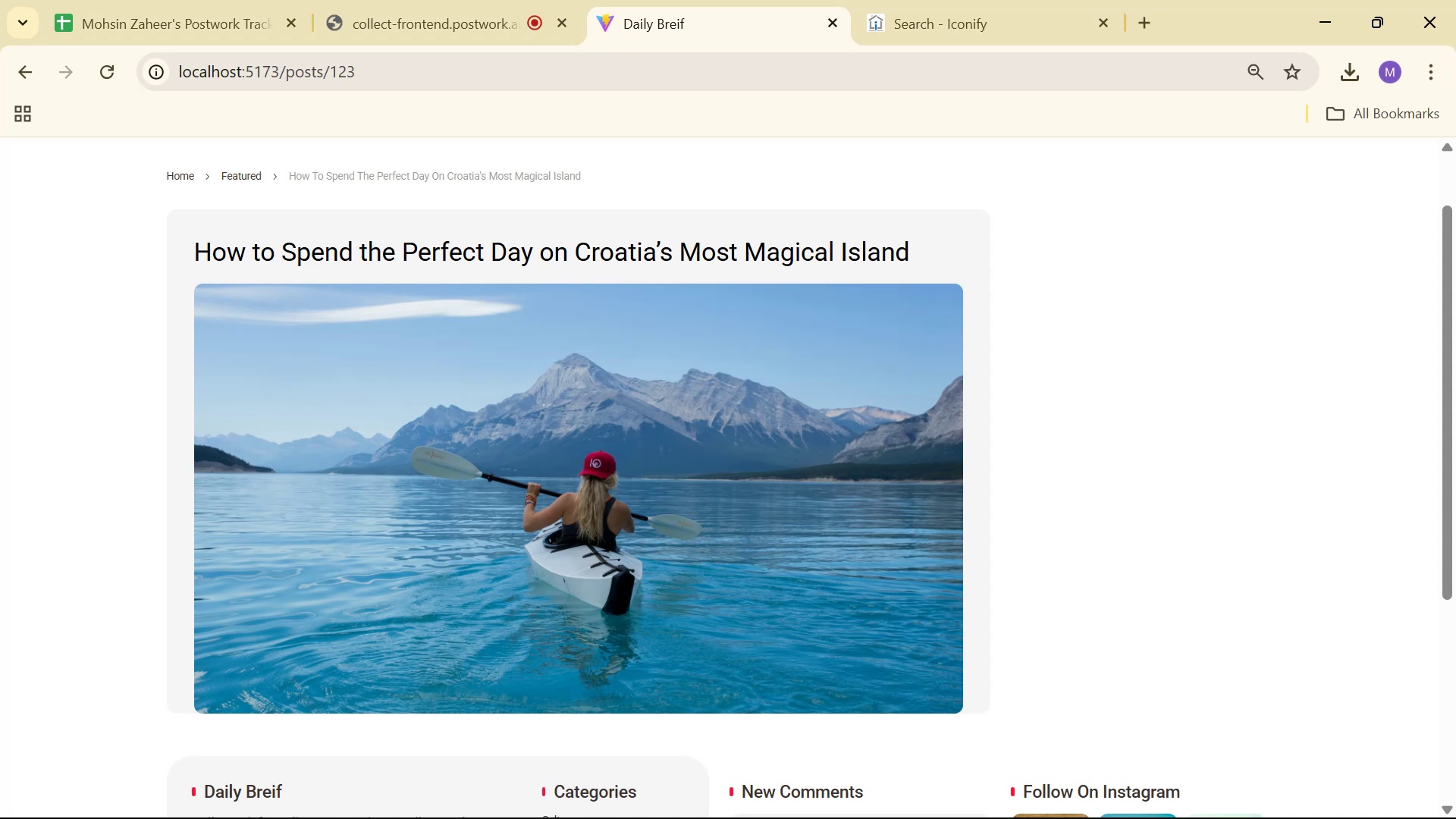 
wait(6.12)
 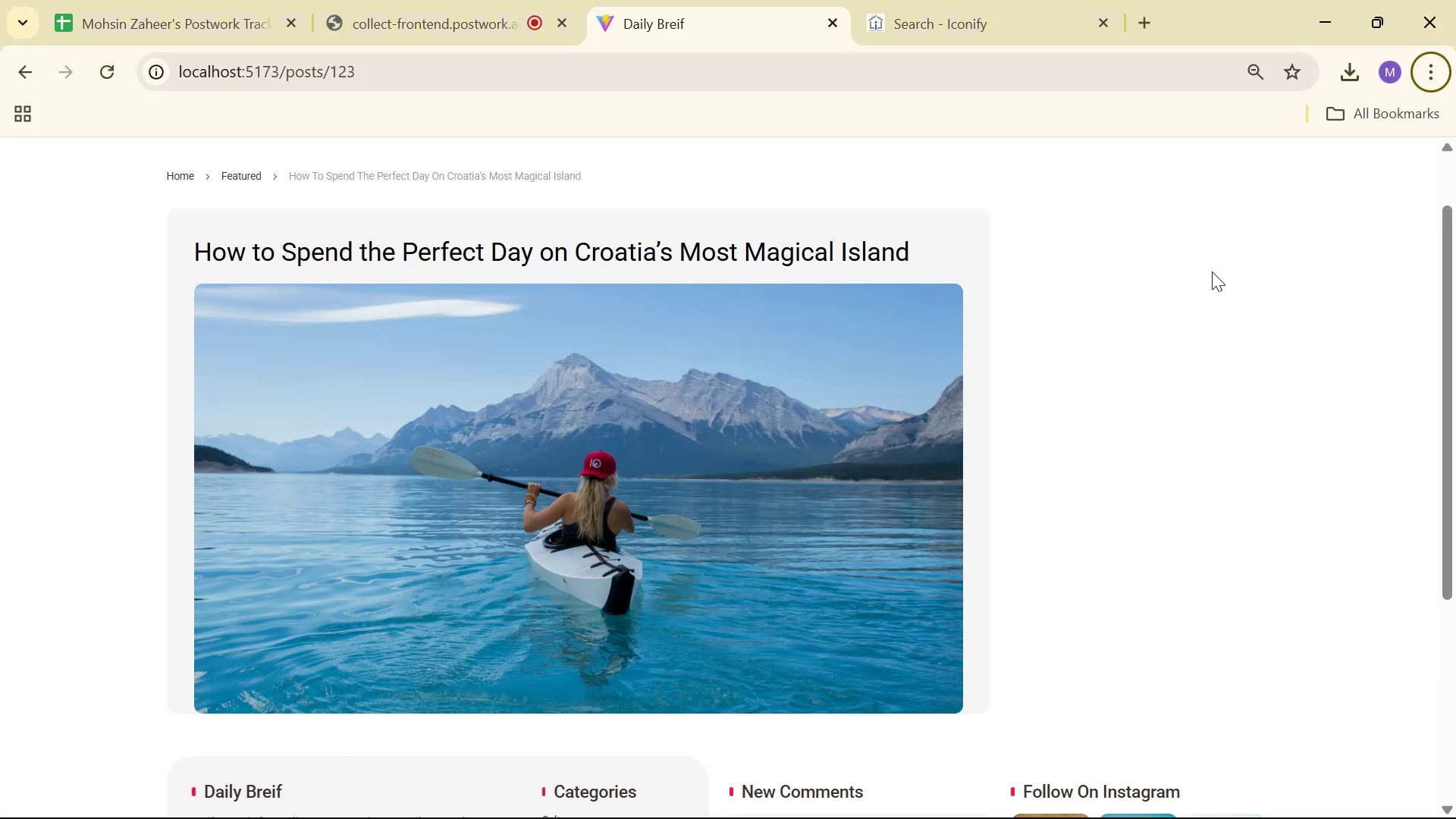 
key(Alt+Tab)
 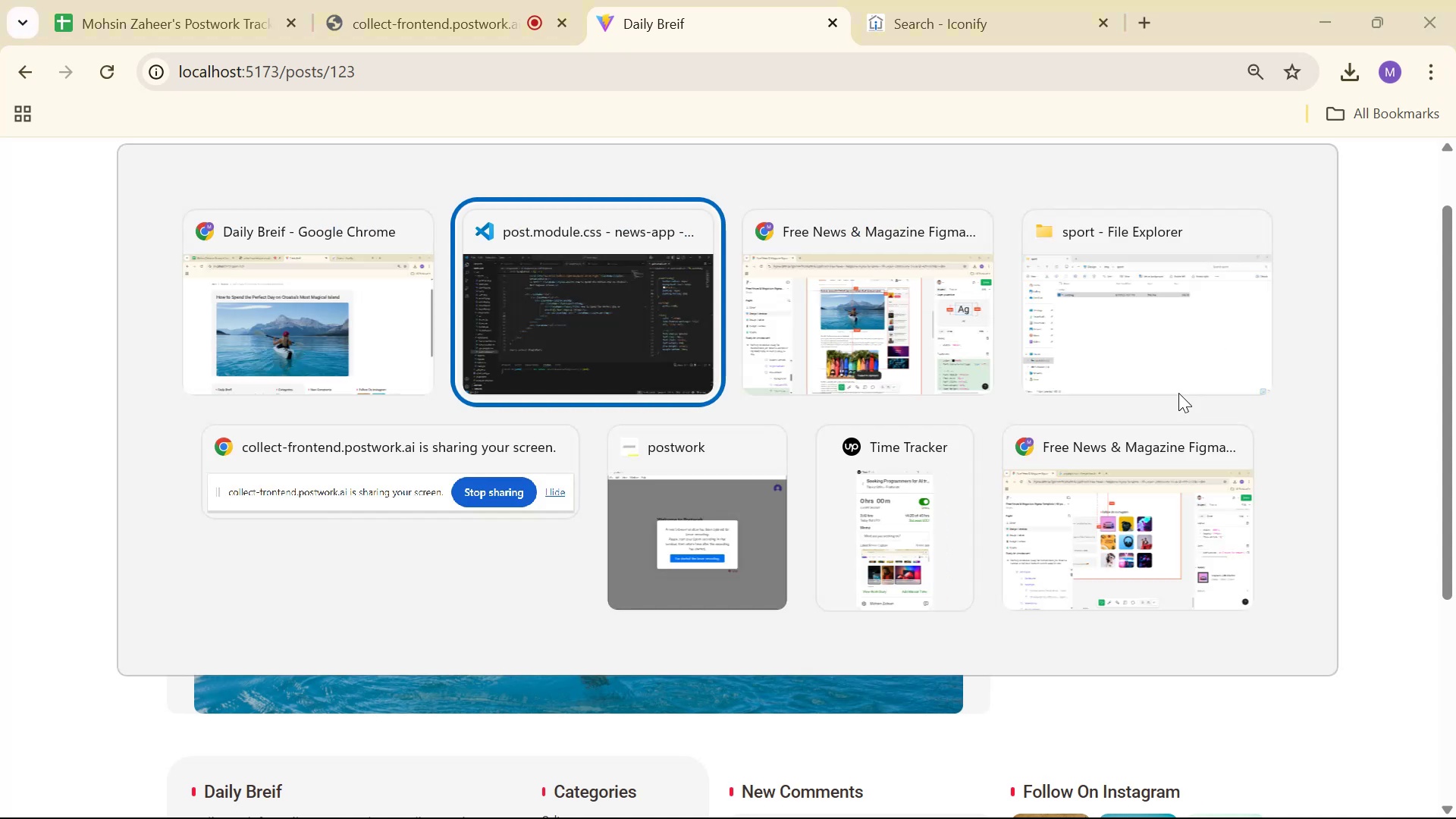 
key(Alt+Tab)
 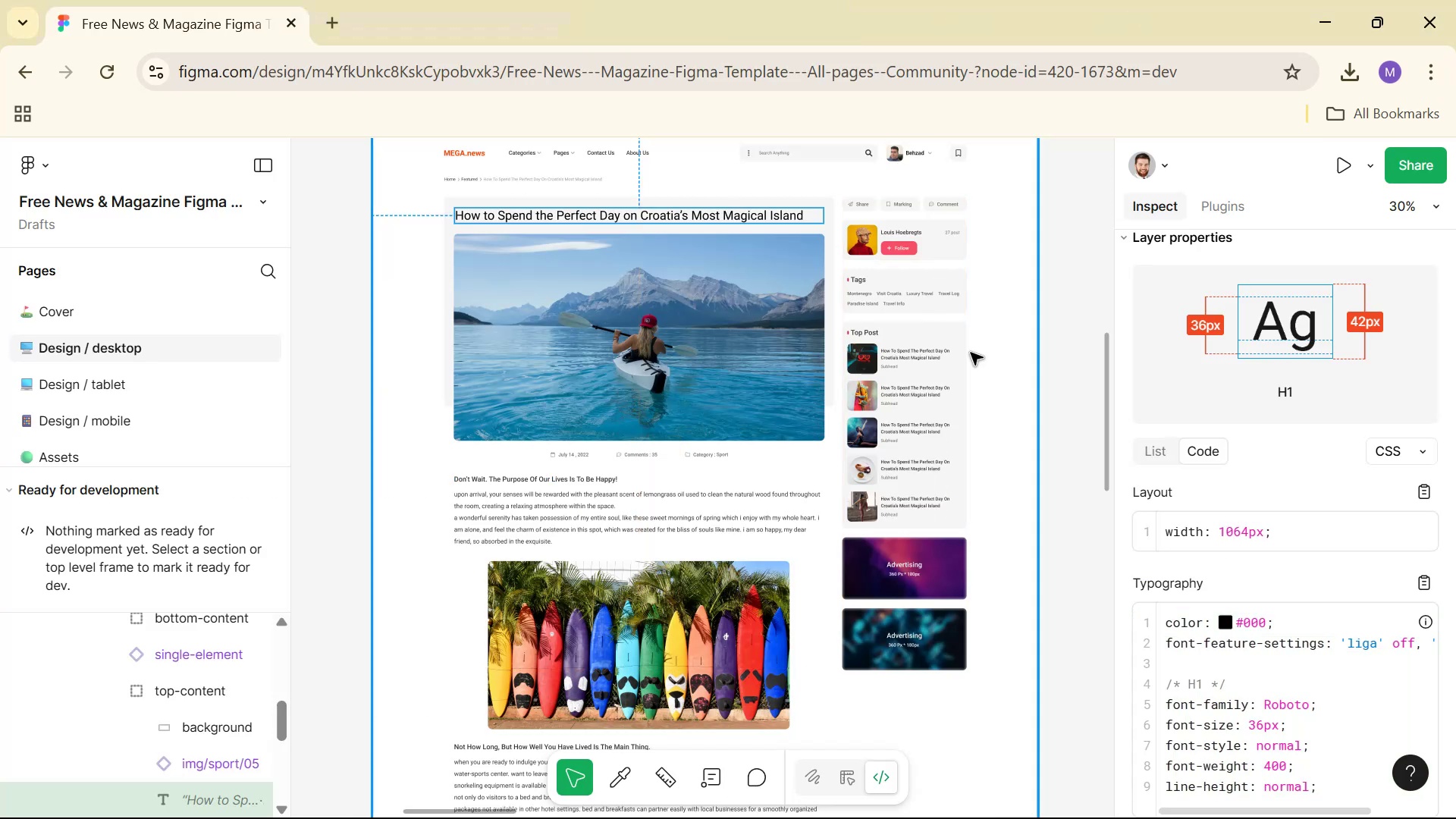 
hold_key(key=ControlLeft, duration=1.21)
left_click([835, 231])
 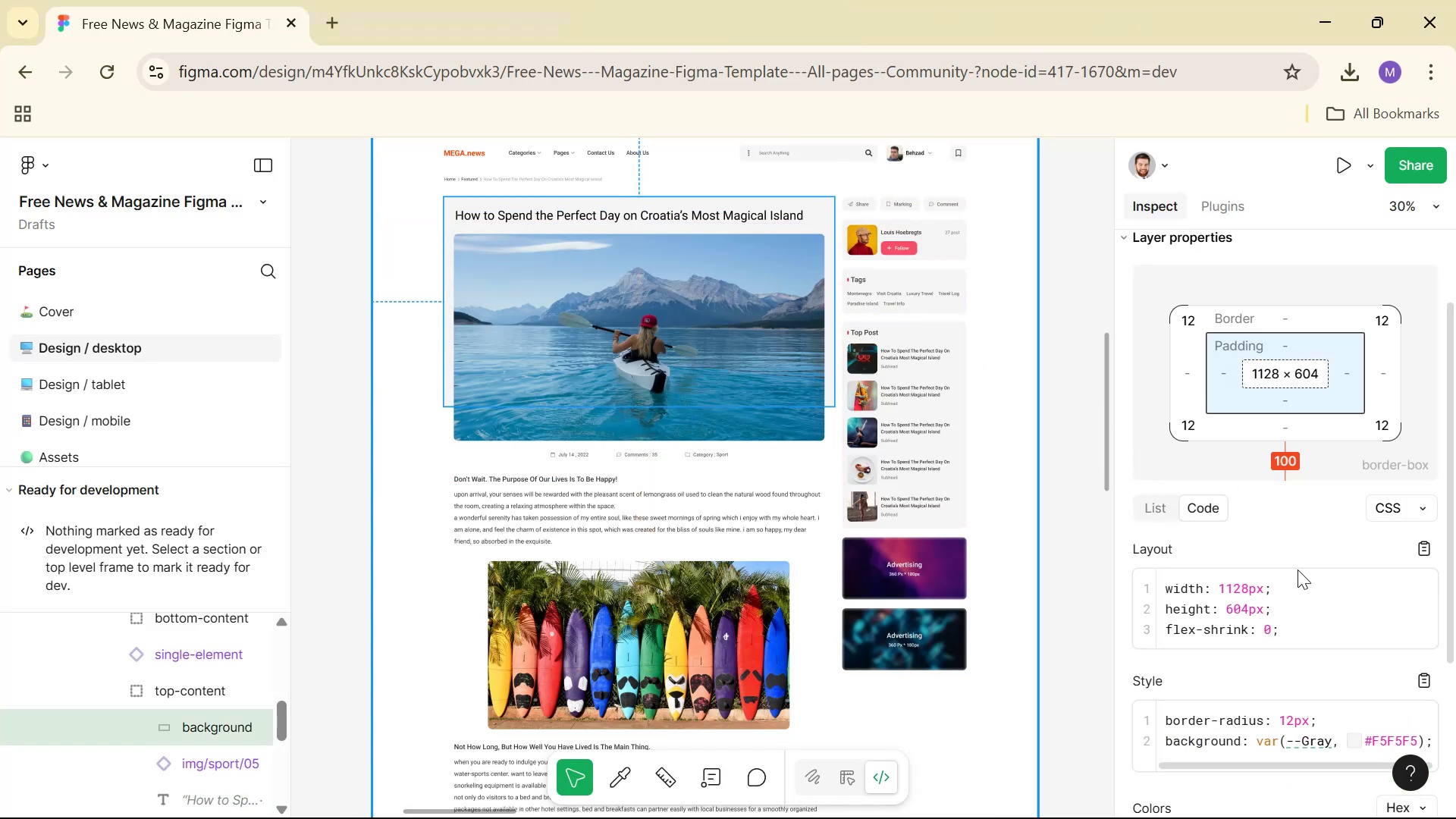 
left_click_drag(start_coordinate=[1287, 601], to_coordinate=[1152, 601])
 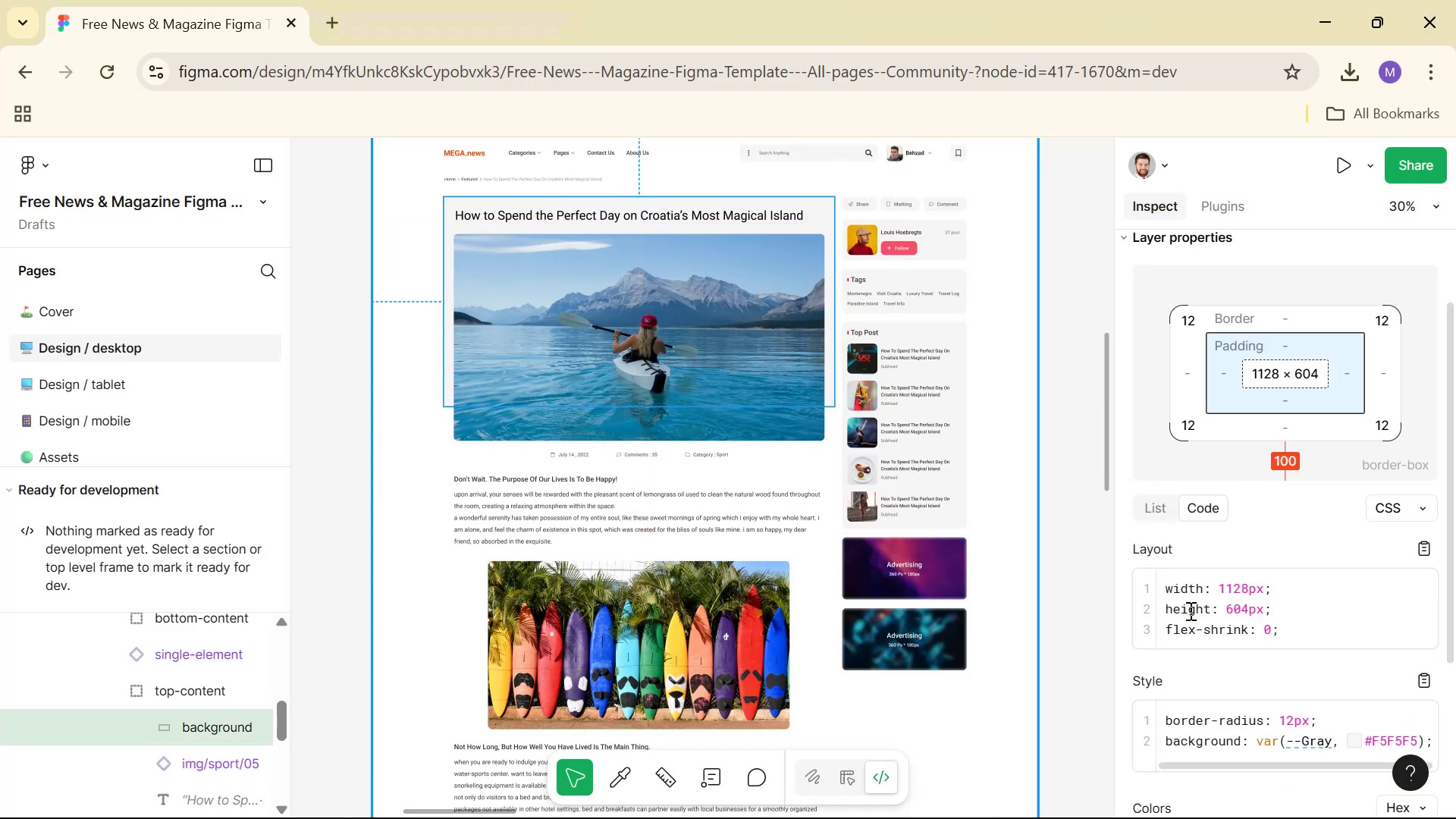 
key(Control+ControlLeft)
 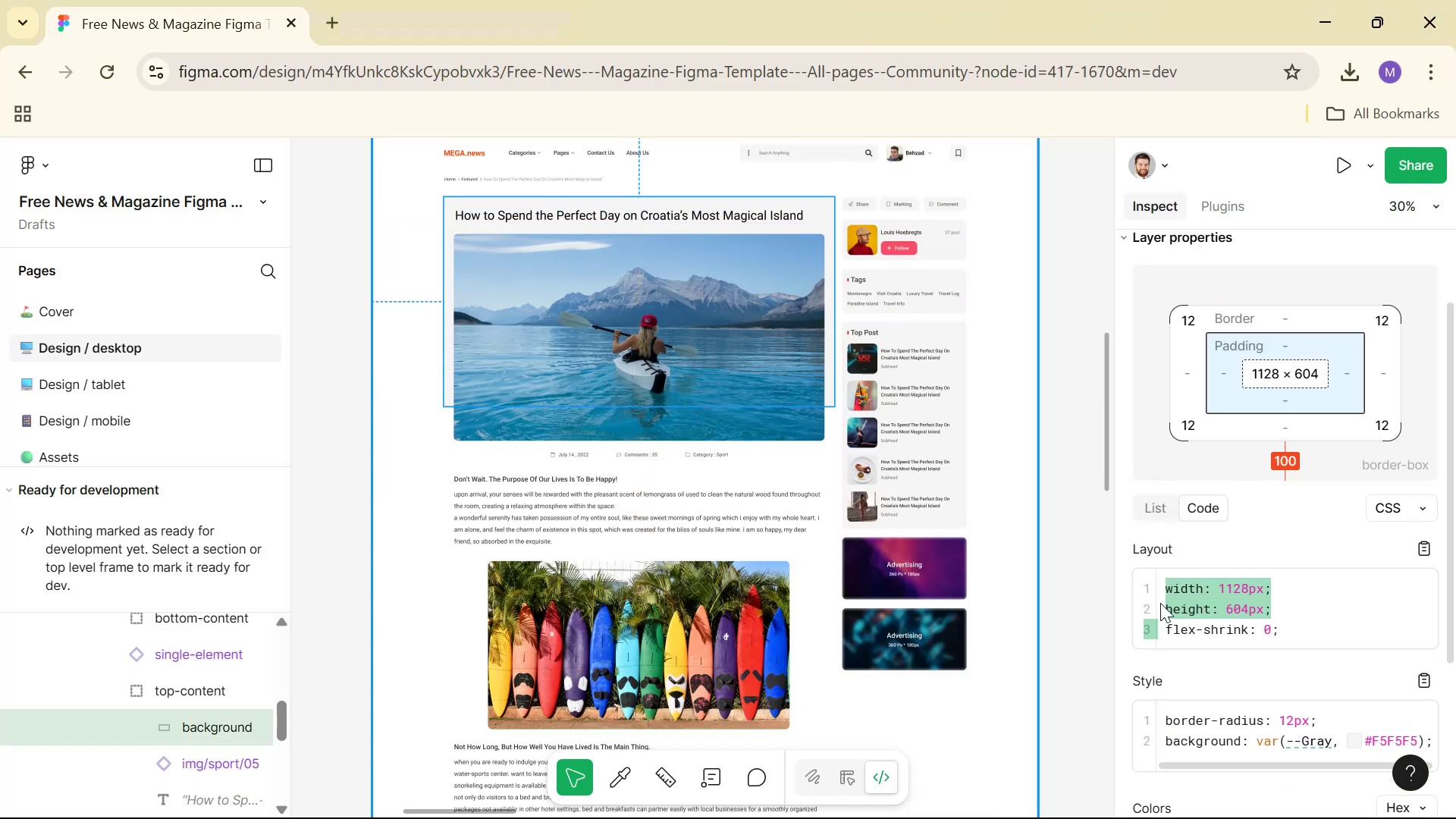 
left_click([1189, 610])
 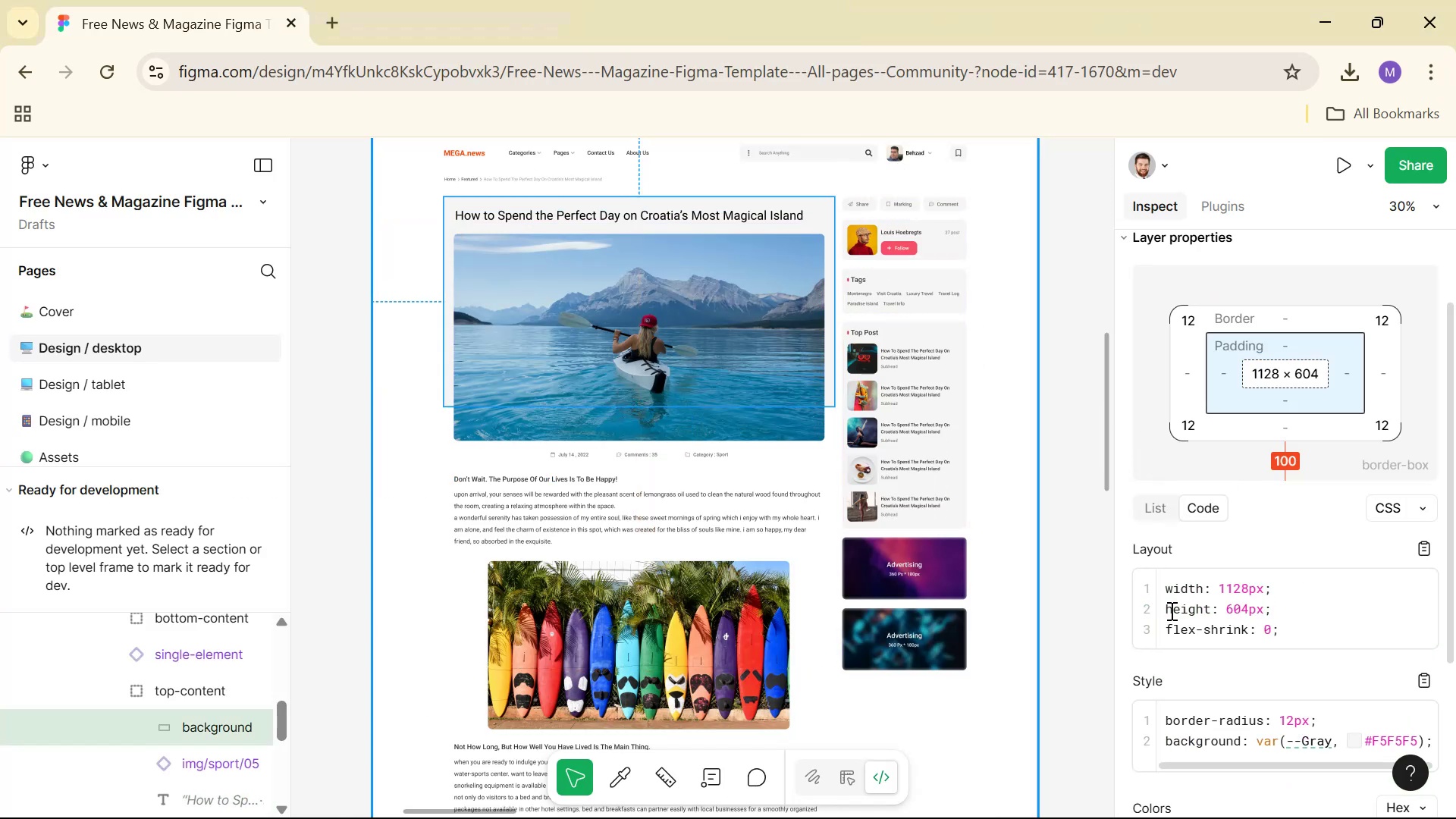 
left_click_drag(start_coordinate=[1167, 609], to_coordinate=[1294, 612])
 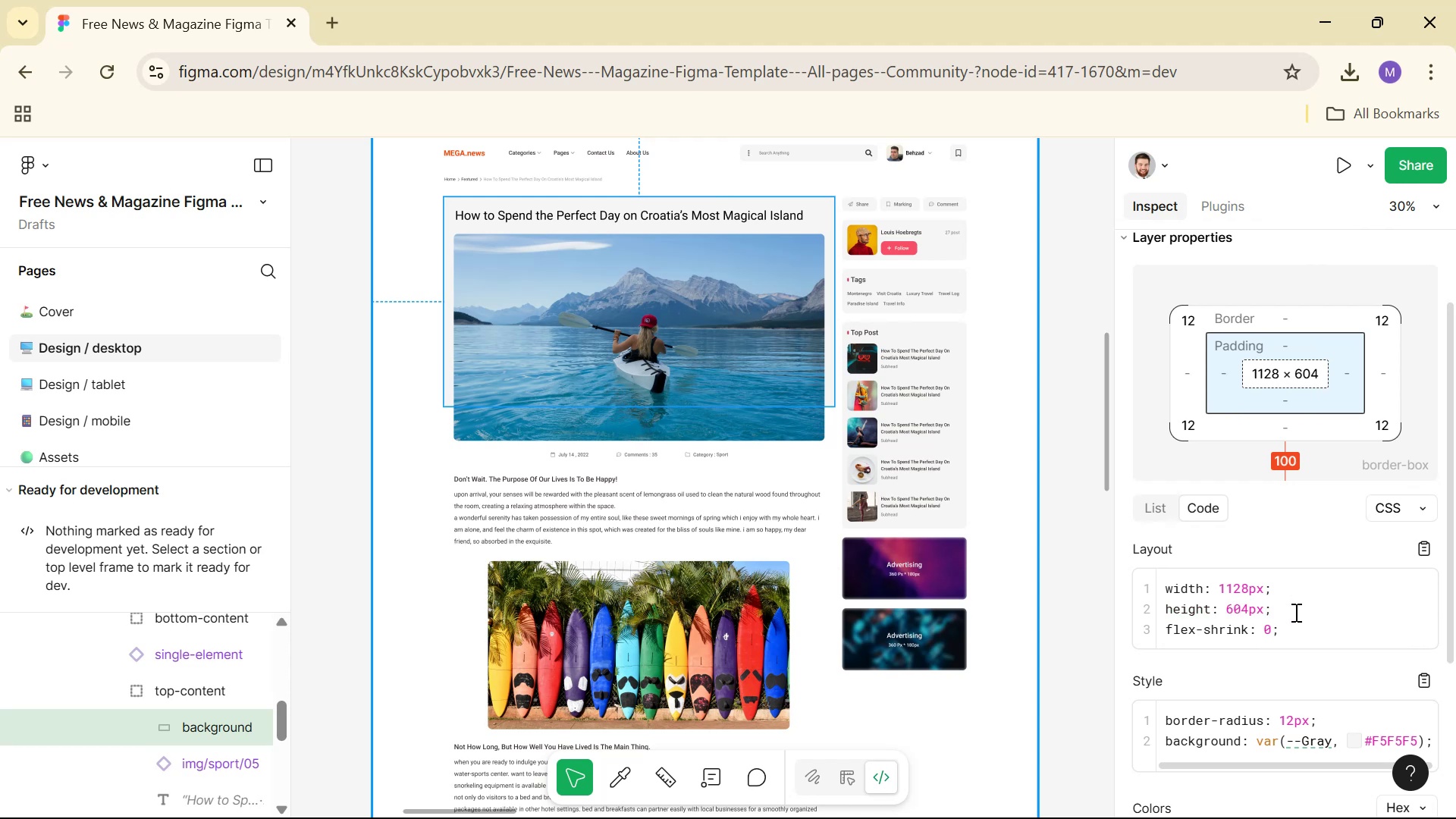 
key(Control+ControlLeft)
 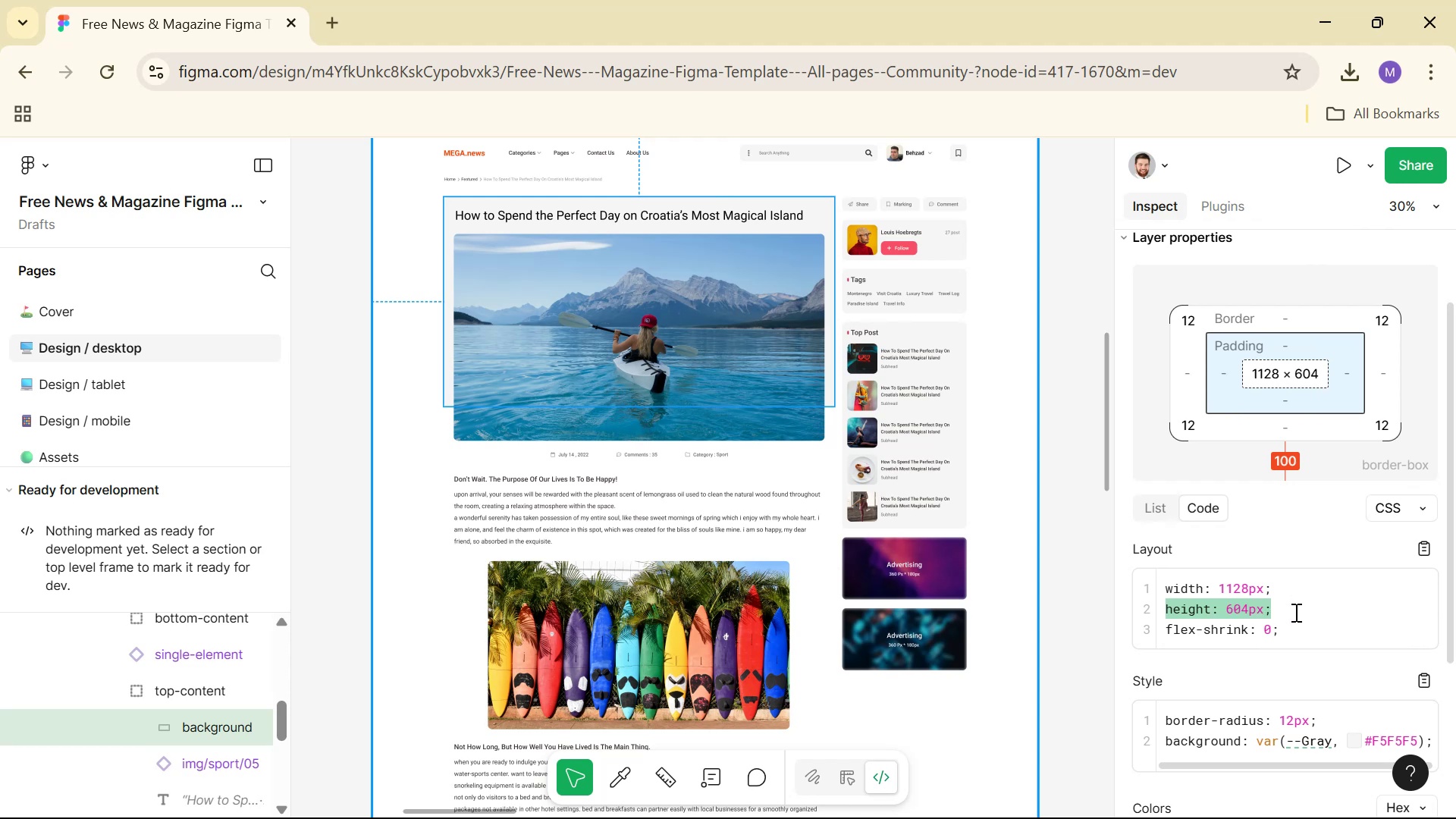 
key(Control+C)
 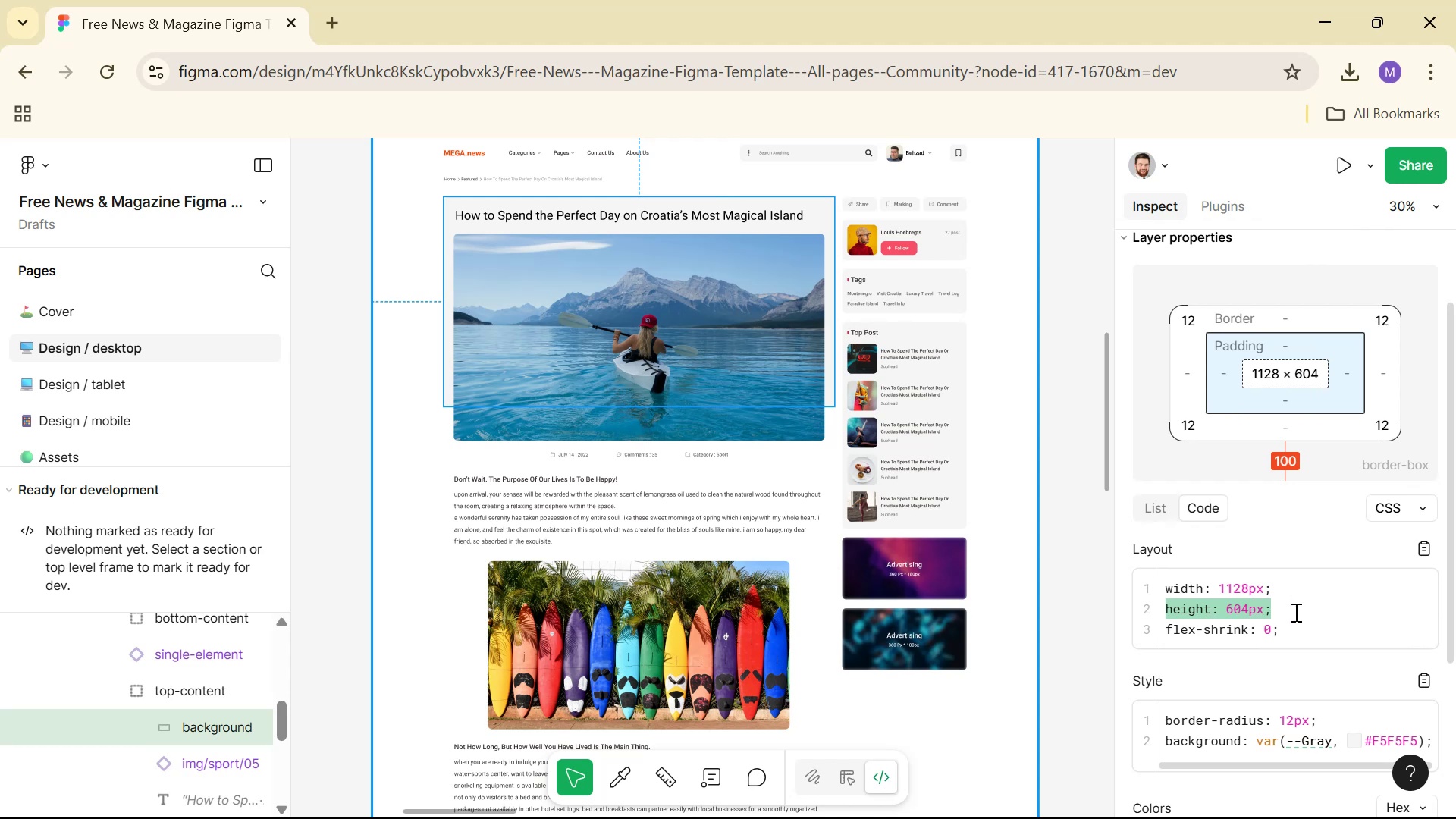 
key(Alt+Tab)
 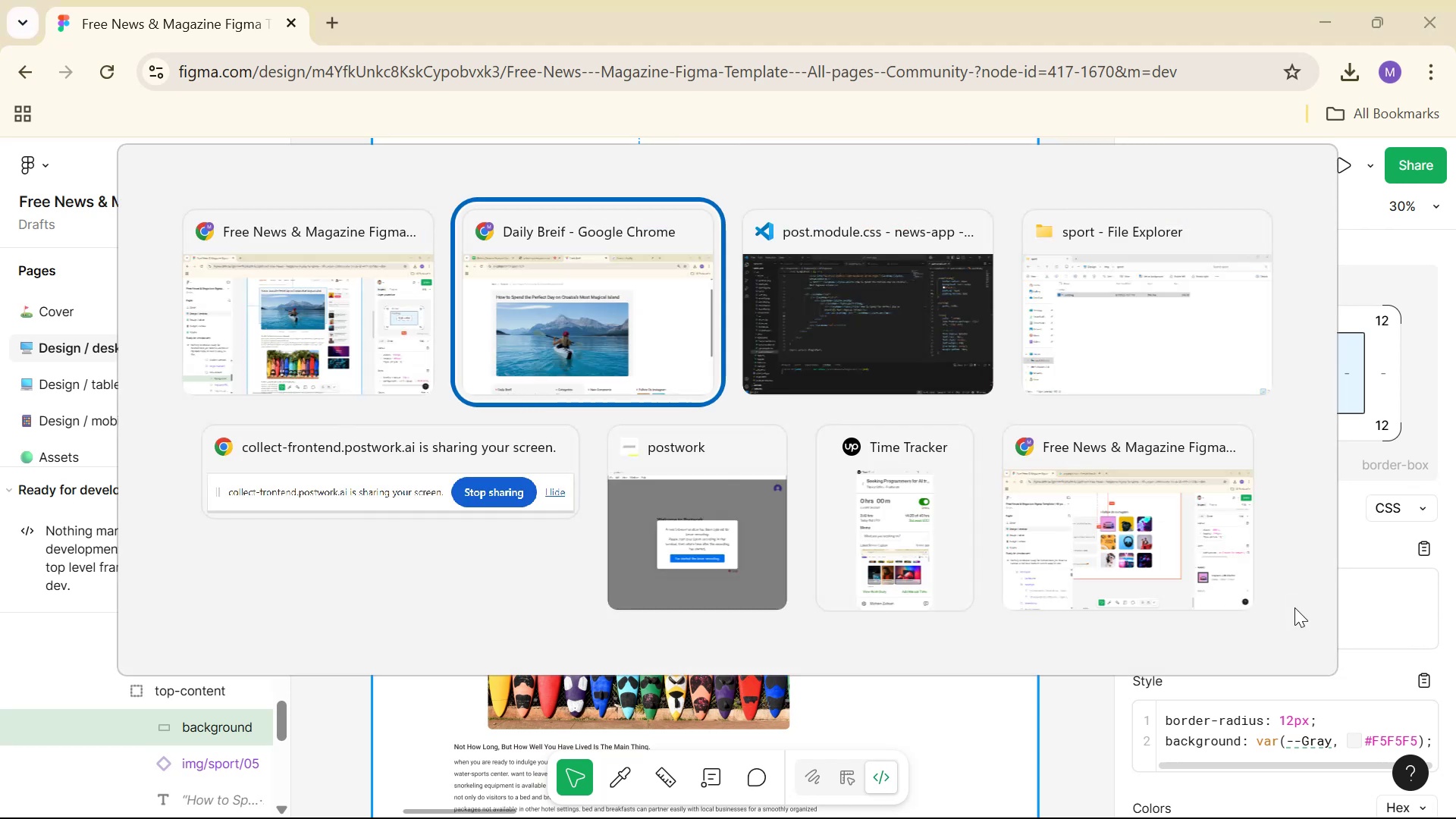 
key(Alt+Tab)
 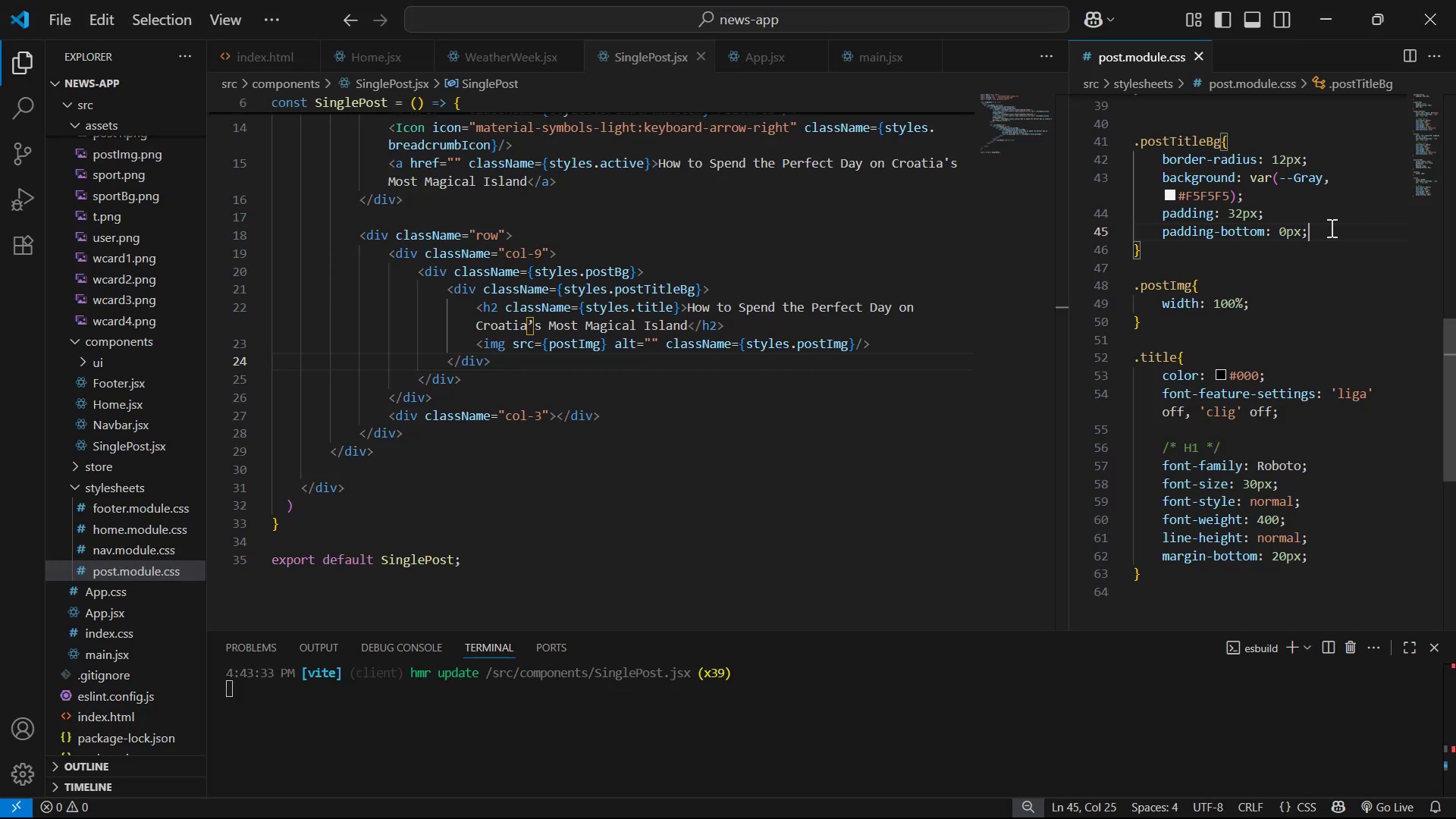 
key(Enter)
 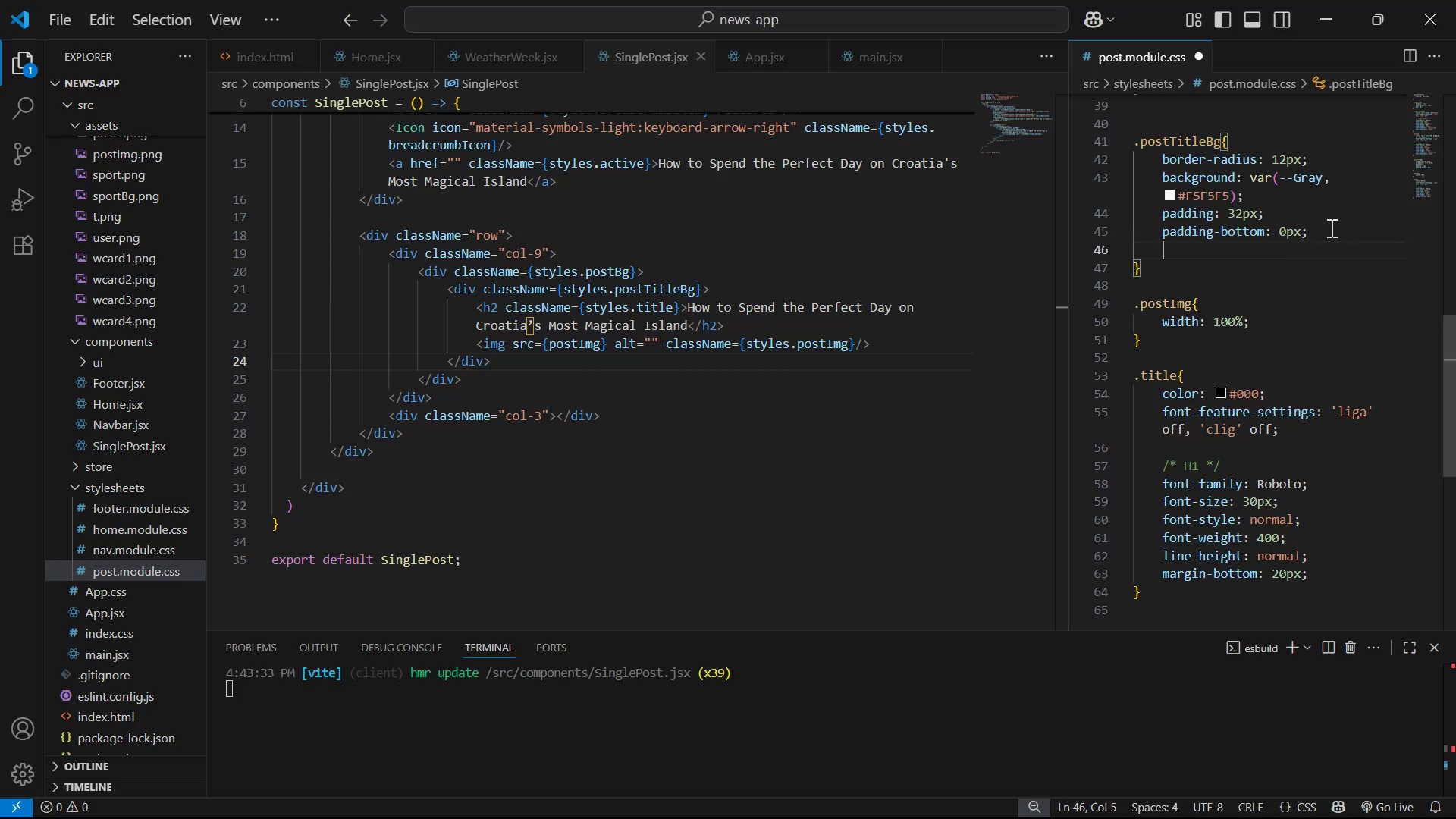 
key(Control+V)
 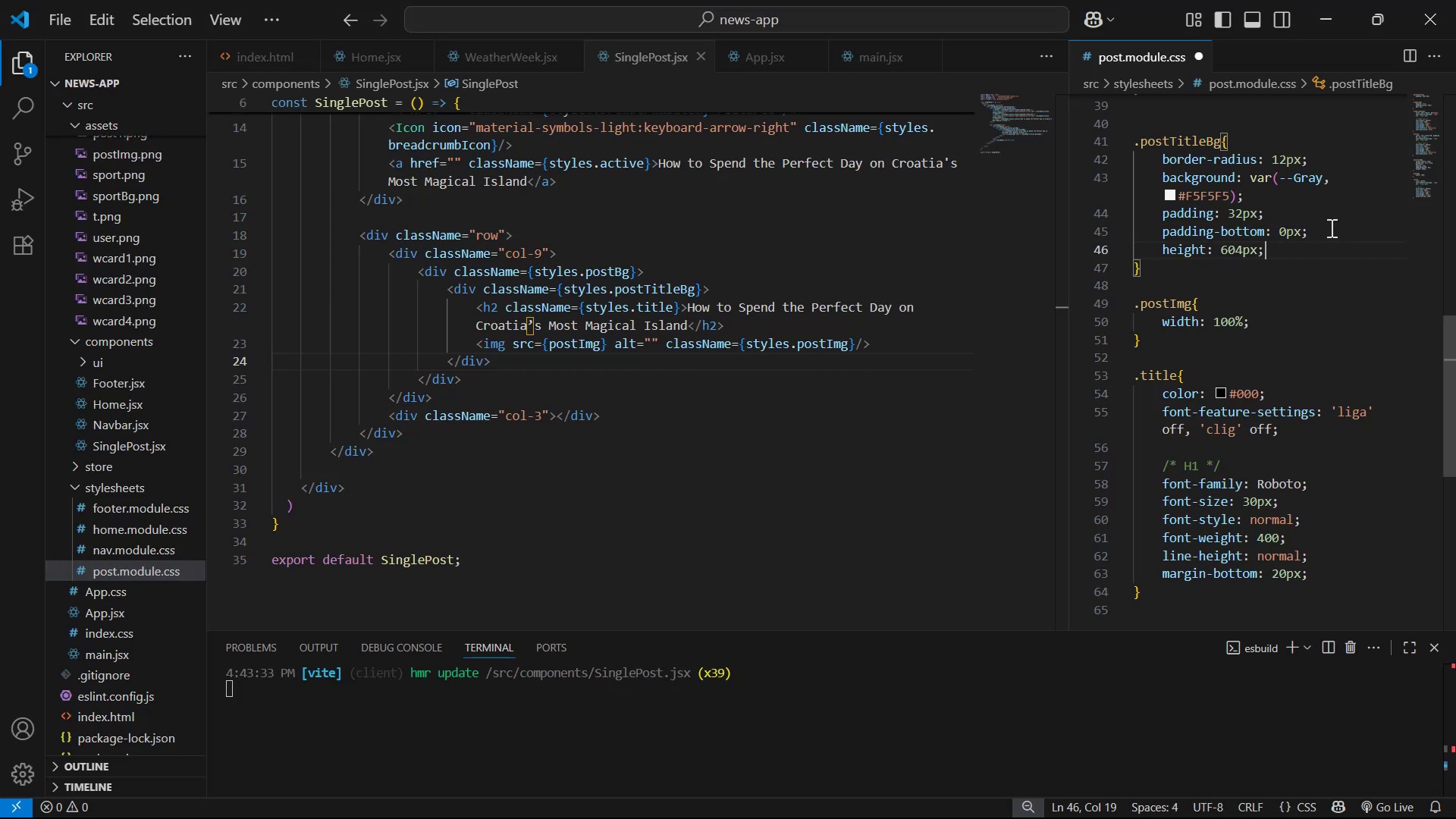 
key(Alt+AltLeft)
 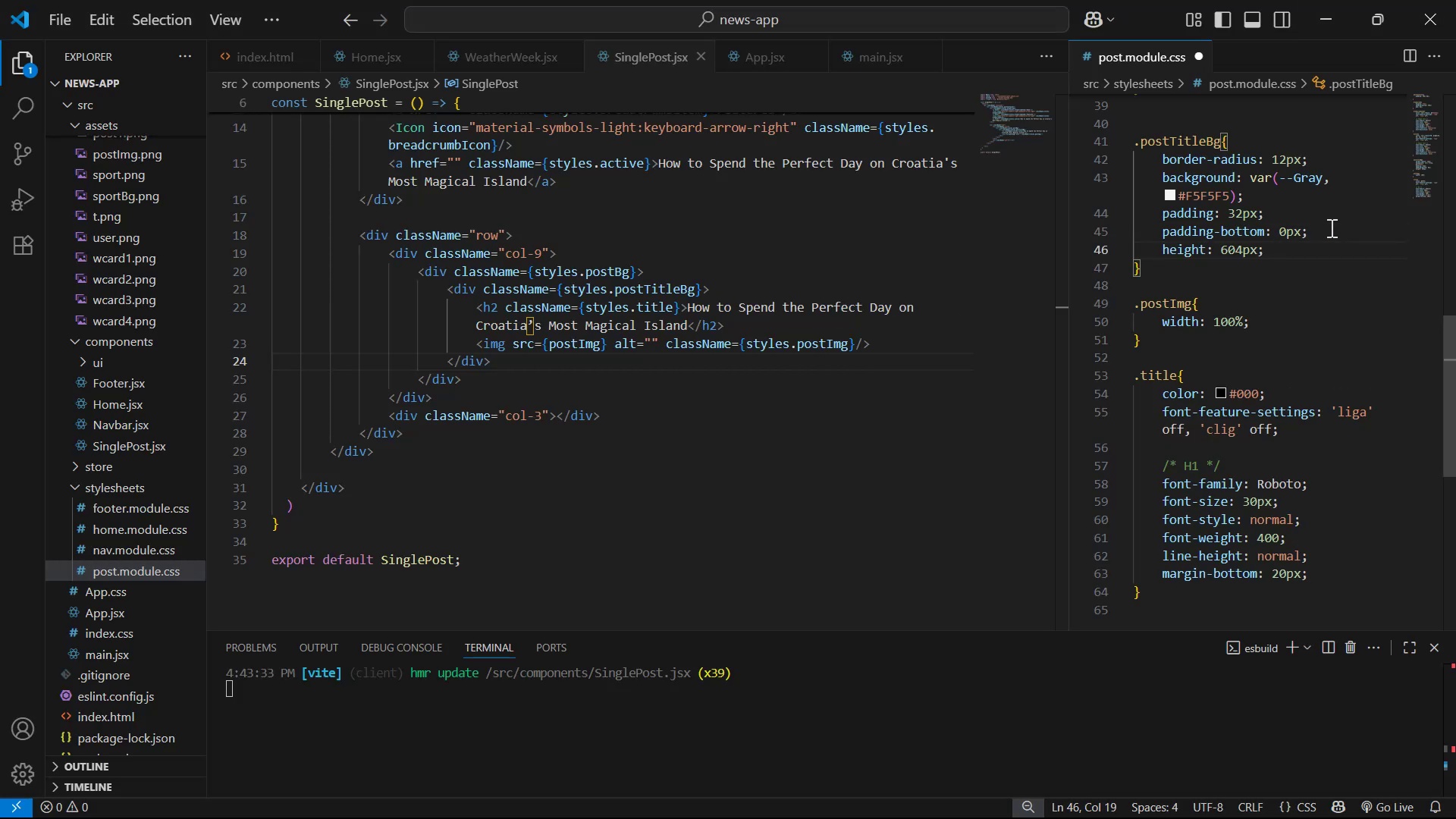 
key(Alt+Tab)
 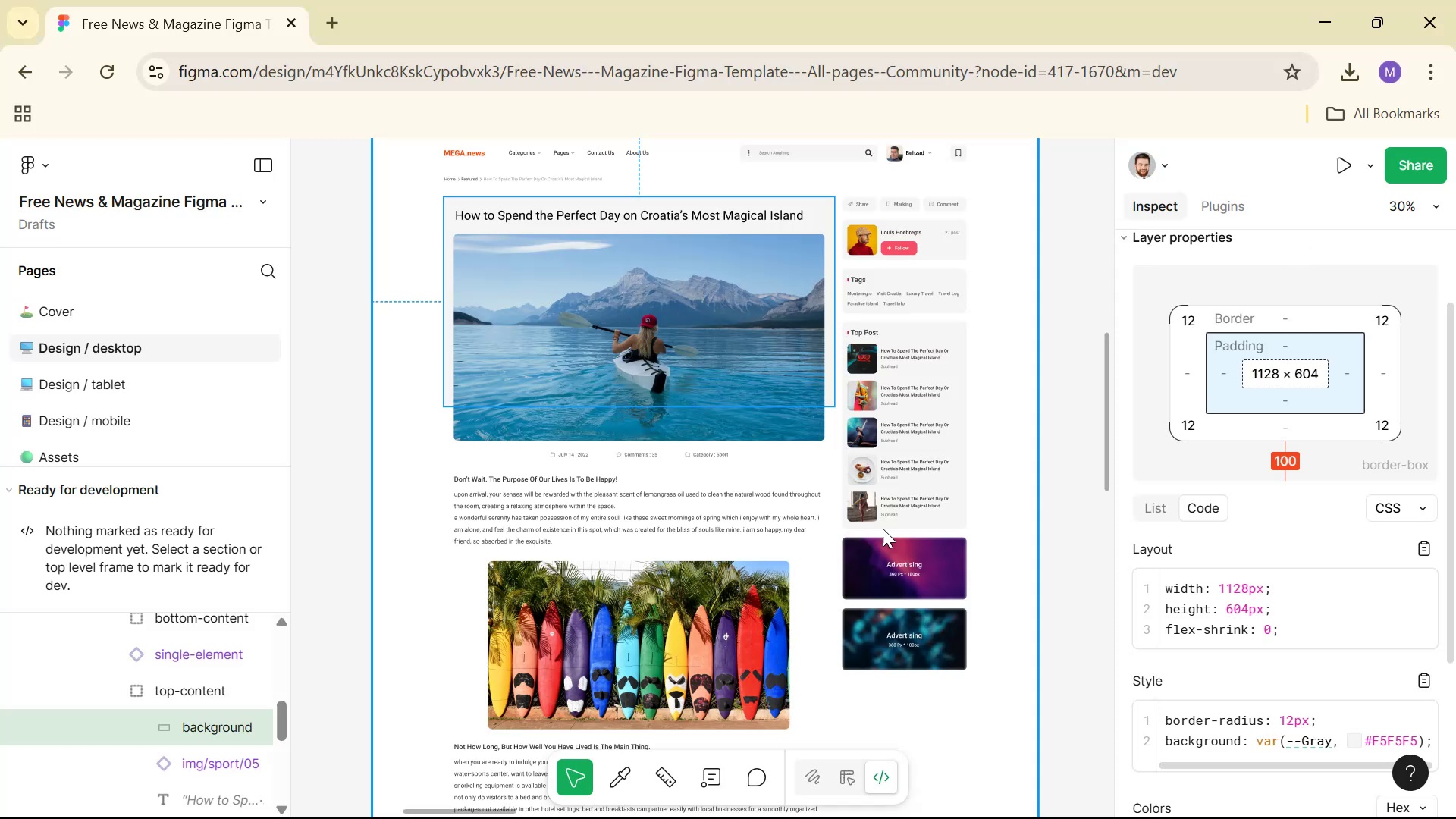 
hold_key(key=ControlLeft, duration=0.92)
left_click([690, 381])
 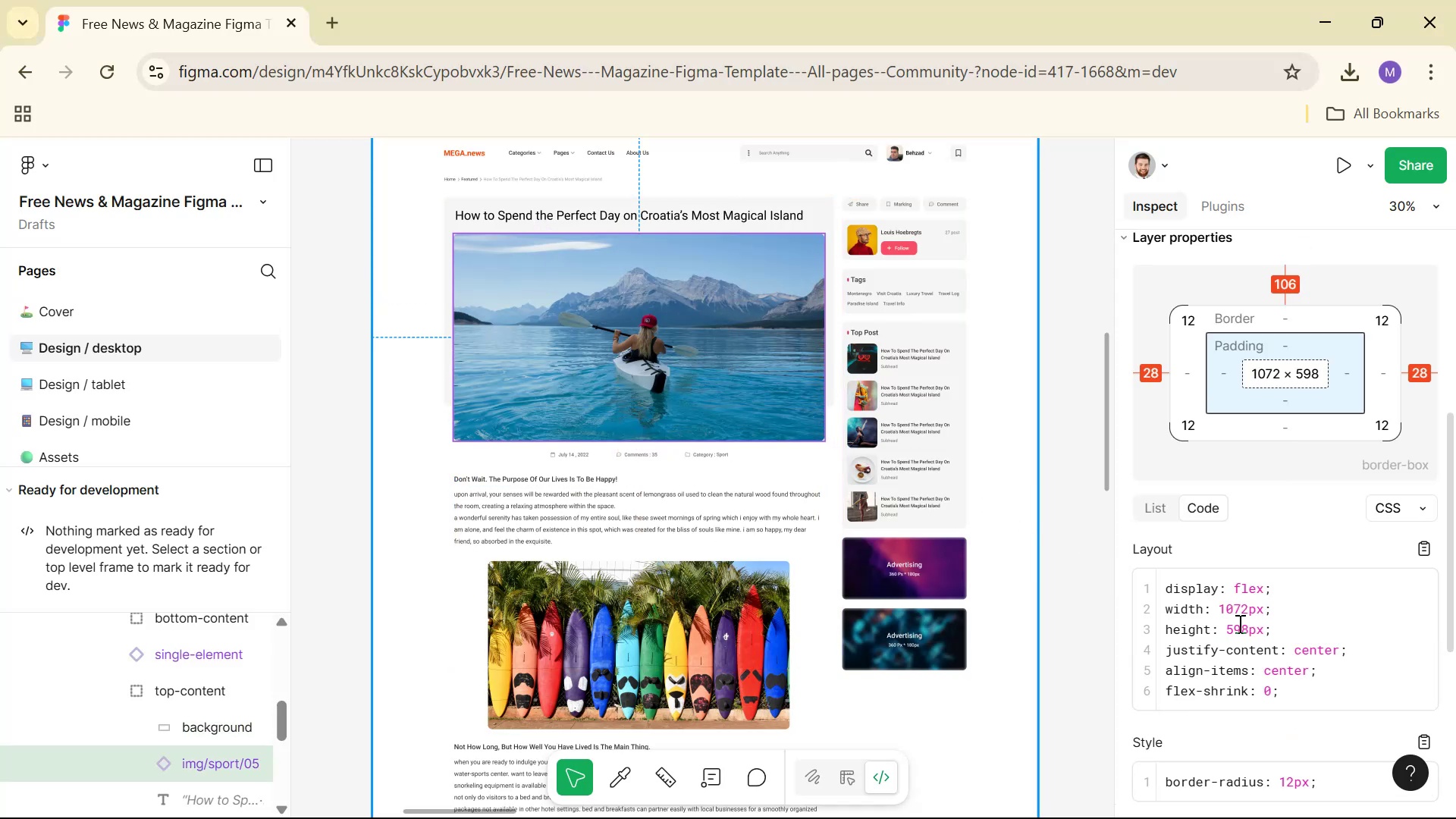 
left_click_drag(start_coordinate=[1273, 628], to_coordinate=[1156, 635])
 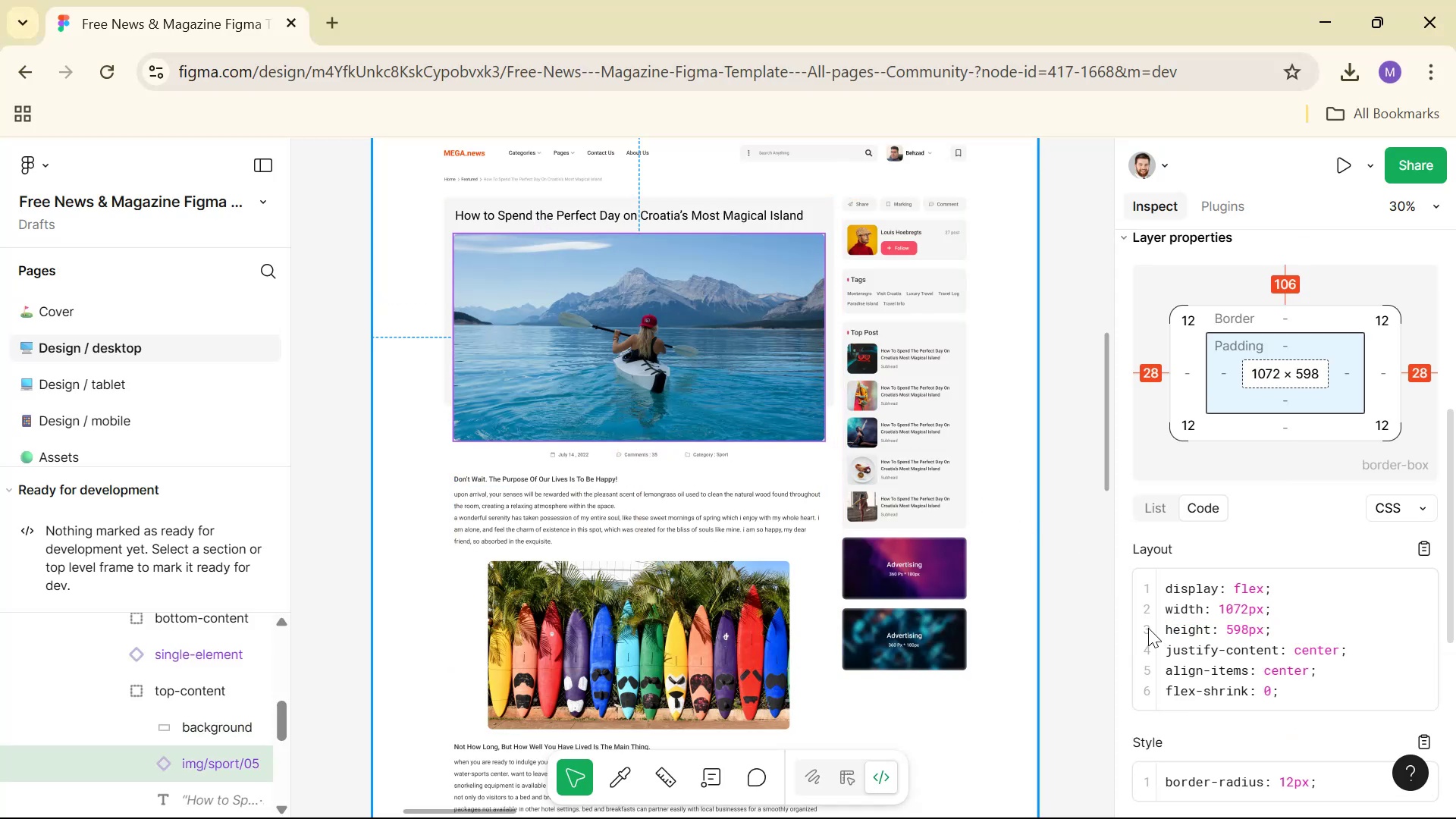 
key(Control+ControlLeft)
 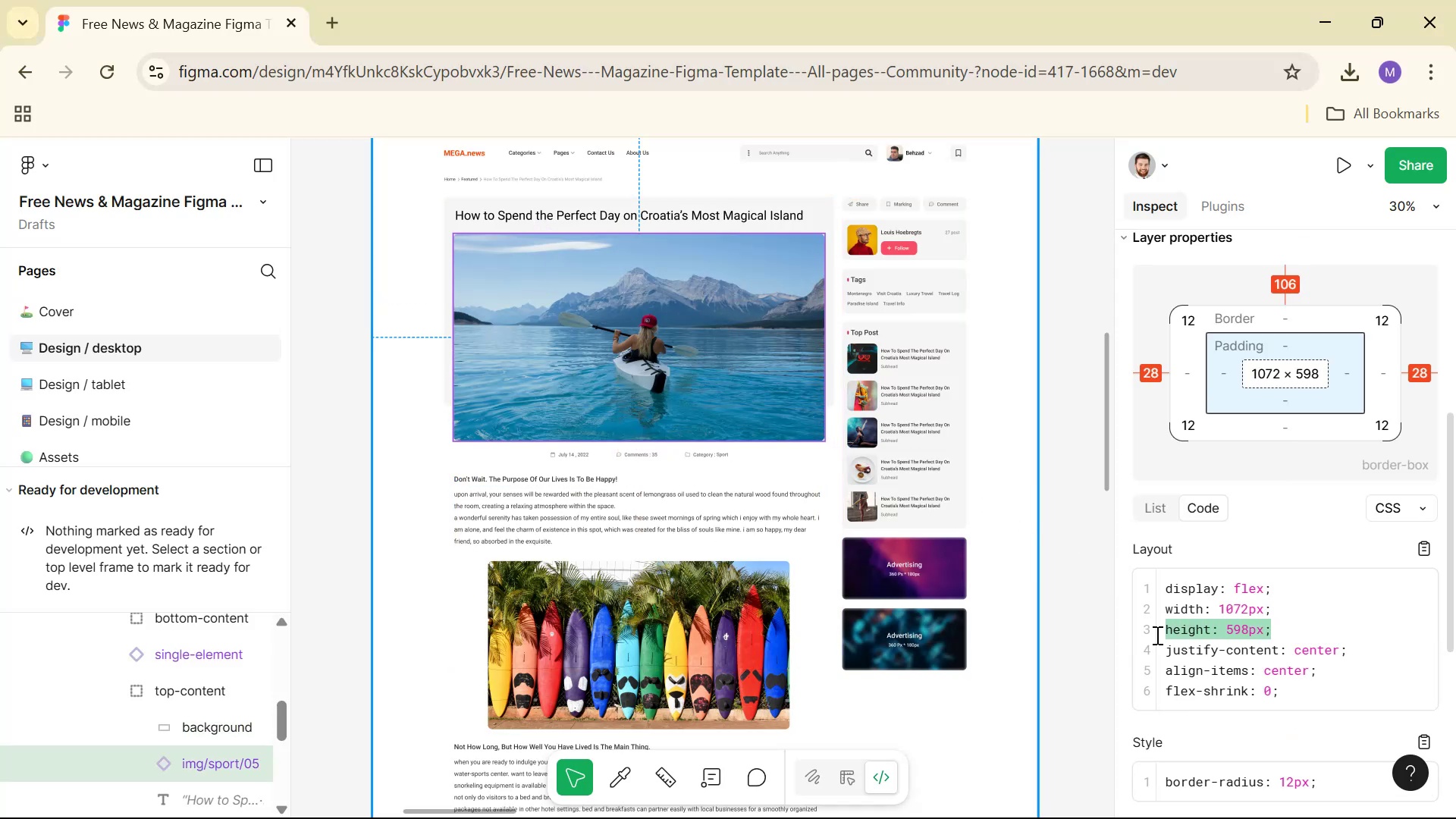 
key(Control+C)
 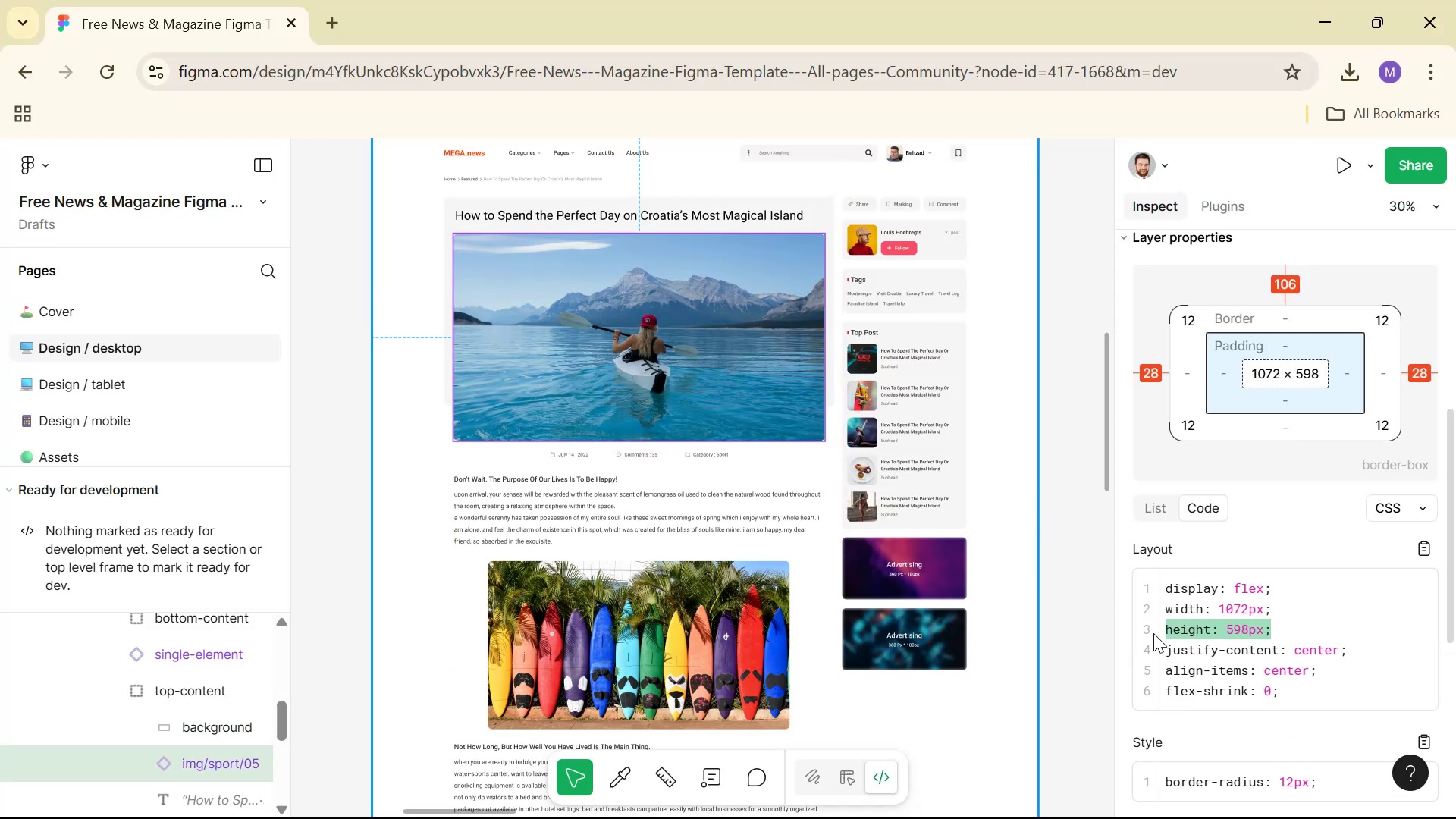 
key(Alt+AltLeft)
 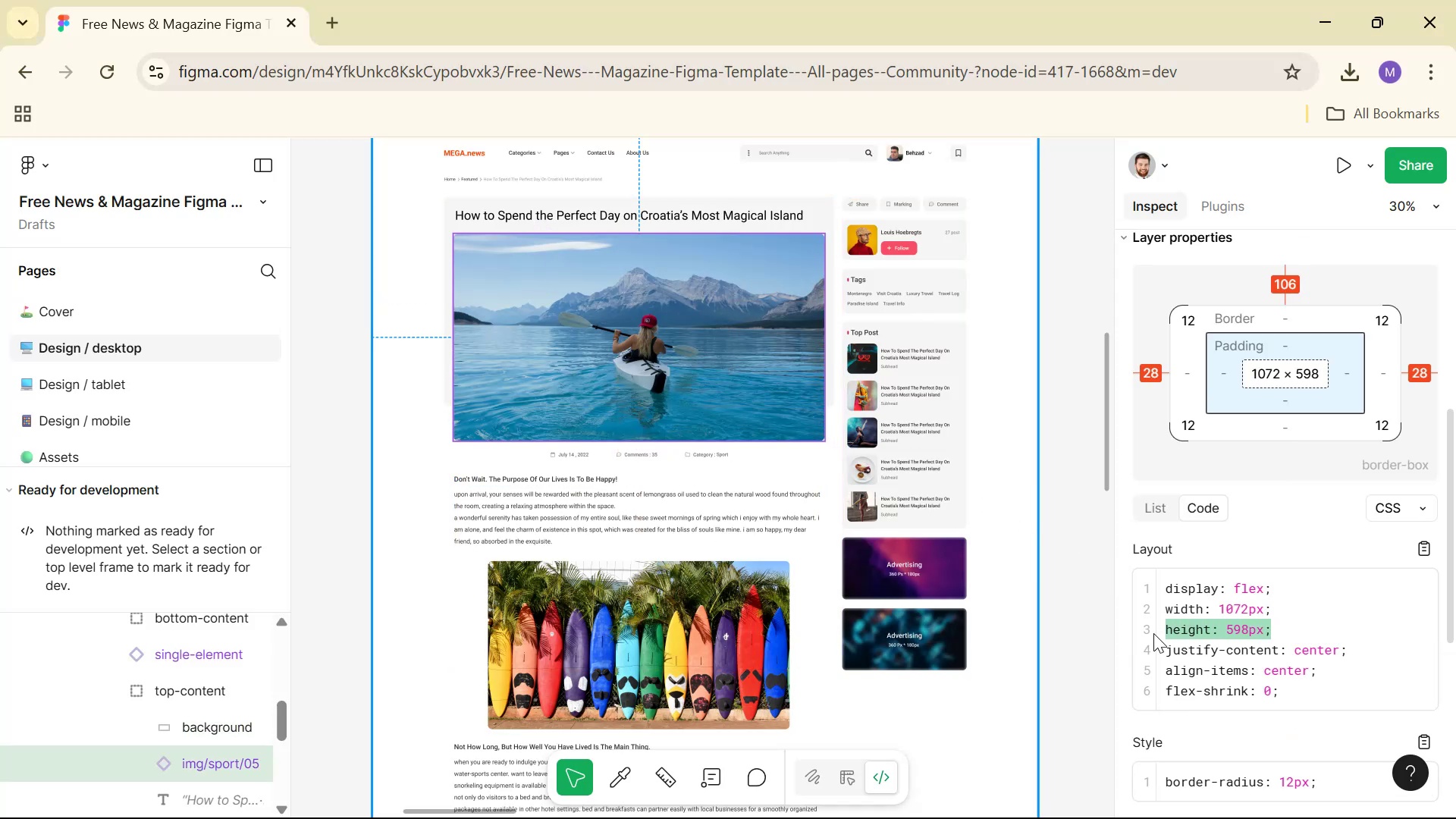 
key(Alt+Tab)
 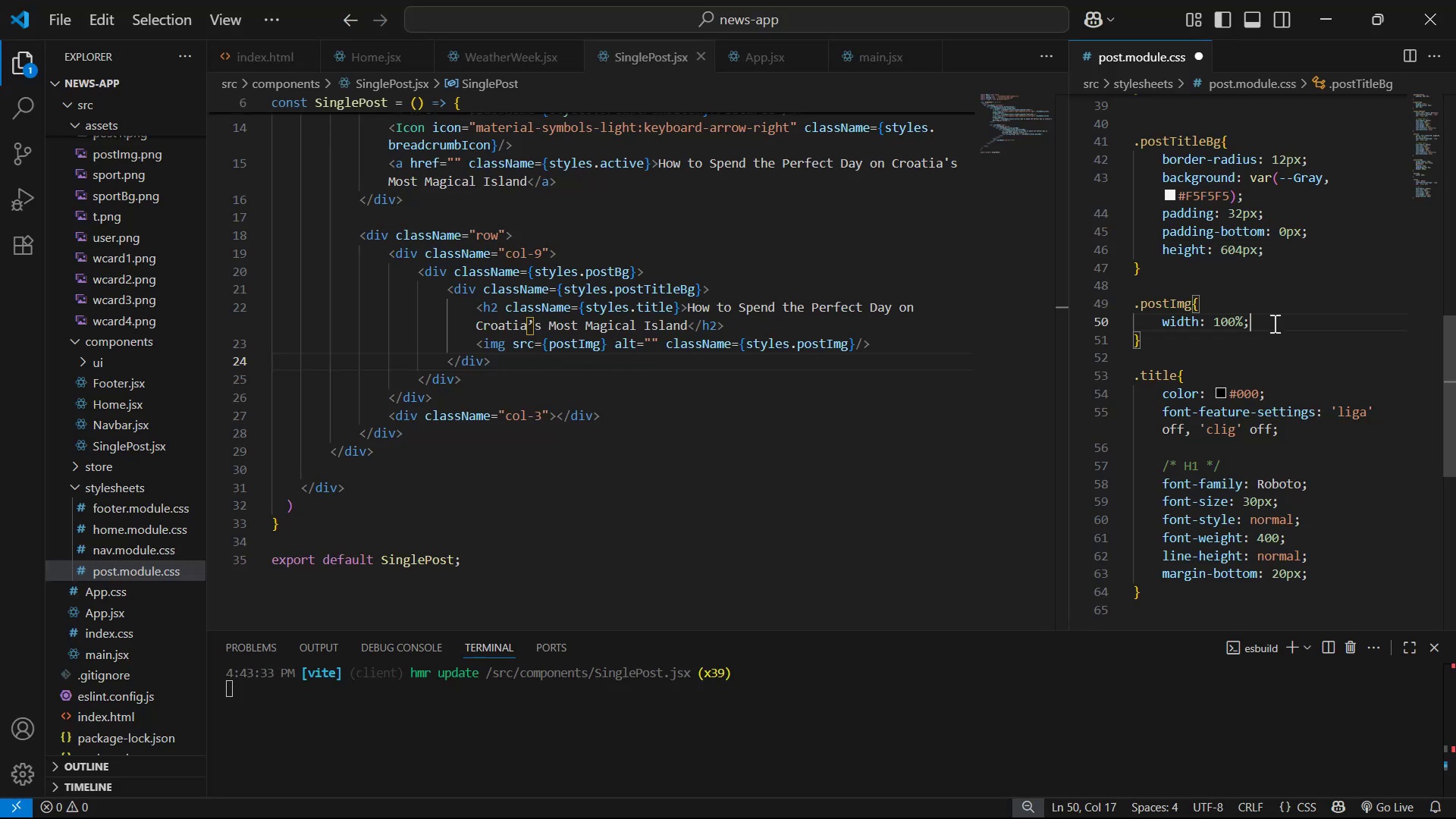 
key(Enter)
 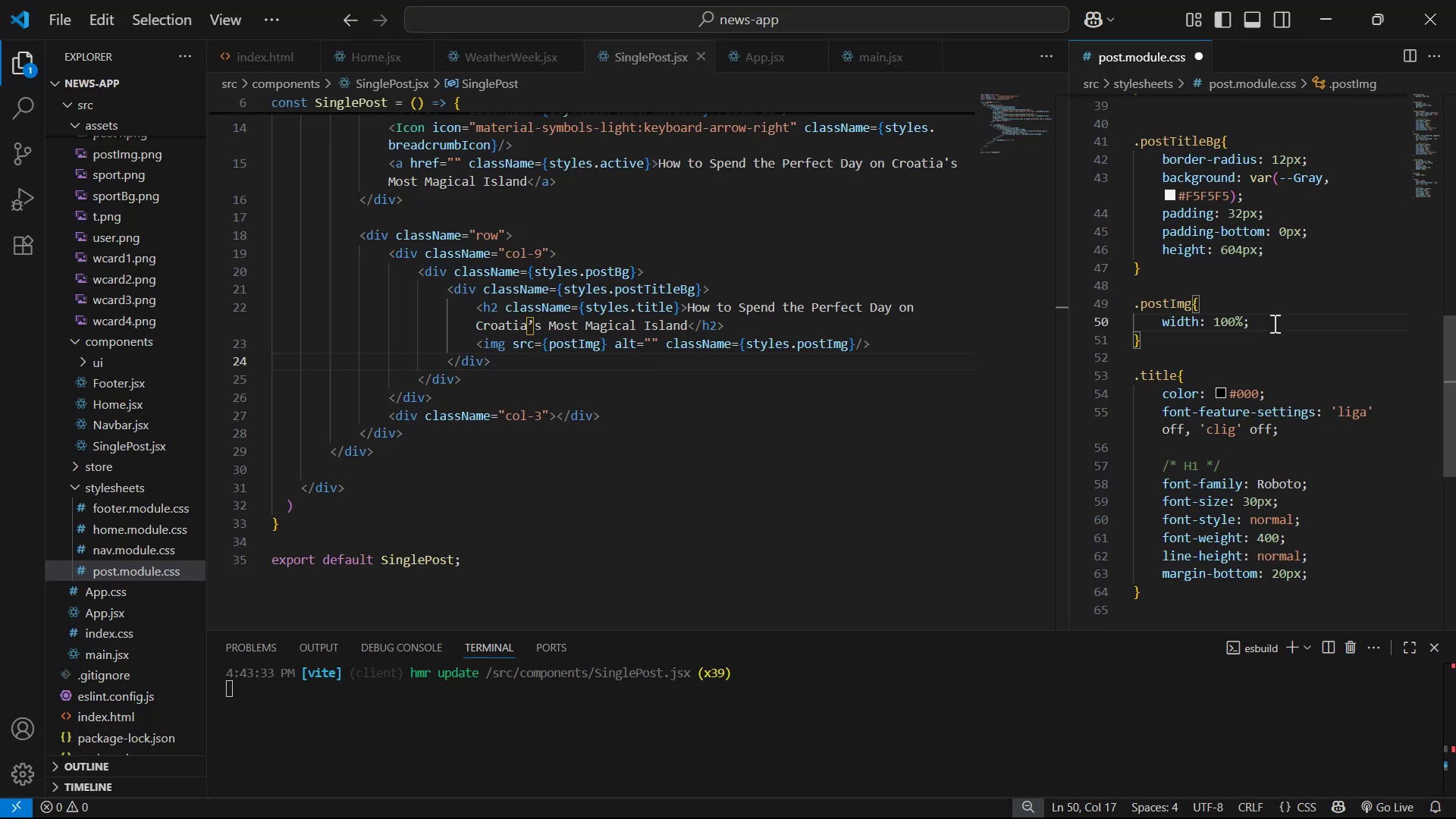 
key(Control+V)
 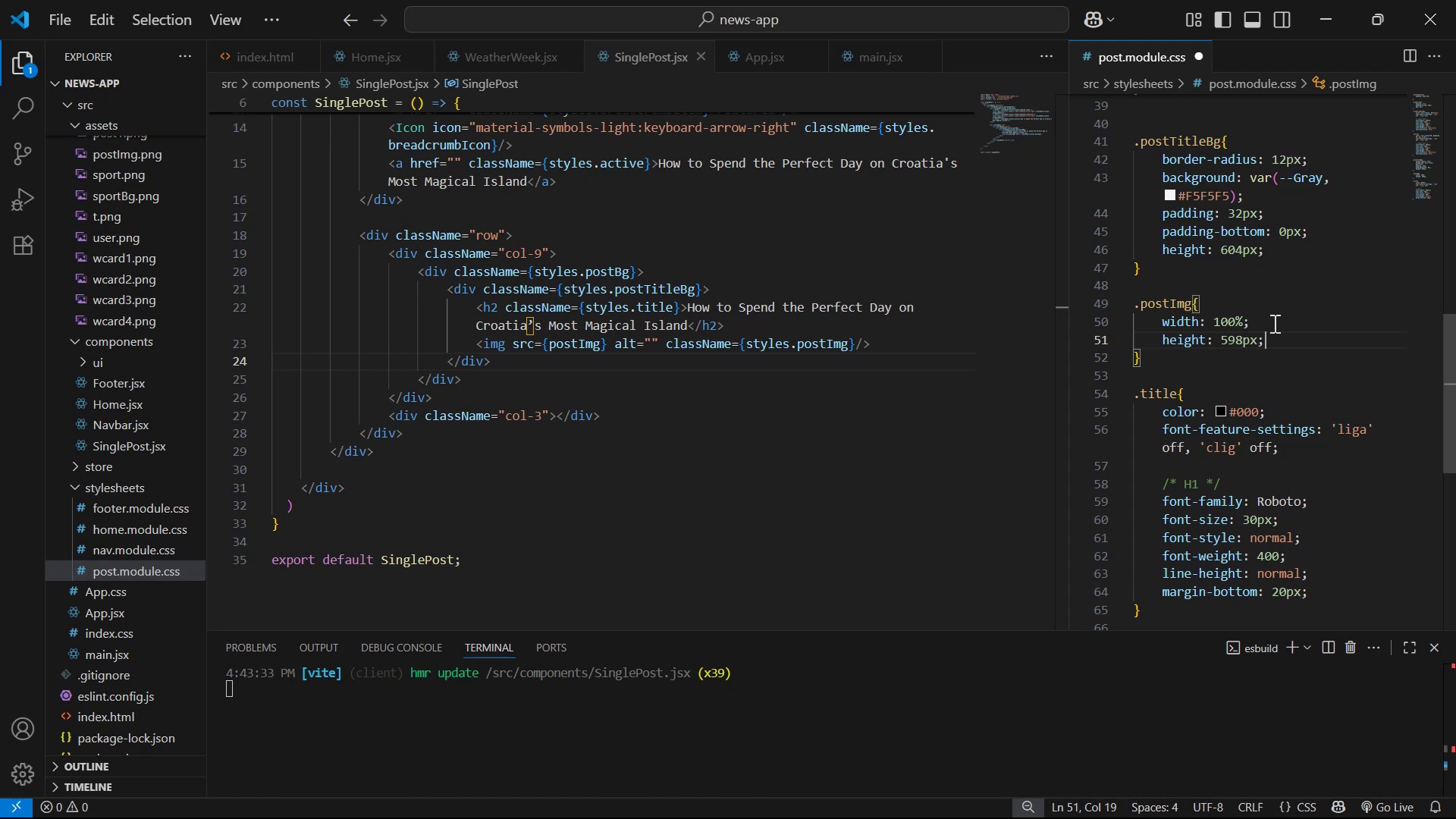 
key(Control+S)
 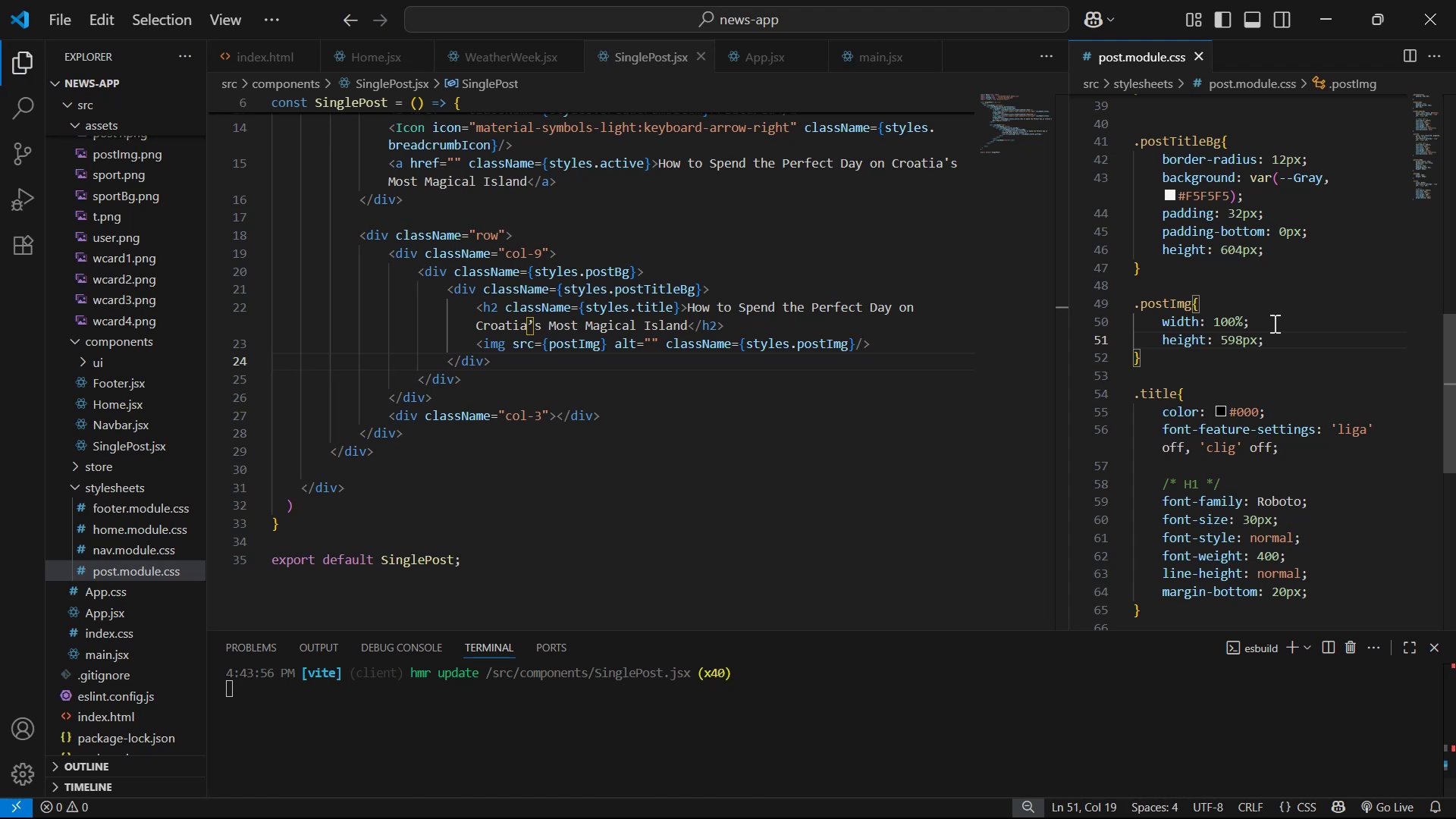 
key(Alt+Tab)
 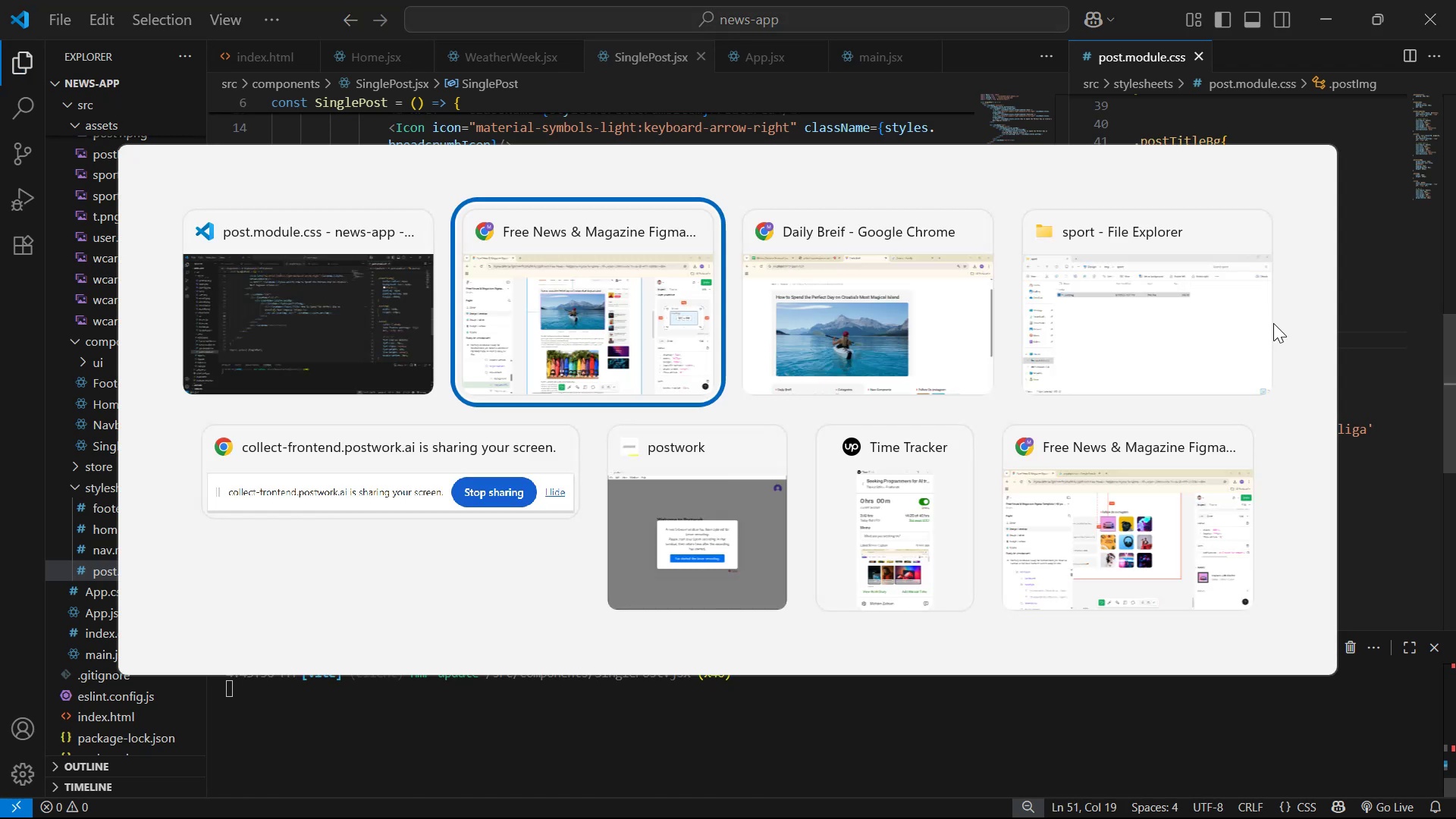 
key(Alt+Tab)
 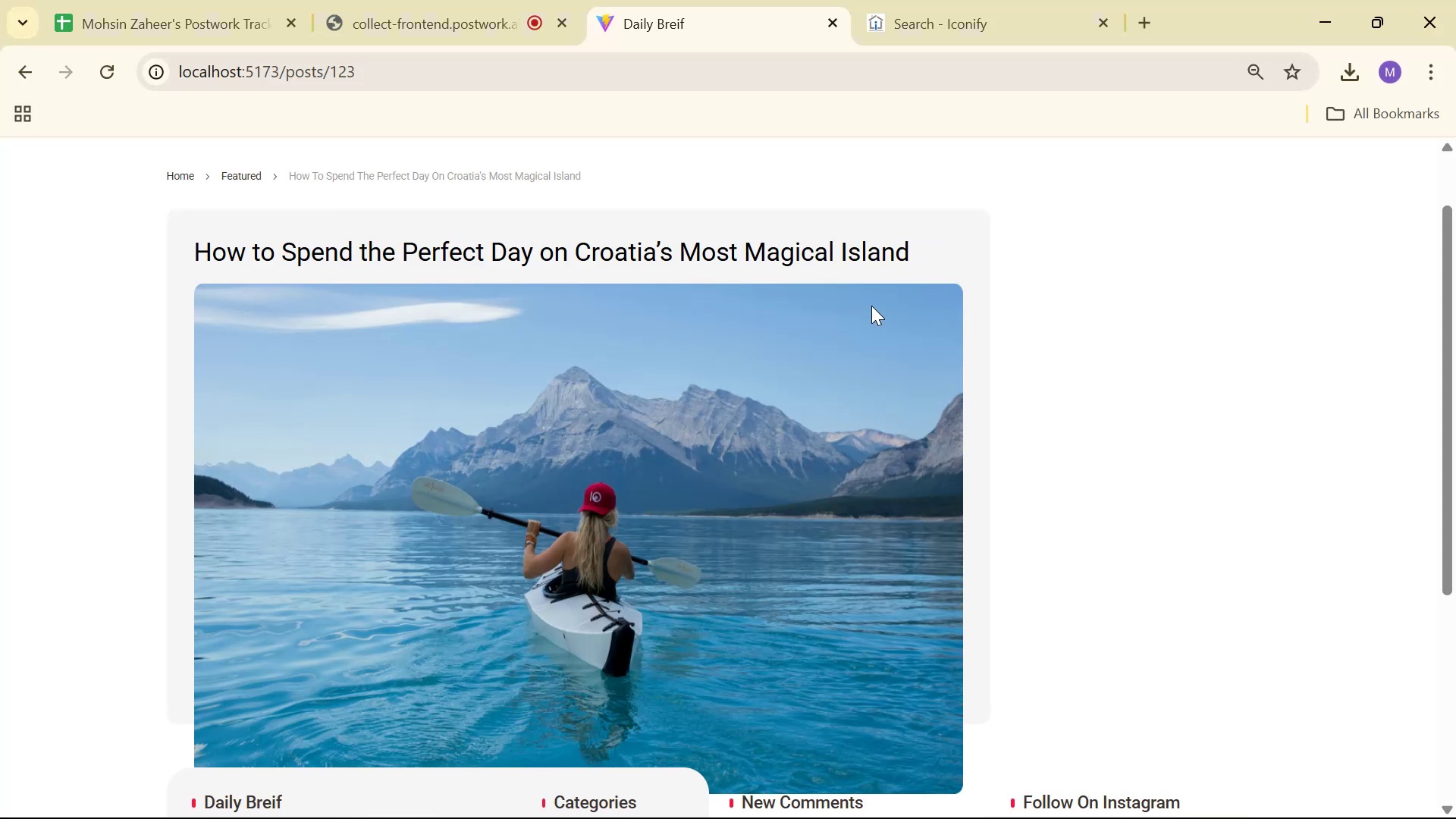 
scroll: coordinate [1043, 330], scroll_direction: down, amount: 3.0
 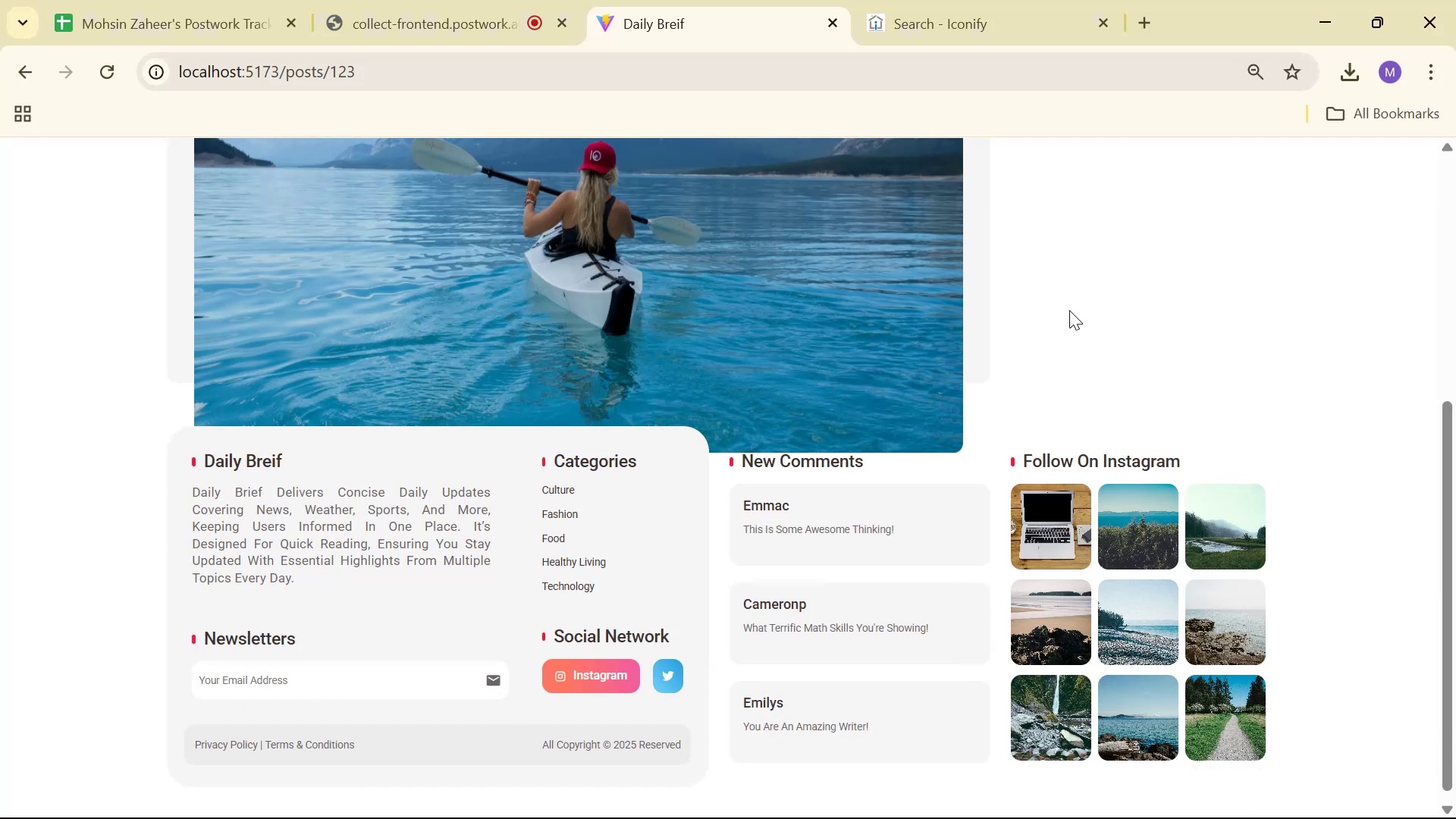 
scroll: coordinate [1069, 310], scroll_direction: up, amount: 1.0
 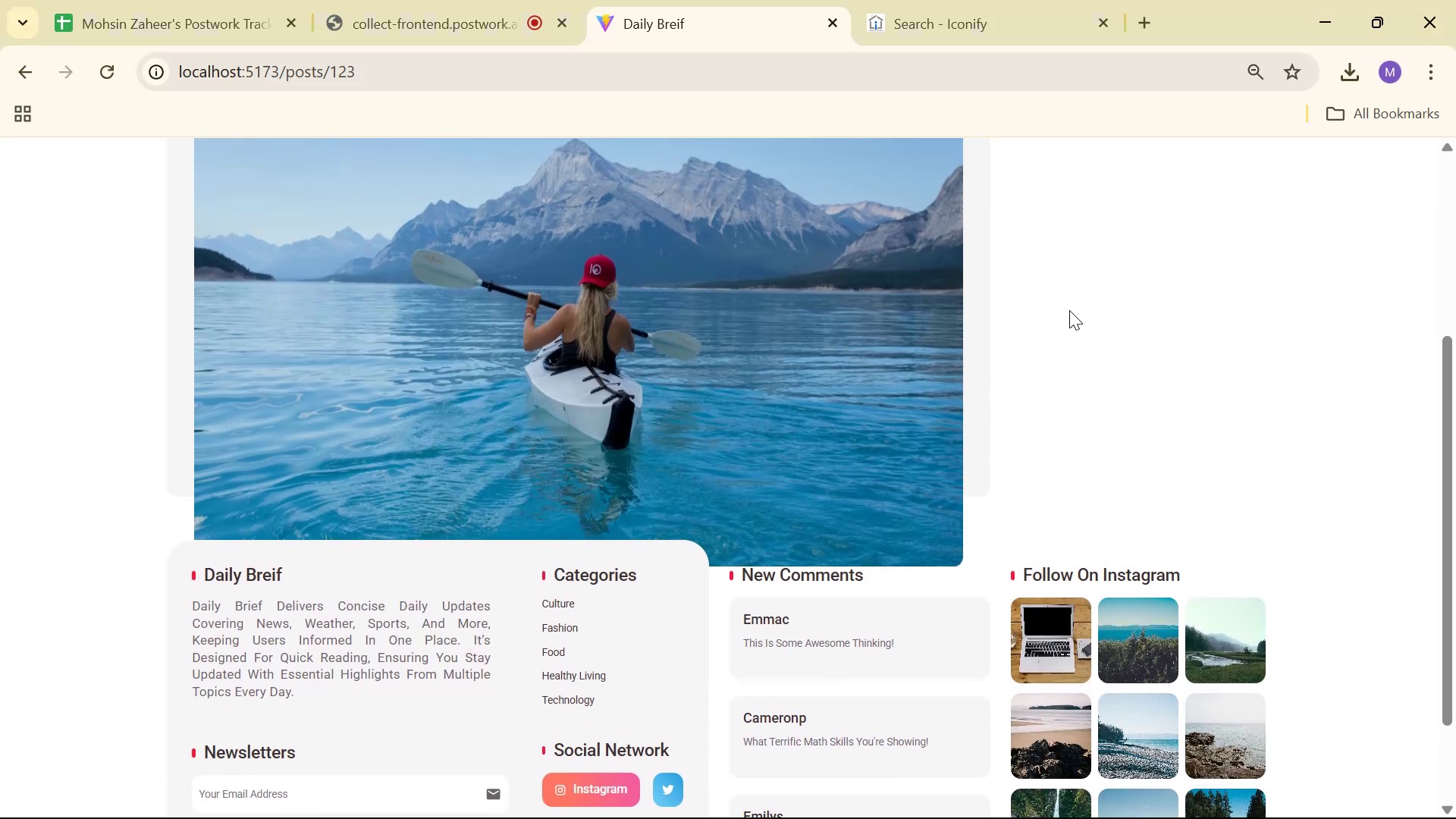 
key(Alt+AltLeft)
 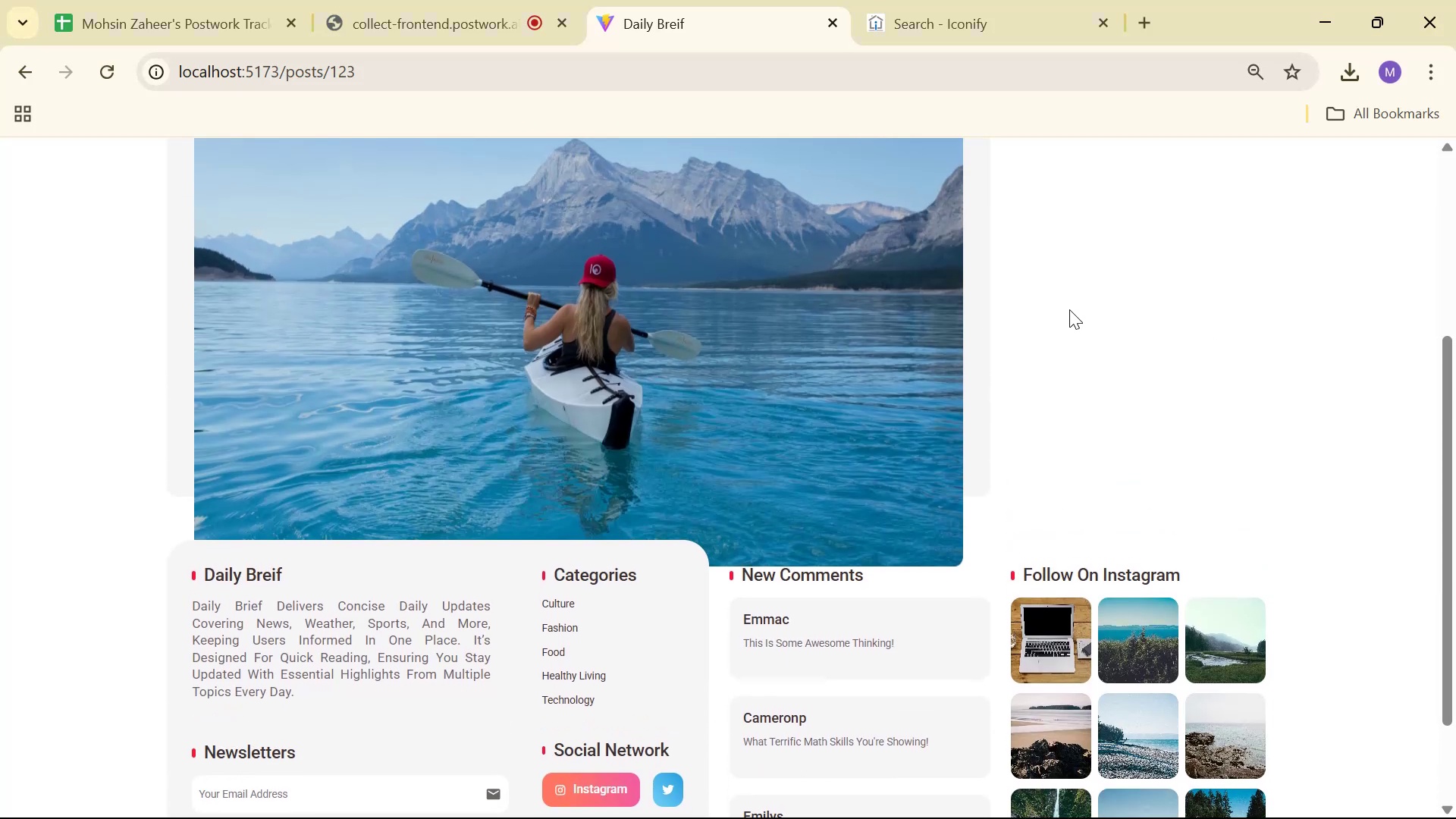 
key(Alt+Tab)
 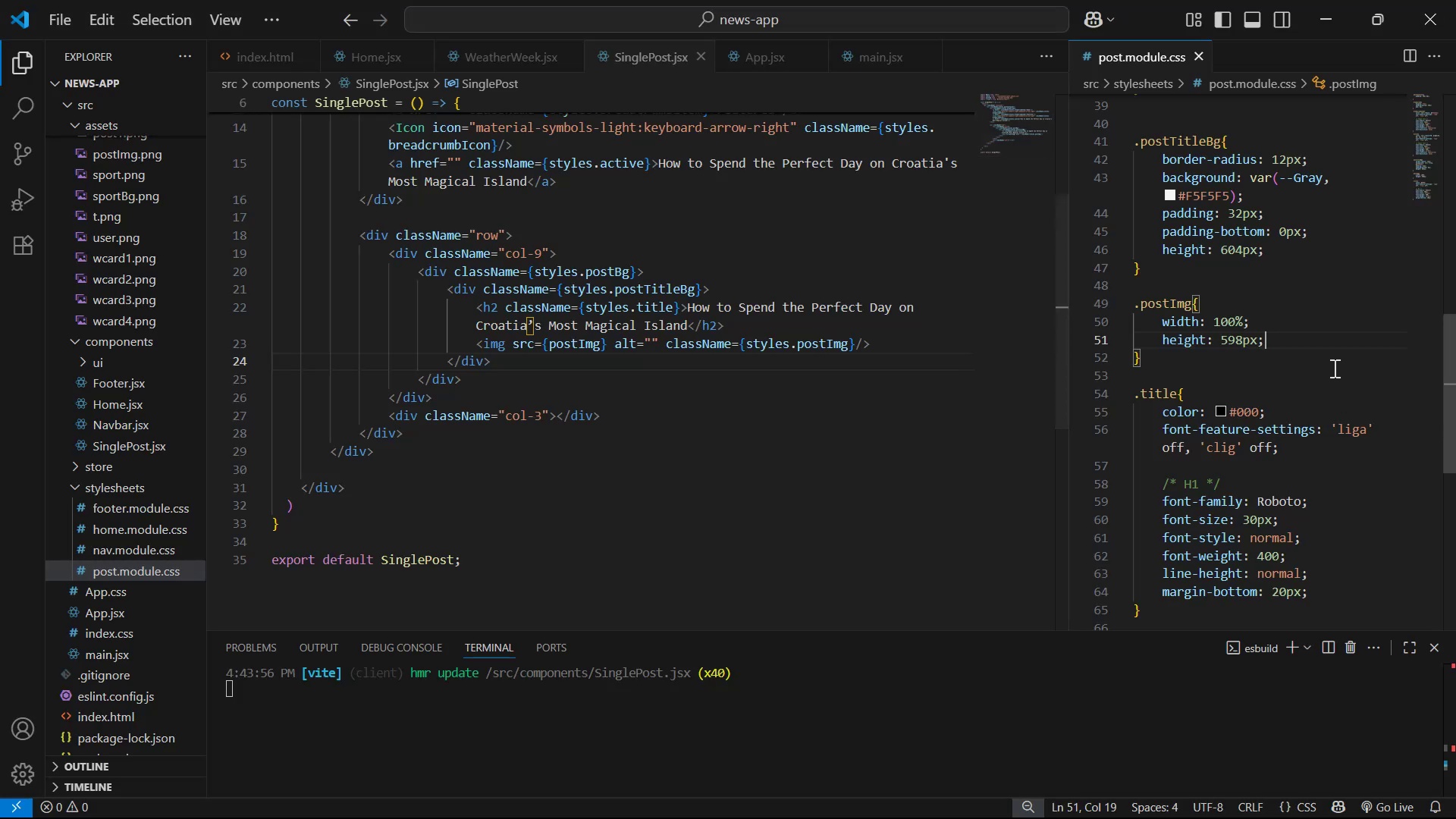 
scroll: coordinate [1331, 368], scroll_direction: down, amount: 1.0
 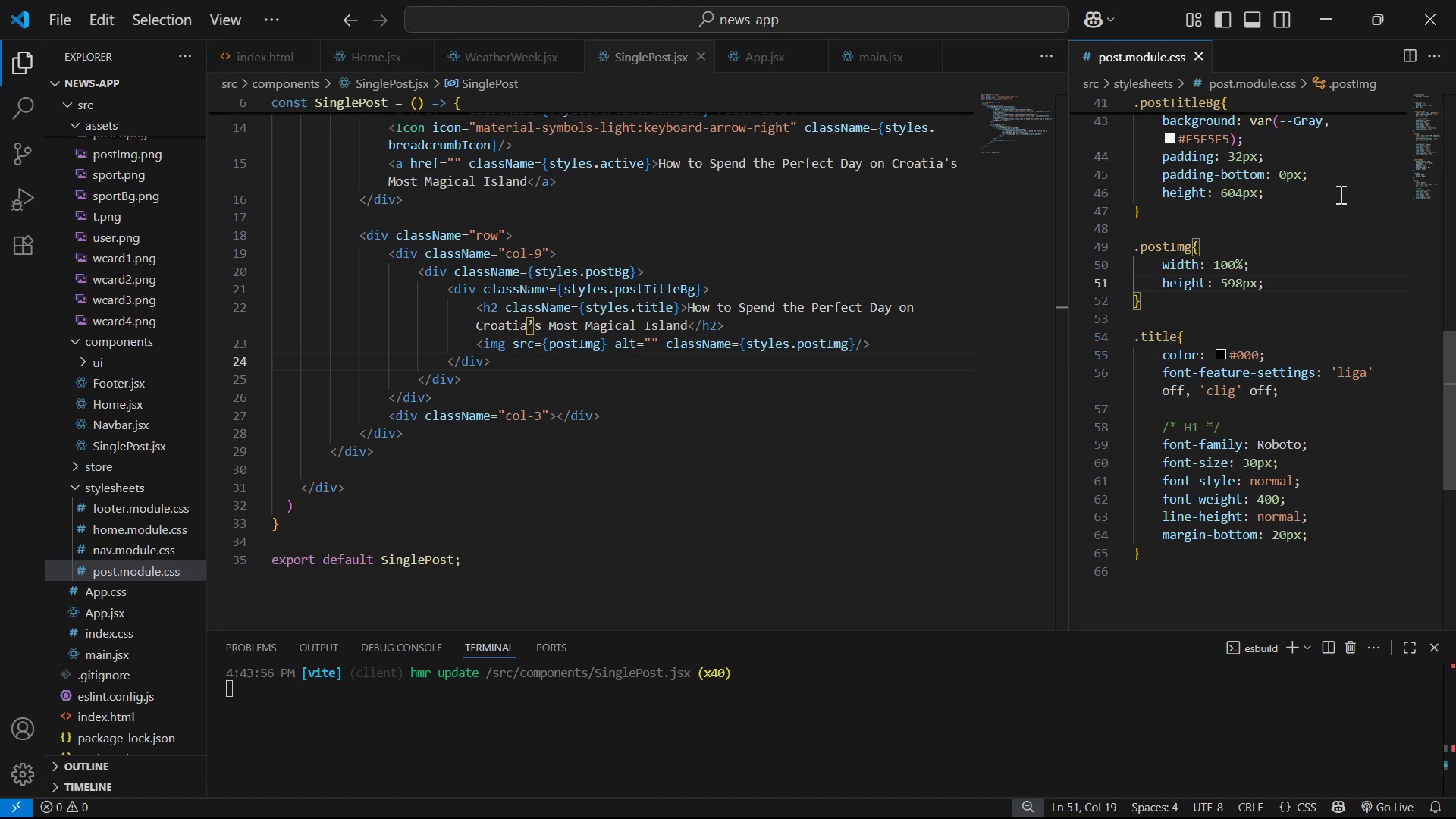 
key(Enter)
 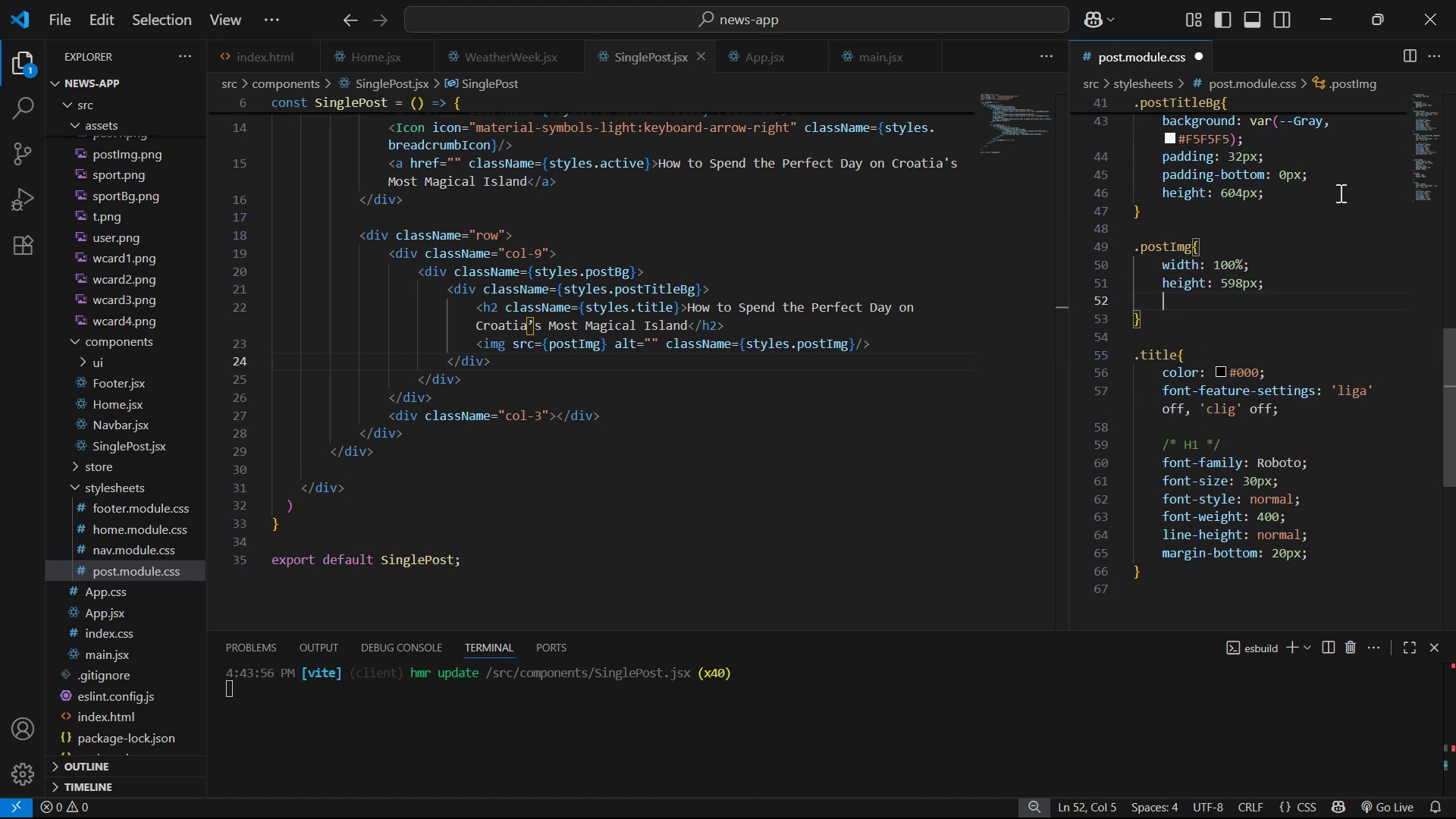 
type(ma)
 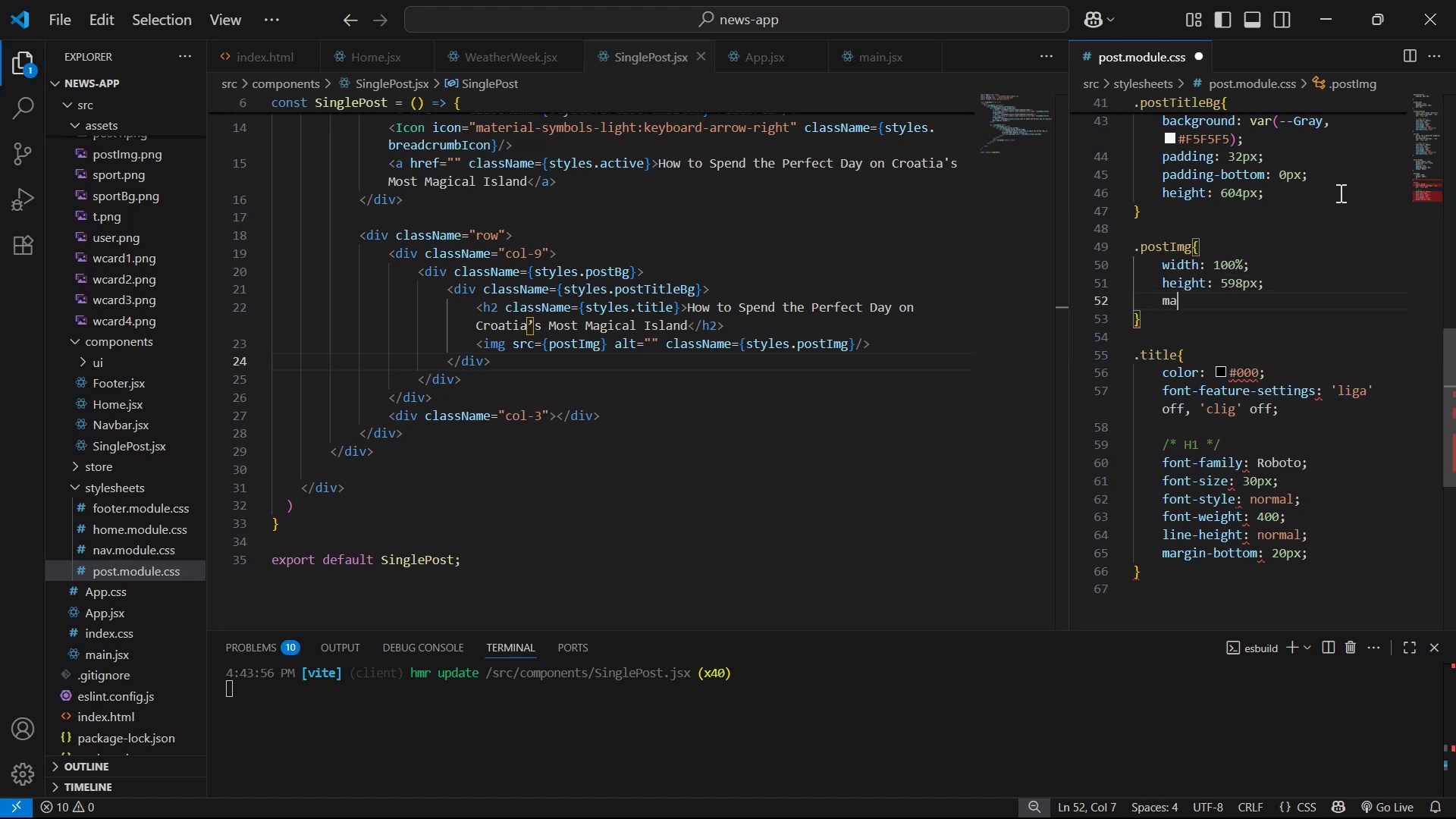 
key(ArrowDown)
 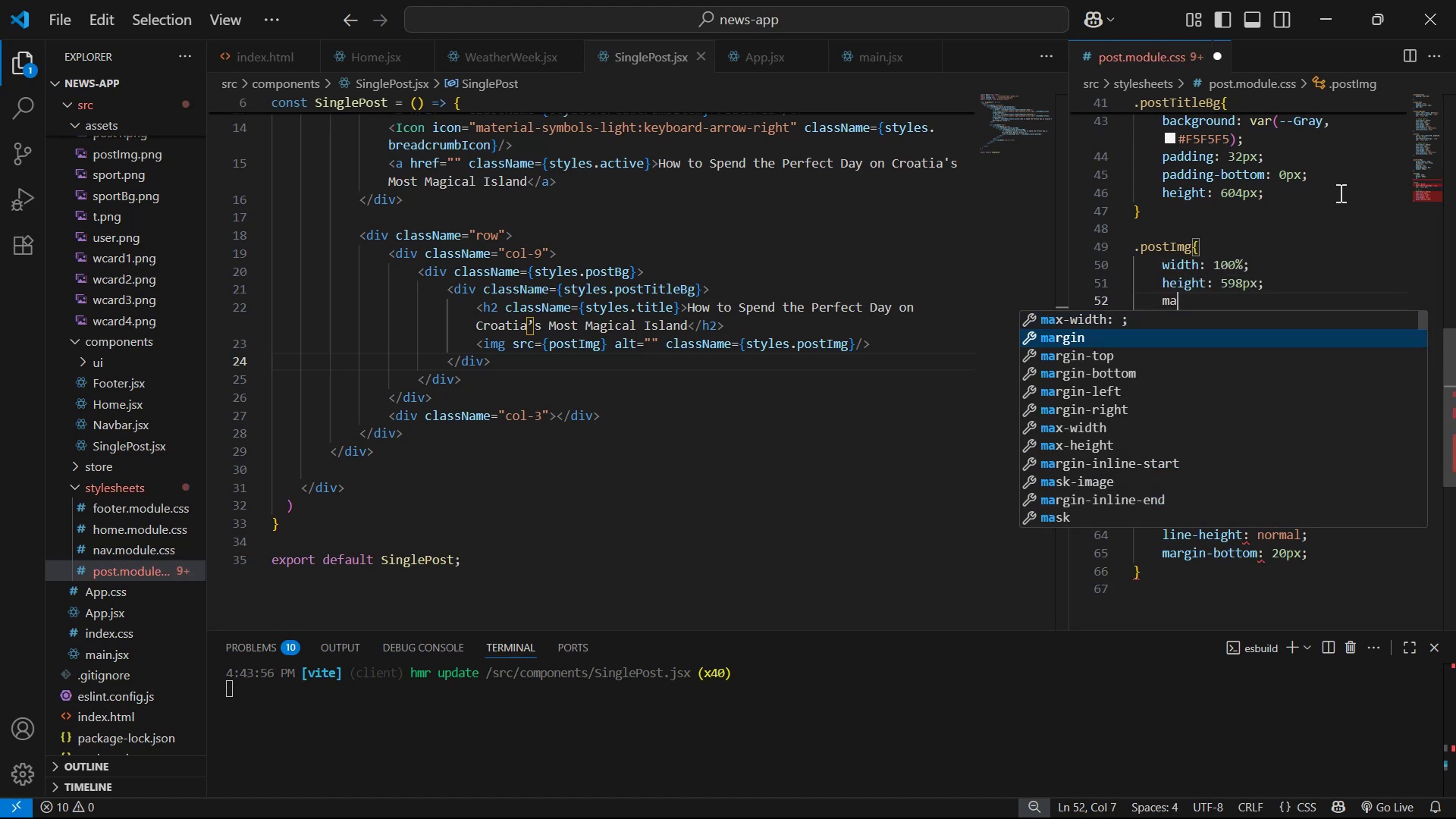 
key(ArrowDown)
 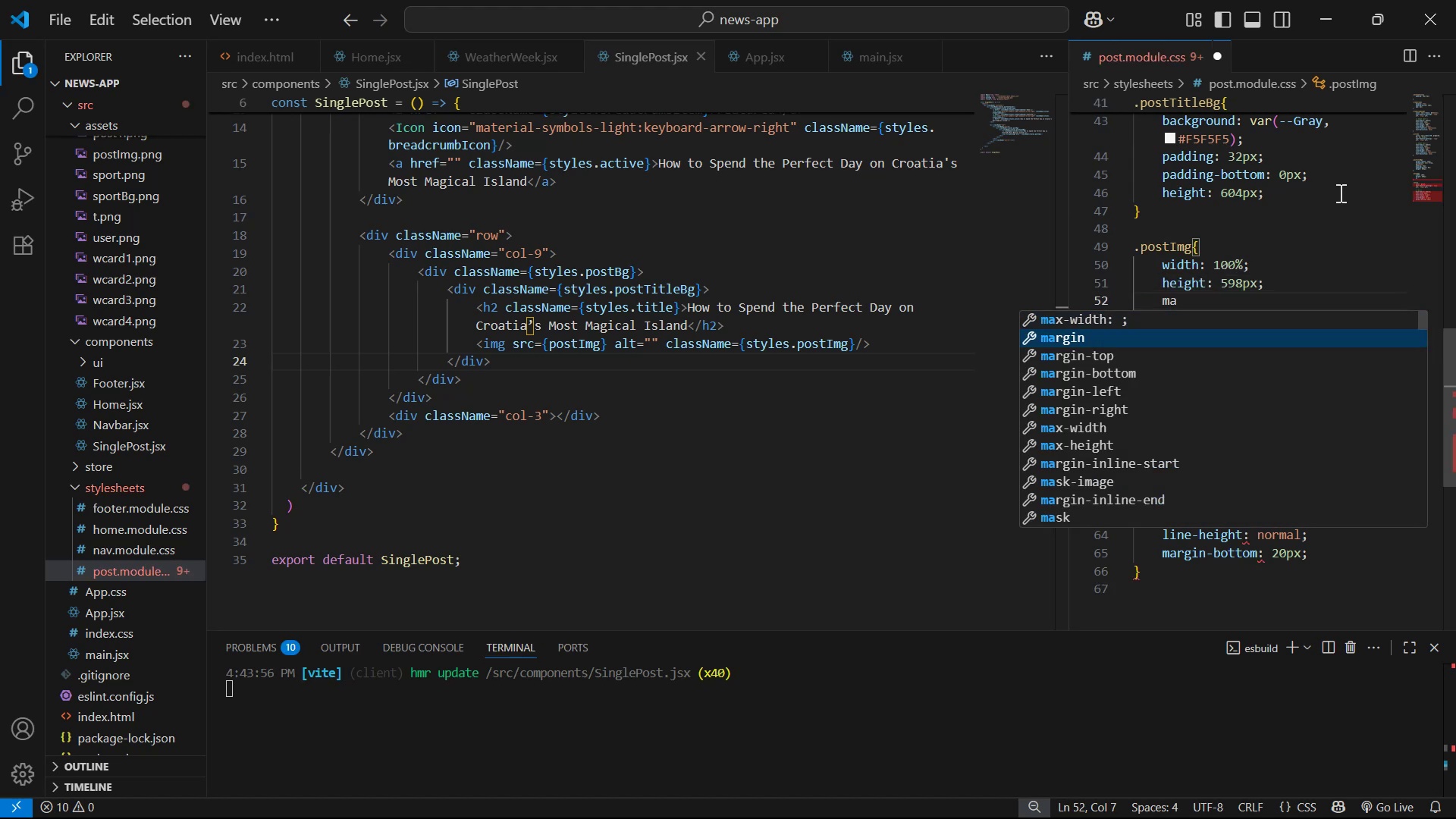 
key(ArrowDown)
 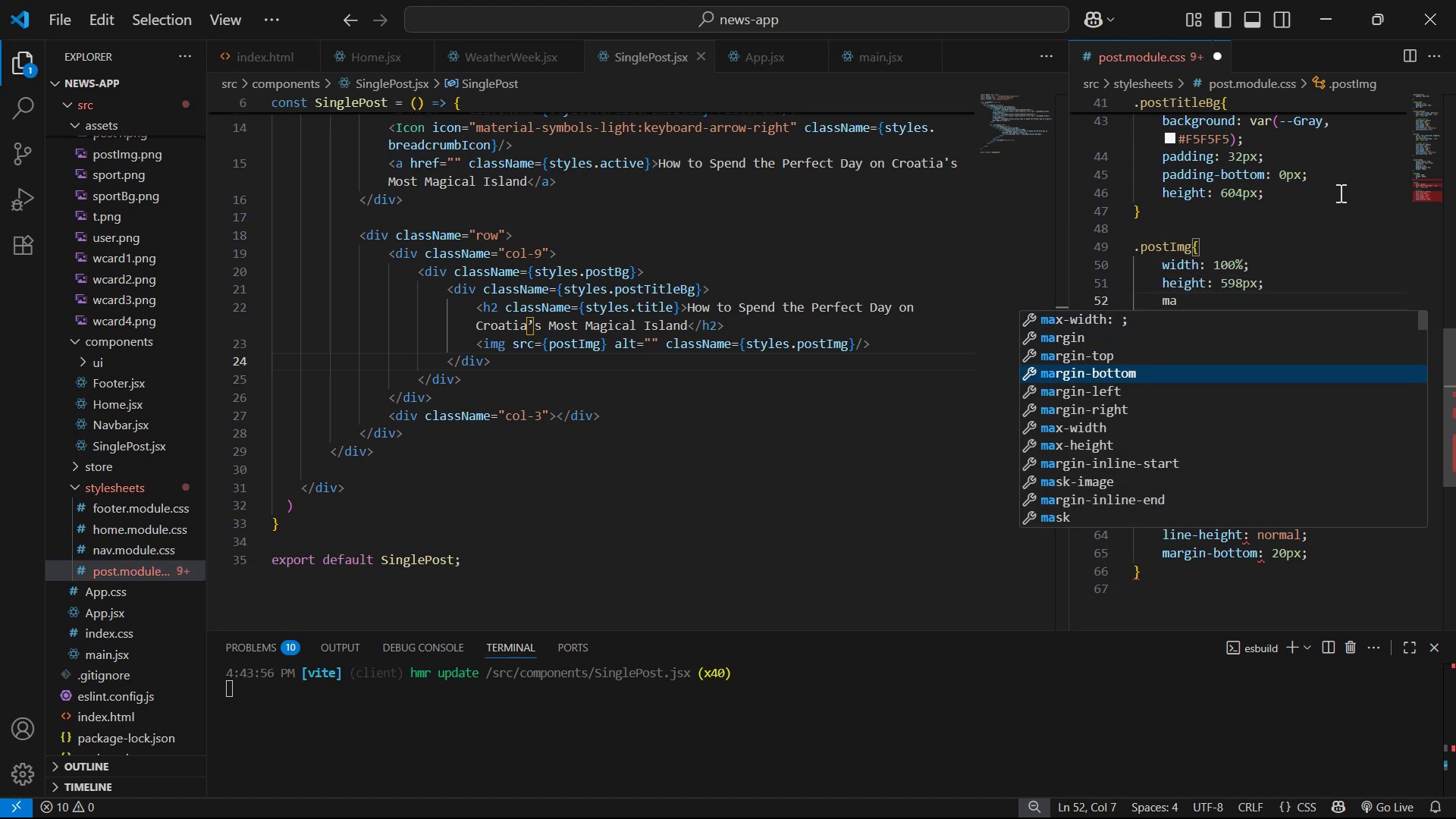 
key(Enter)
 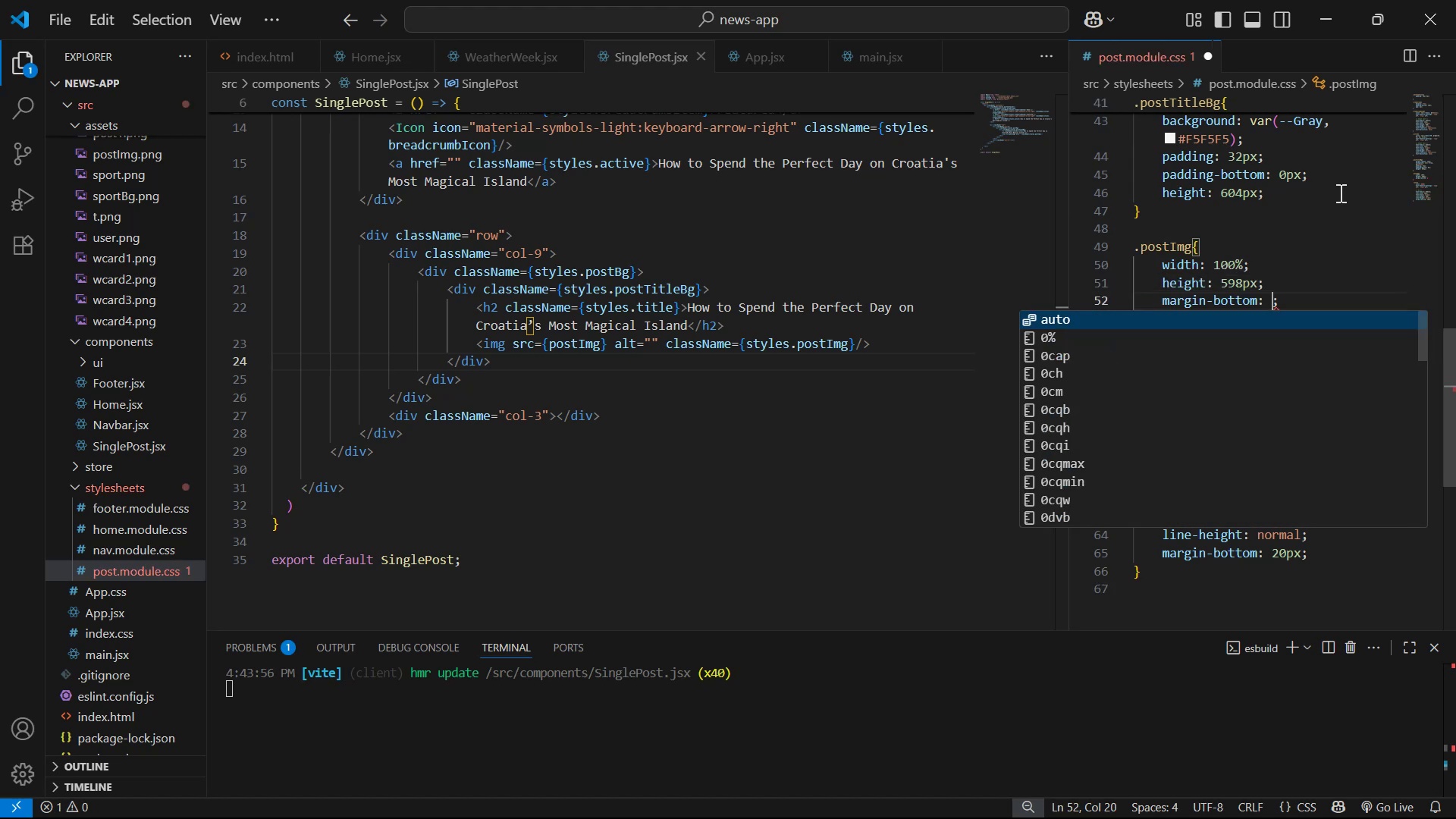 
type(100px)
 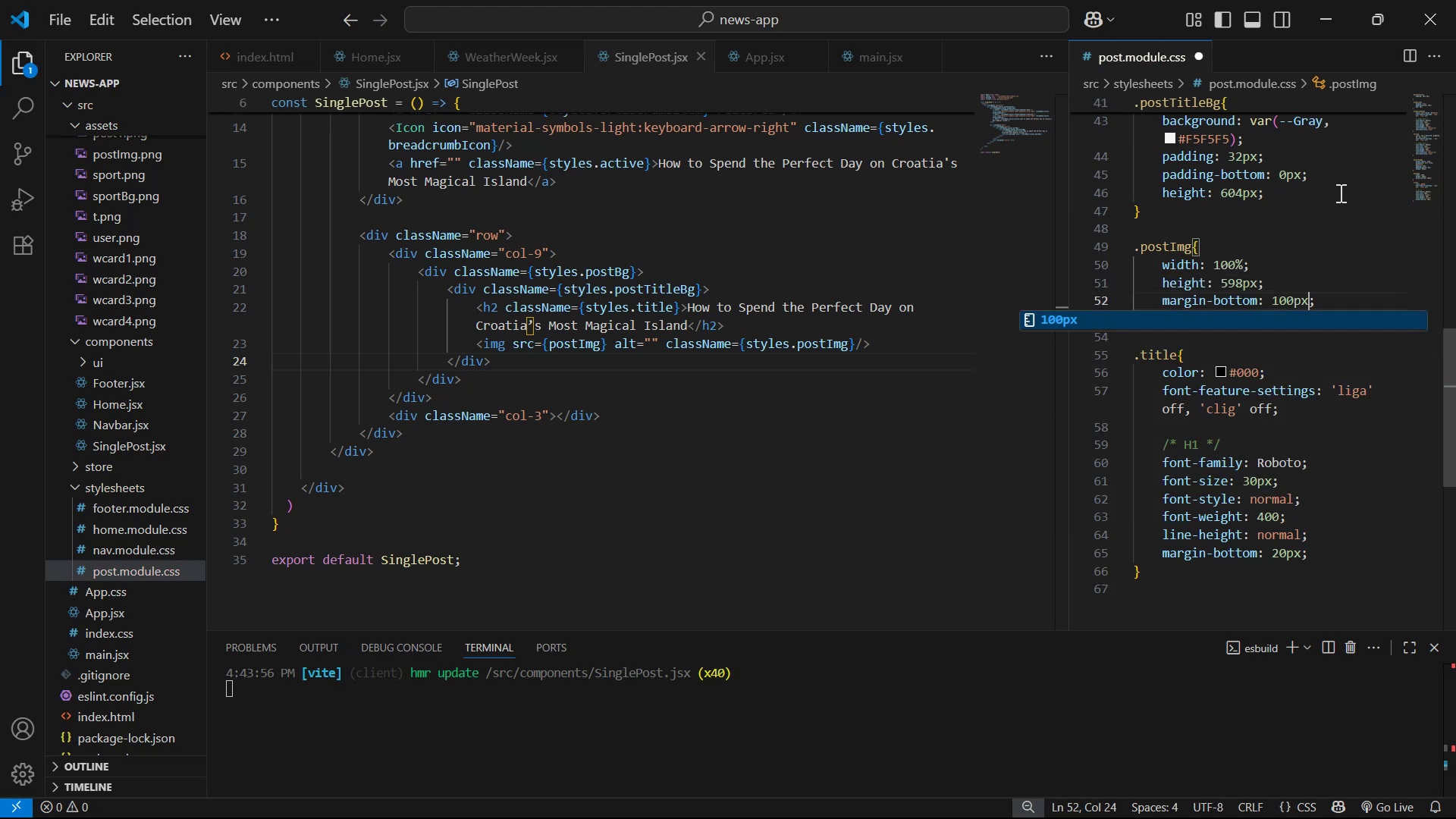 
key(Control+ControlLeft)
 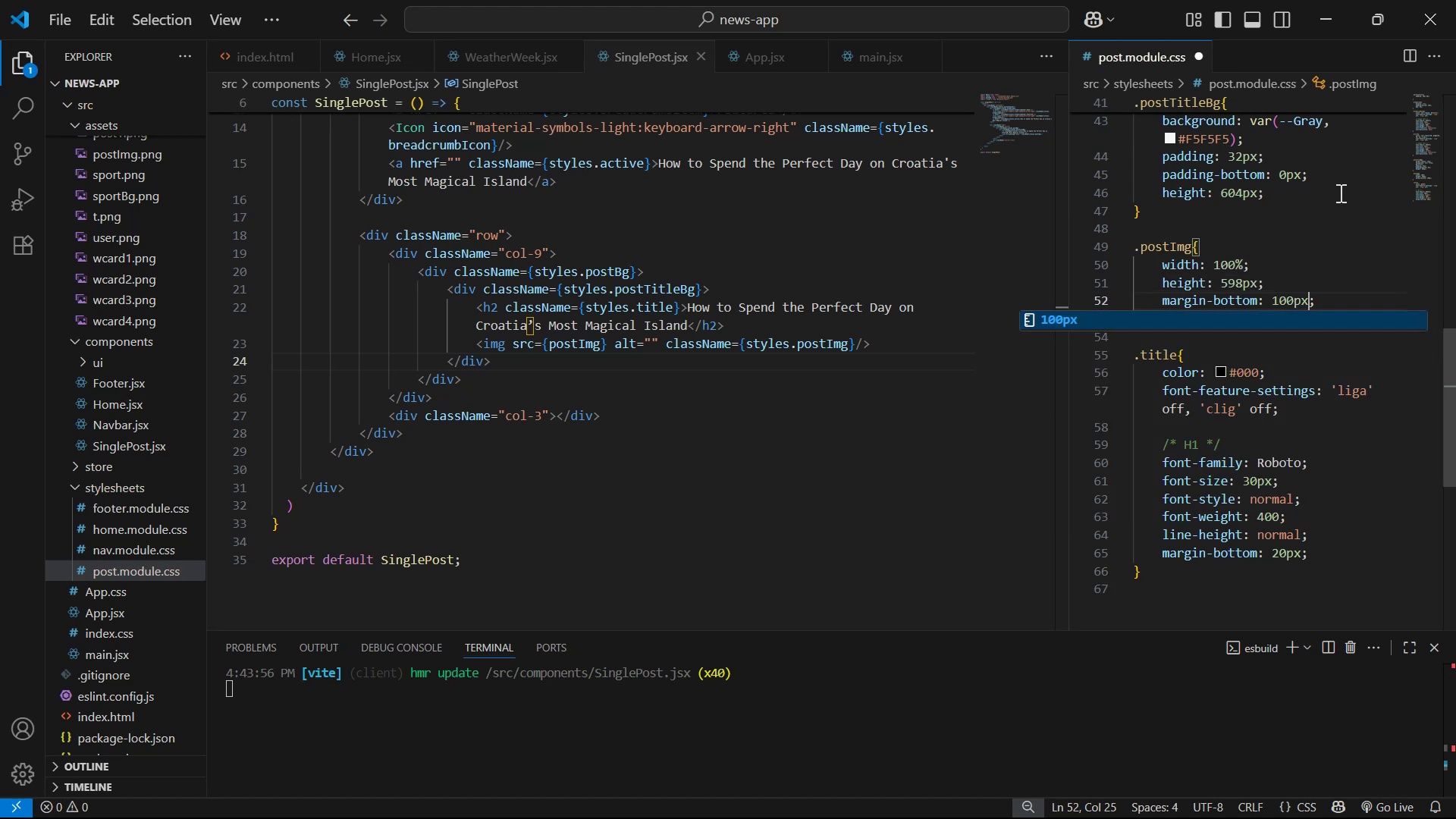 
key(Control+S)
 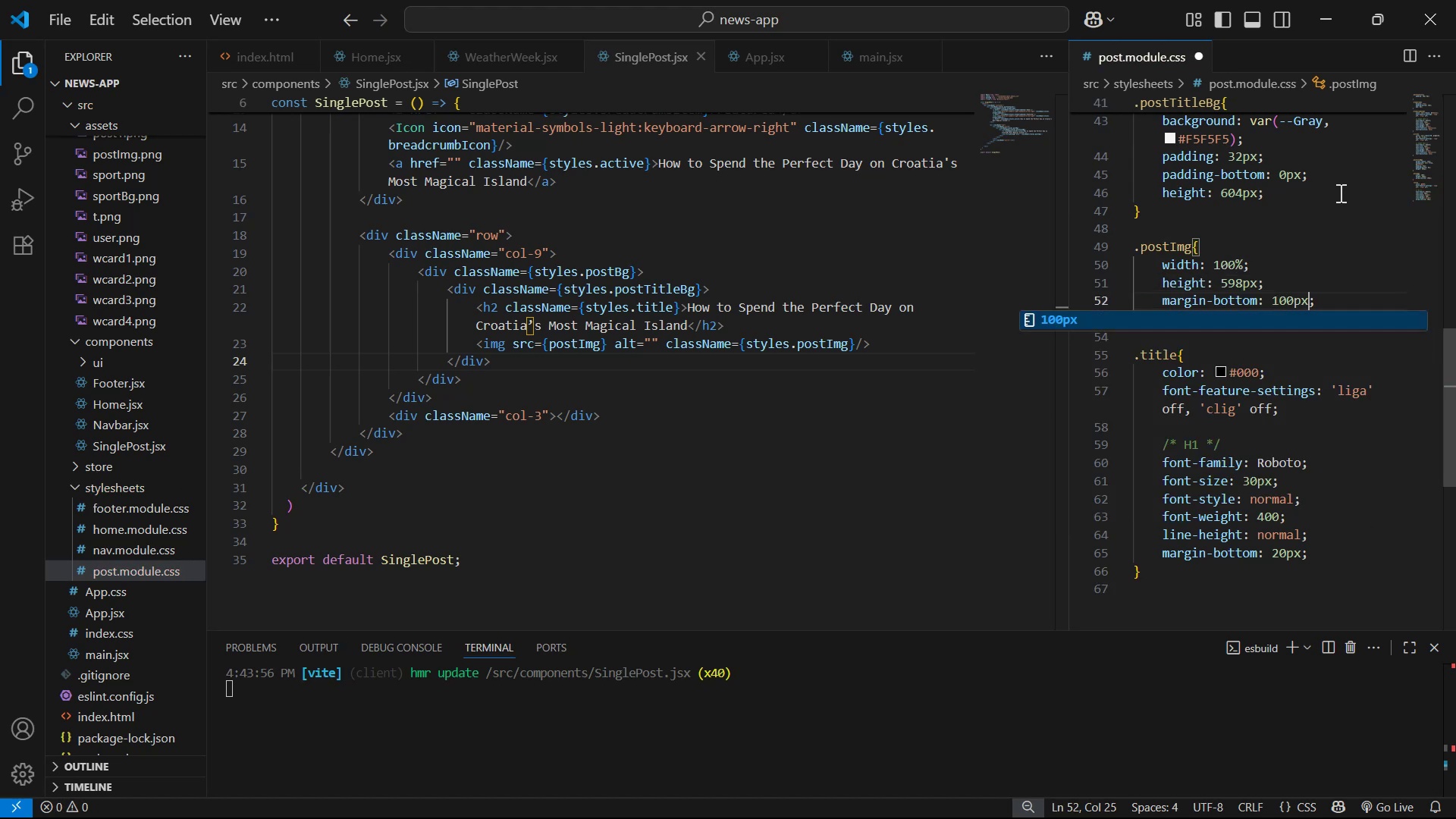 
key(Alt+AltLeft)
 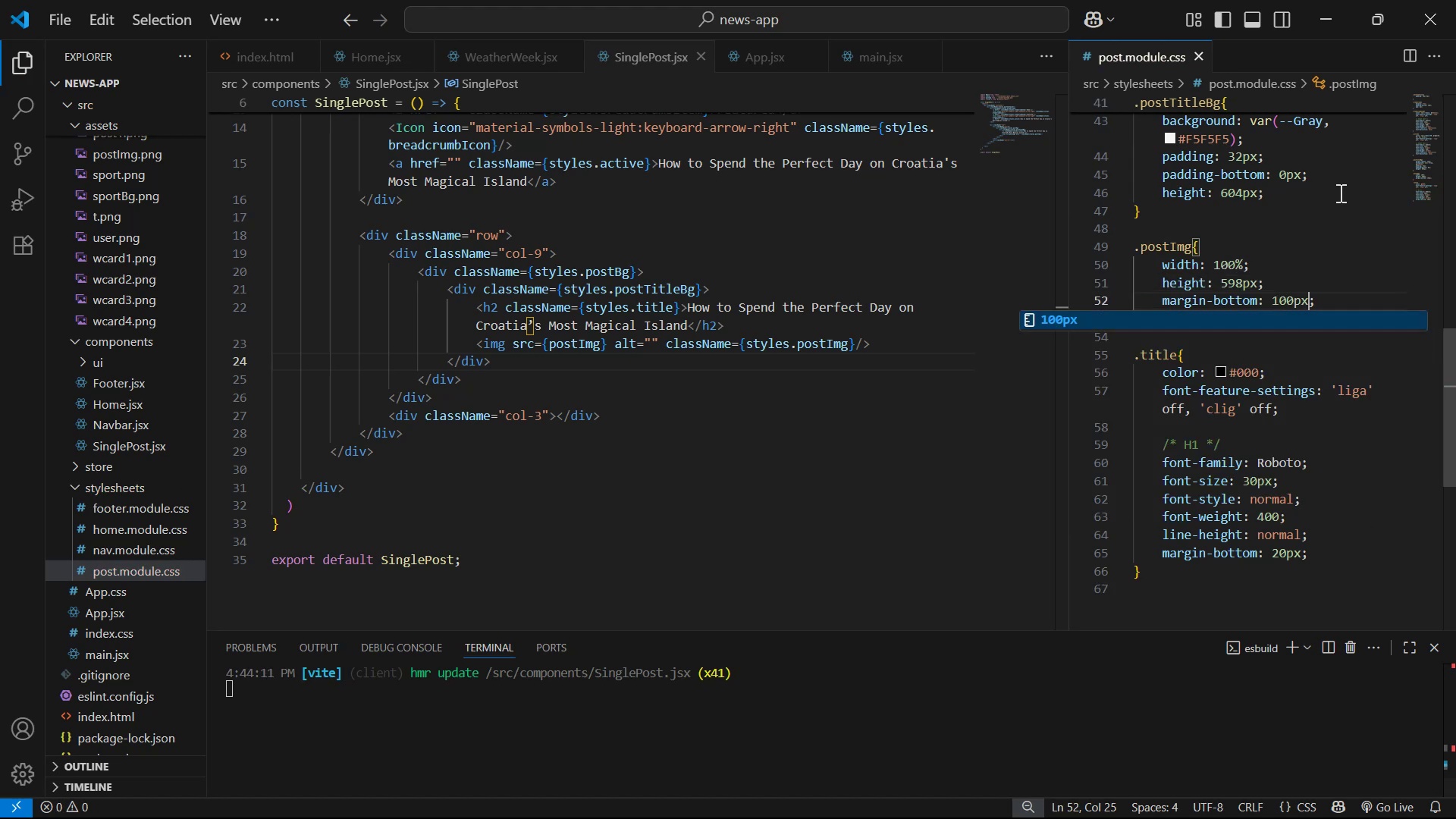 
key(Alt+Tab)
 